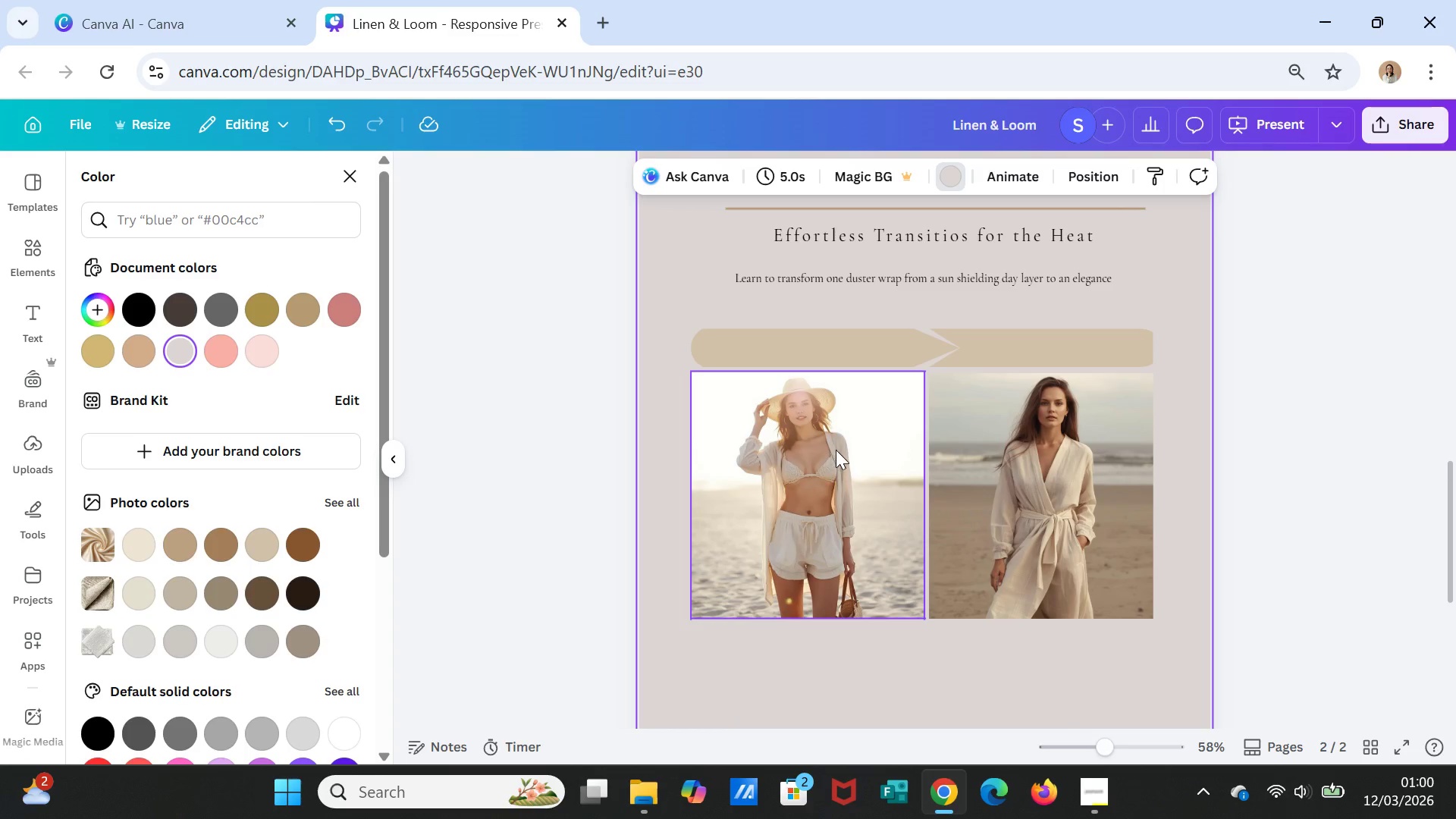 
mouse_move([692, 350])
 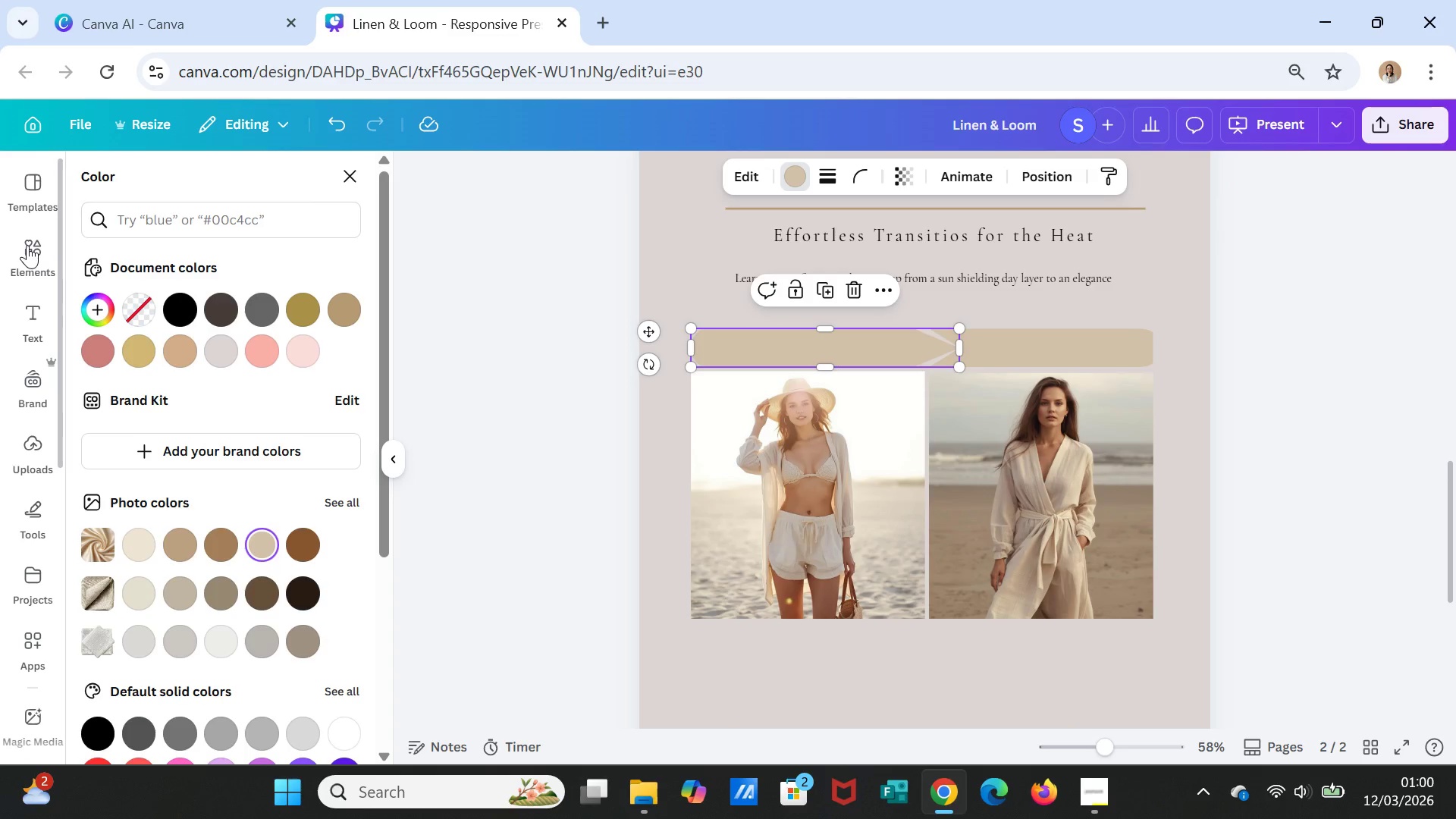 
left_click([27, 313])
 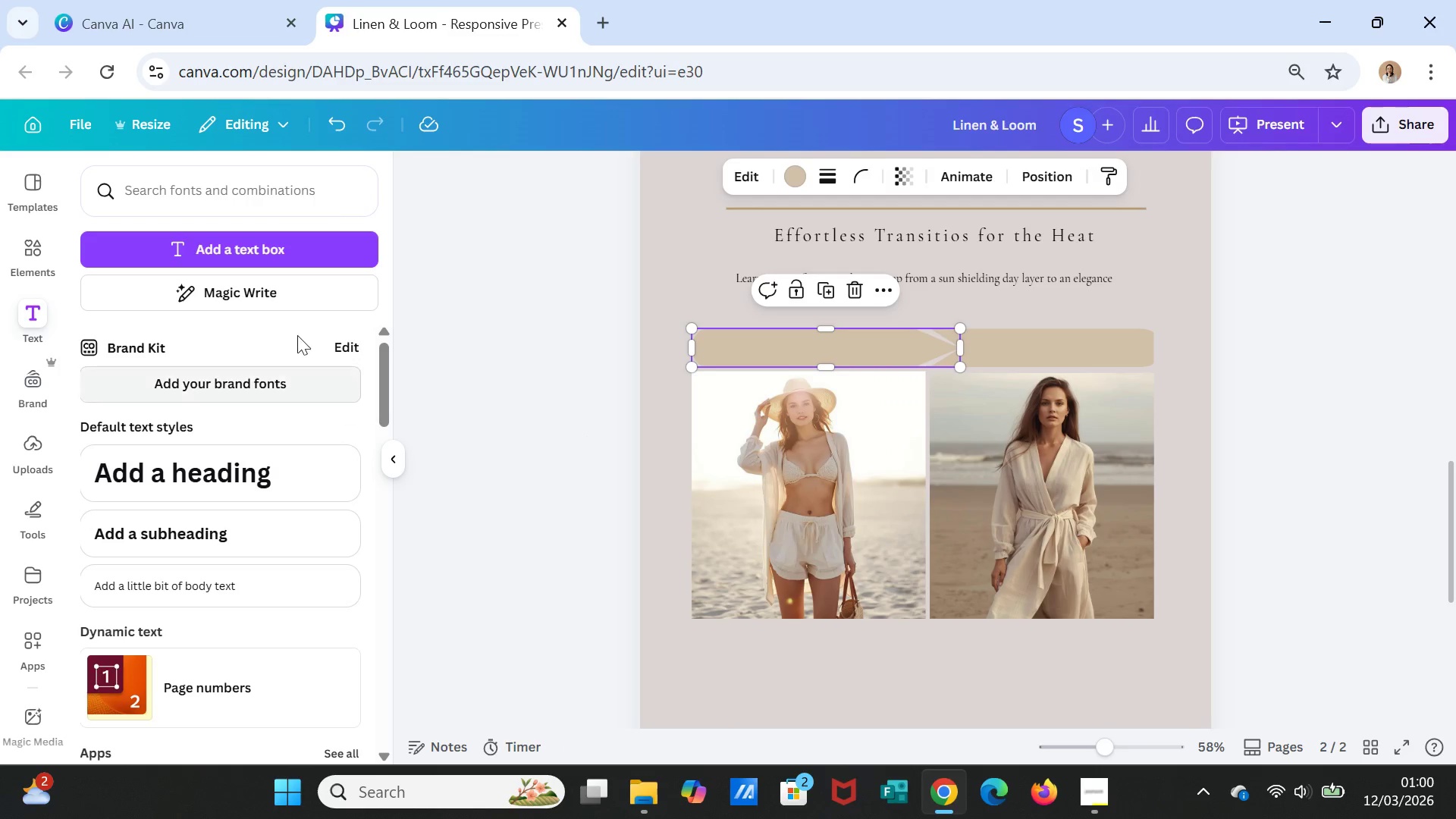 
left_click([297, 253])
 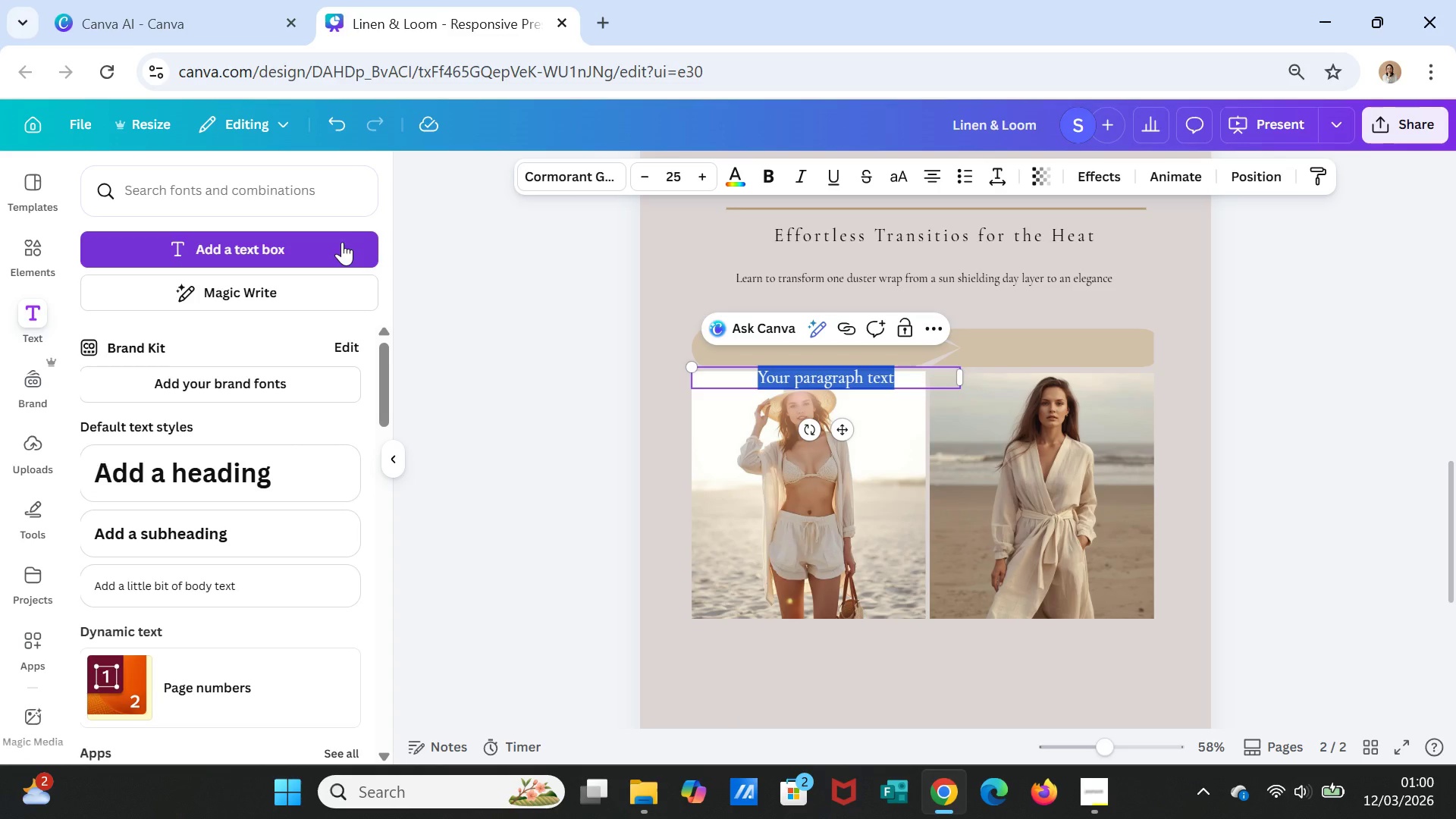 
type(Step 1 - Day Shield)
 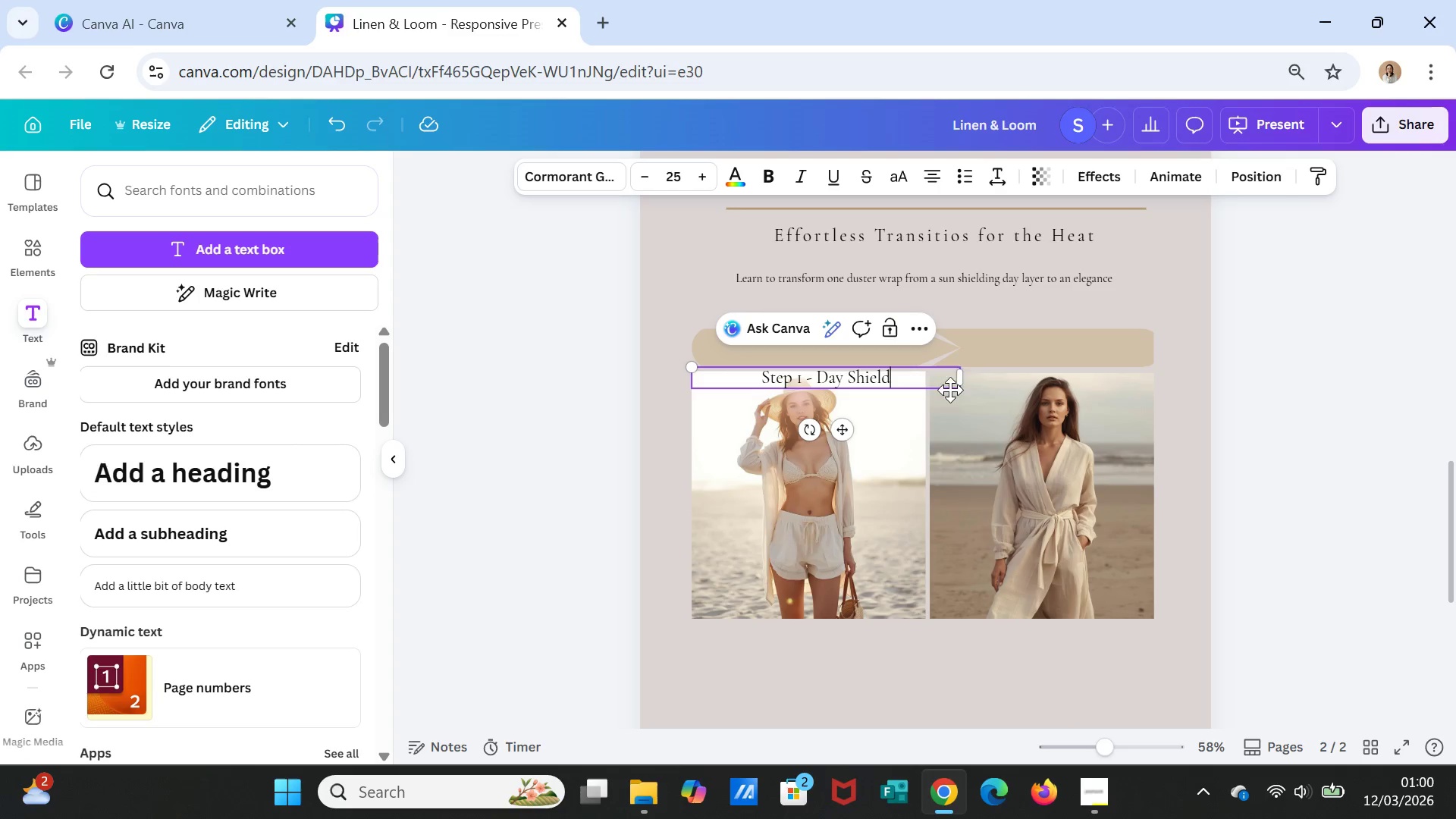 
left_click_drag(start_coordinate=[960, 375], to_coordinate=[845, 363])
 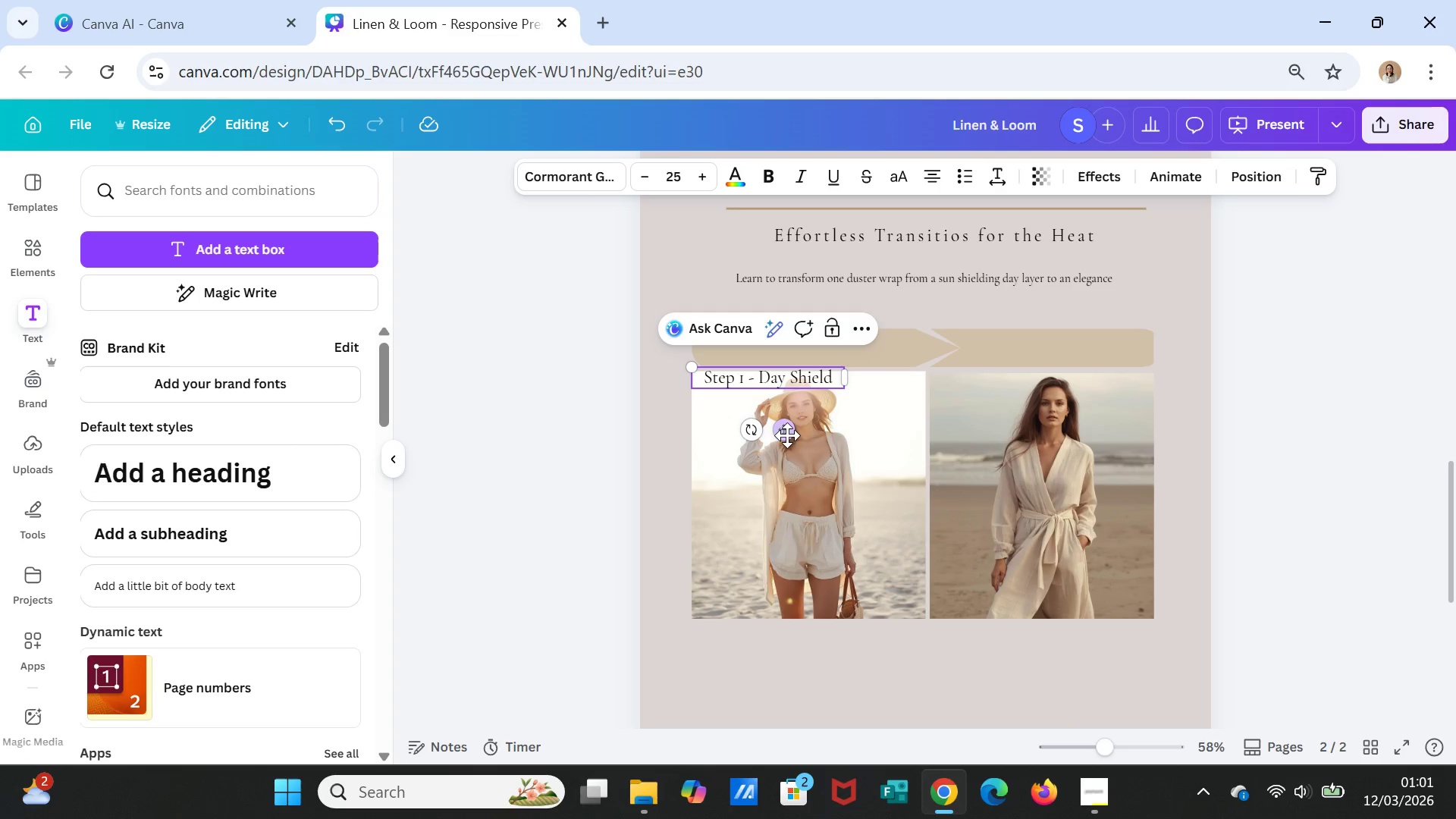 
left_click_drag(start_coordinate=[783, 434], to_coordinate=[817, 403])
 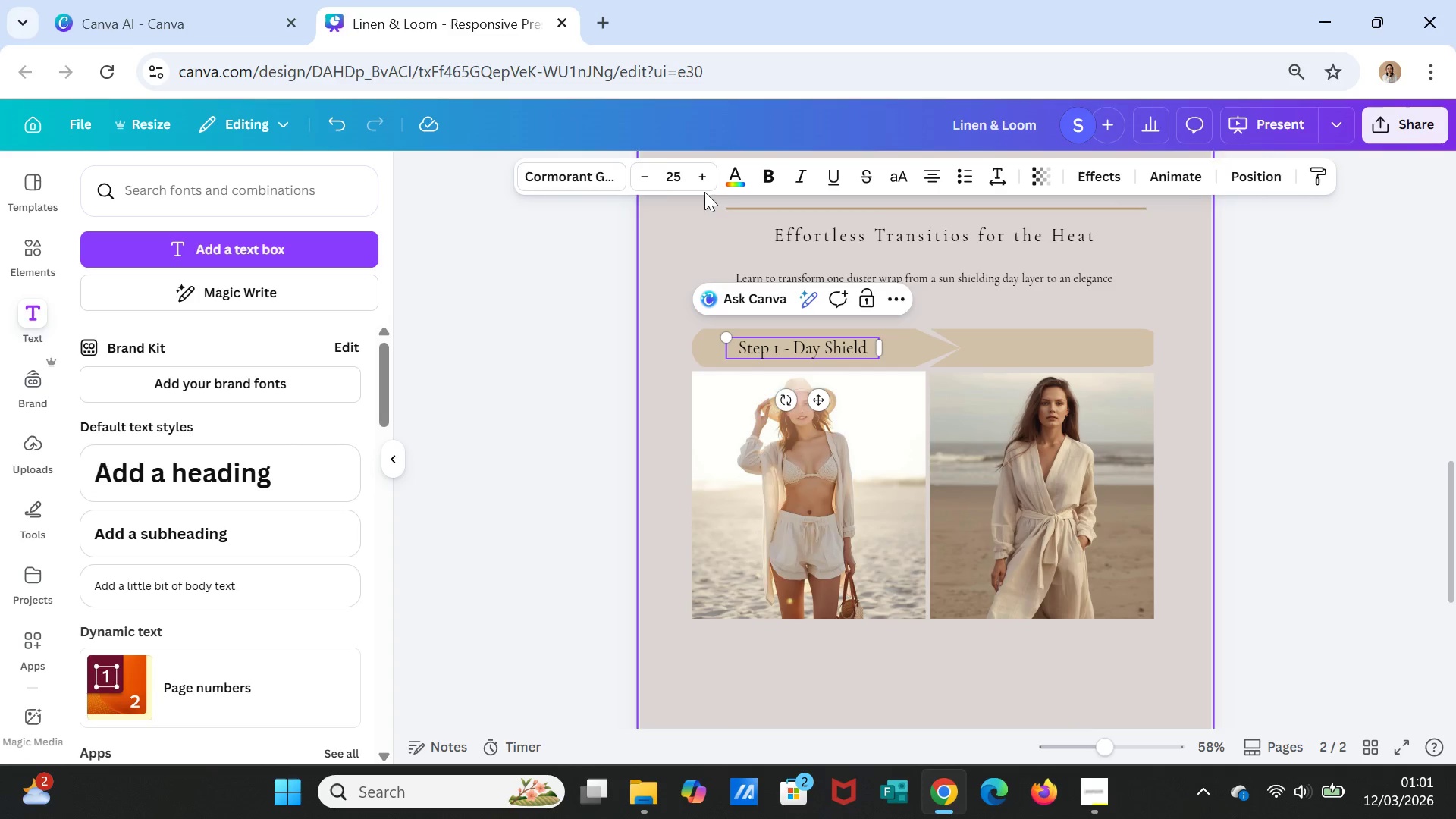 
left_click([944, 665])
 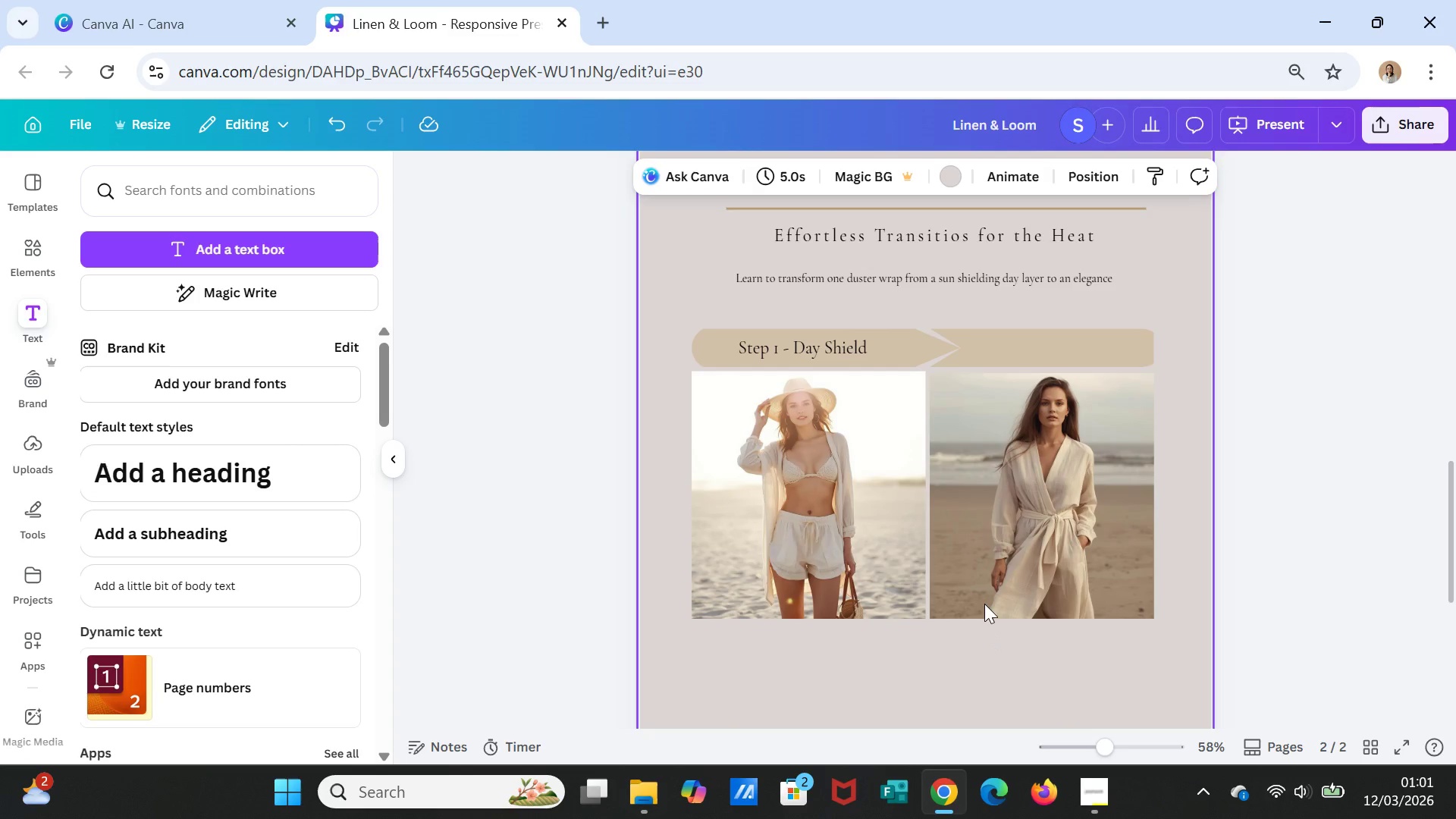 
left_click([828, 351])
 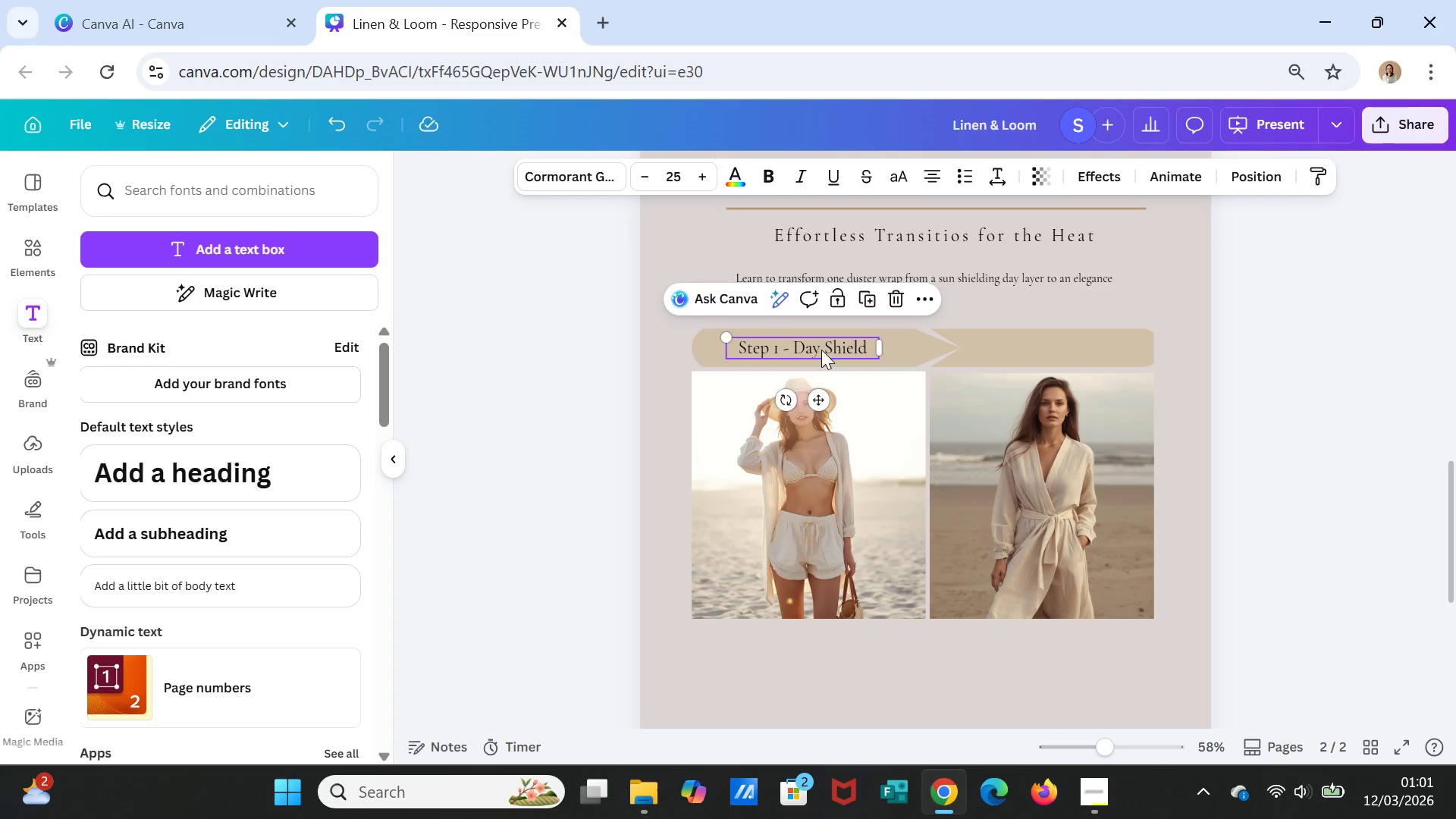 
double_click([821, 350])
 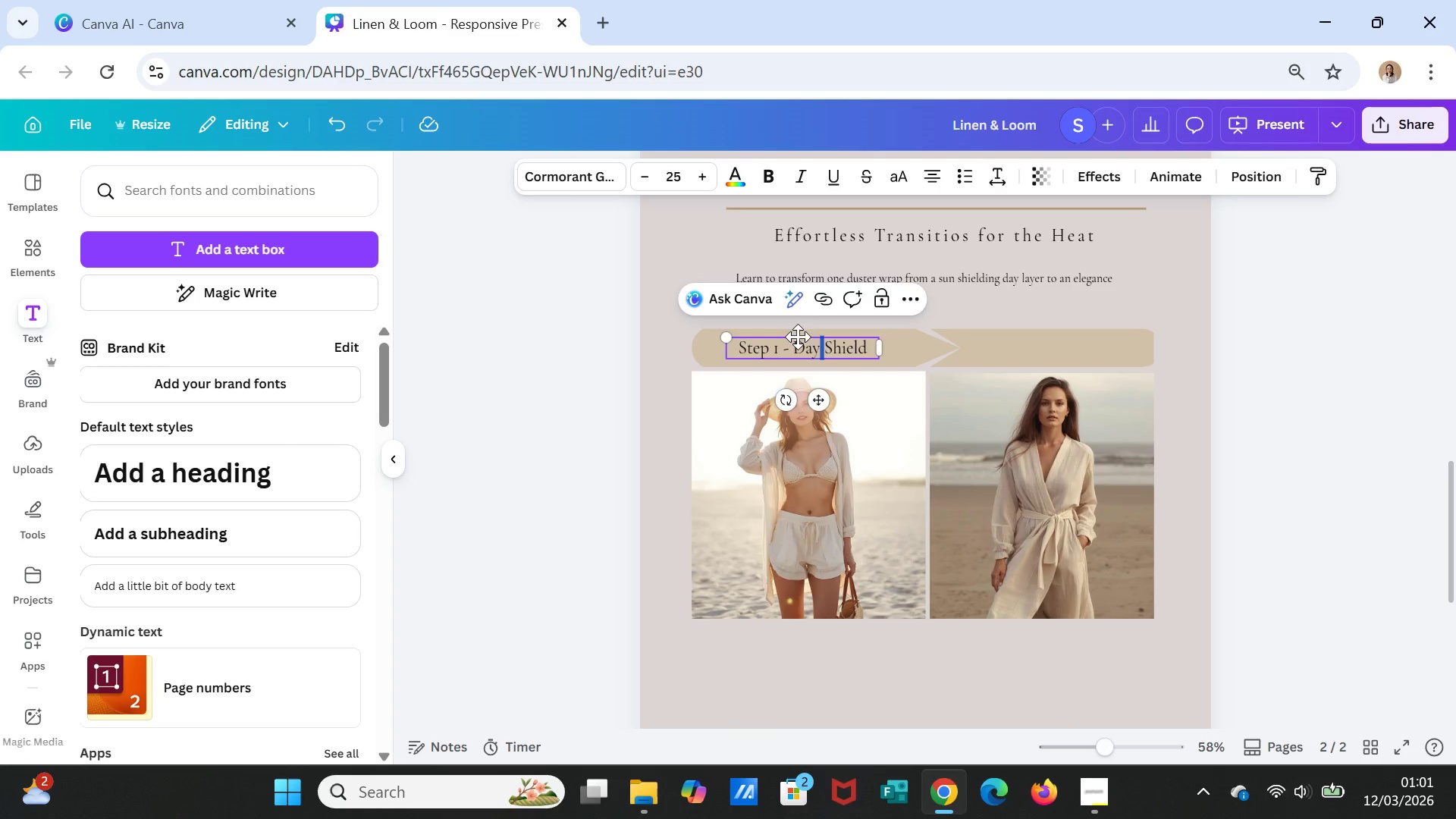 
left_click_drag(start_coordinate=[795, 347], to_coordinate=[864, 353])
 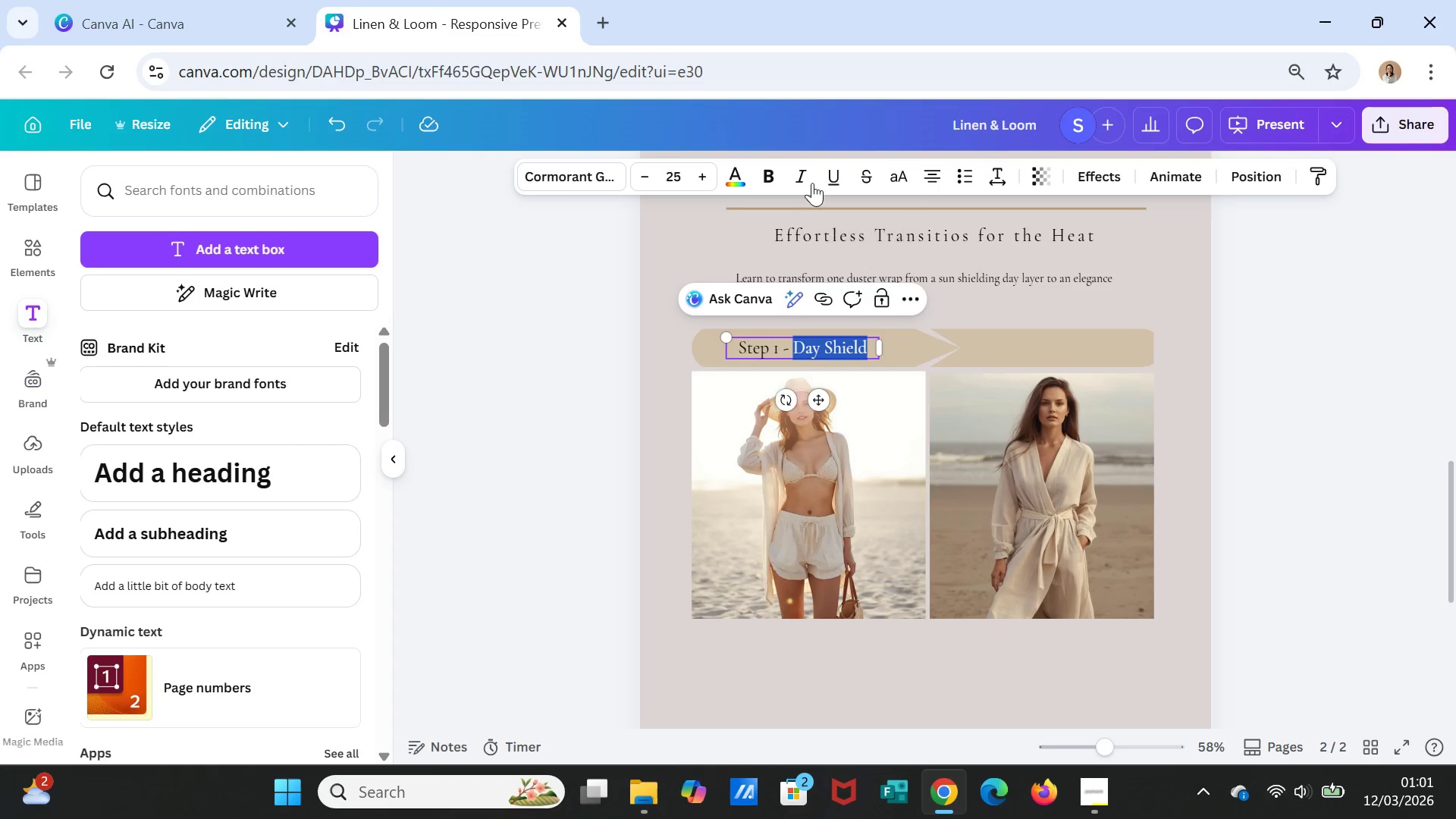 
left_click([802, 175])
 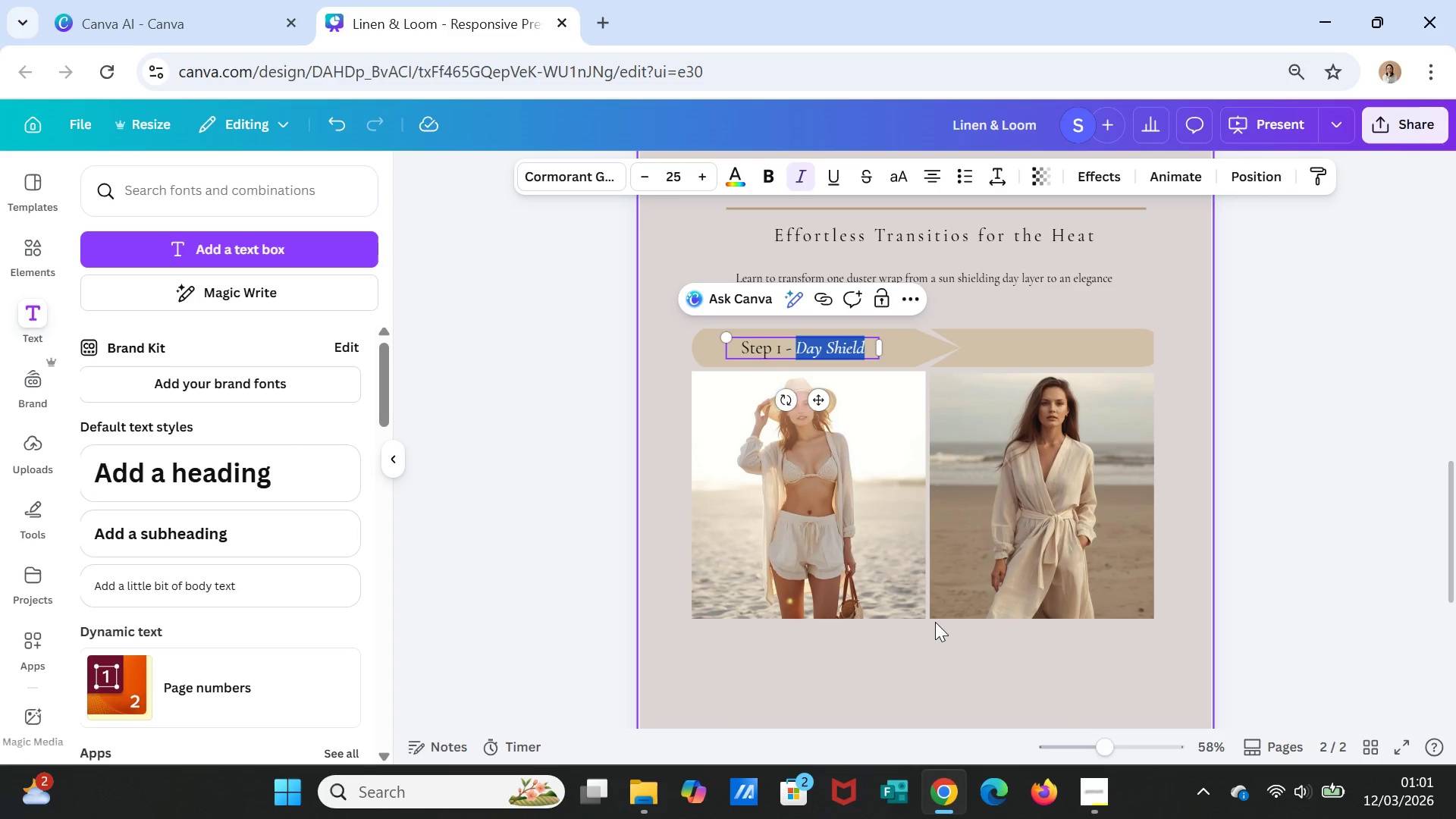 
left_click([932, 684])
 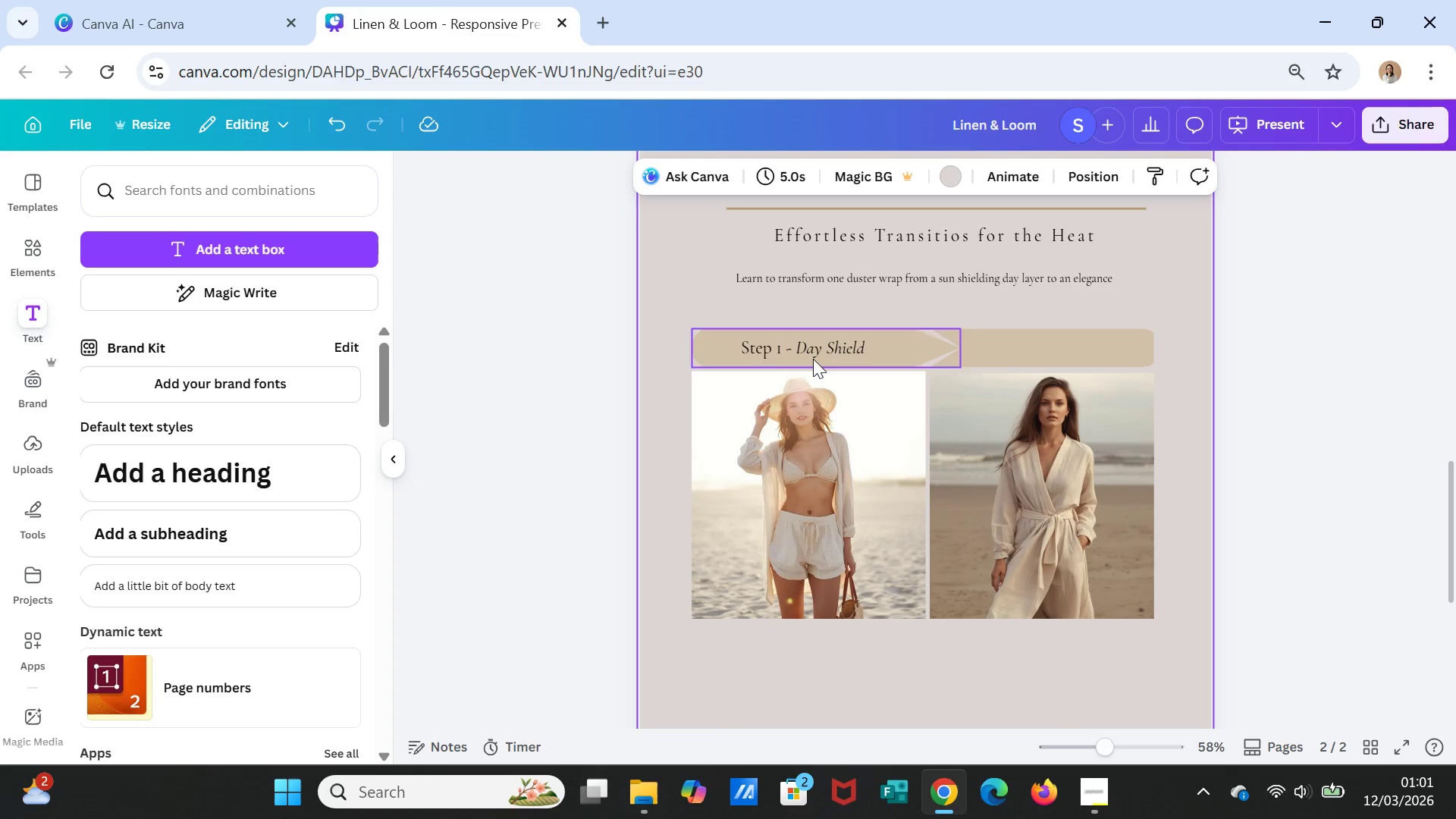 
left_click([813, 355])
 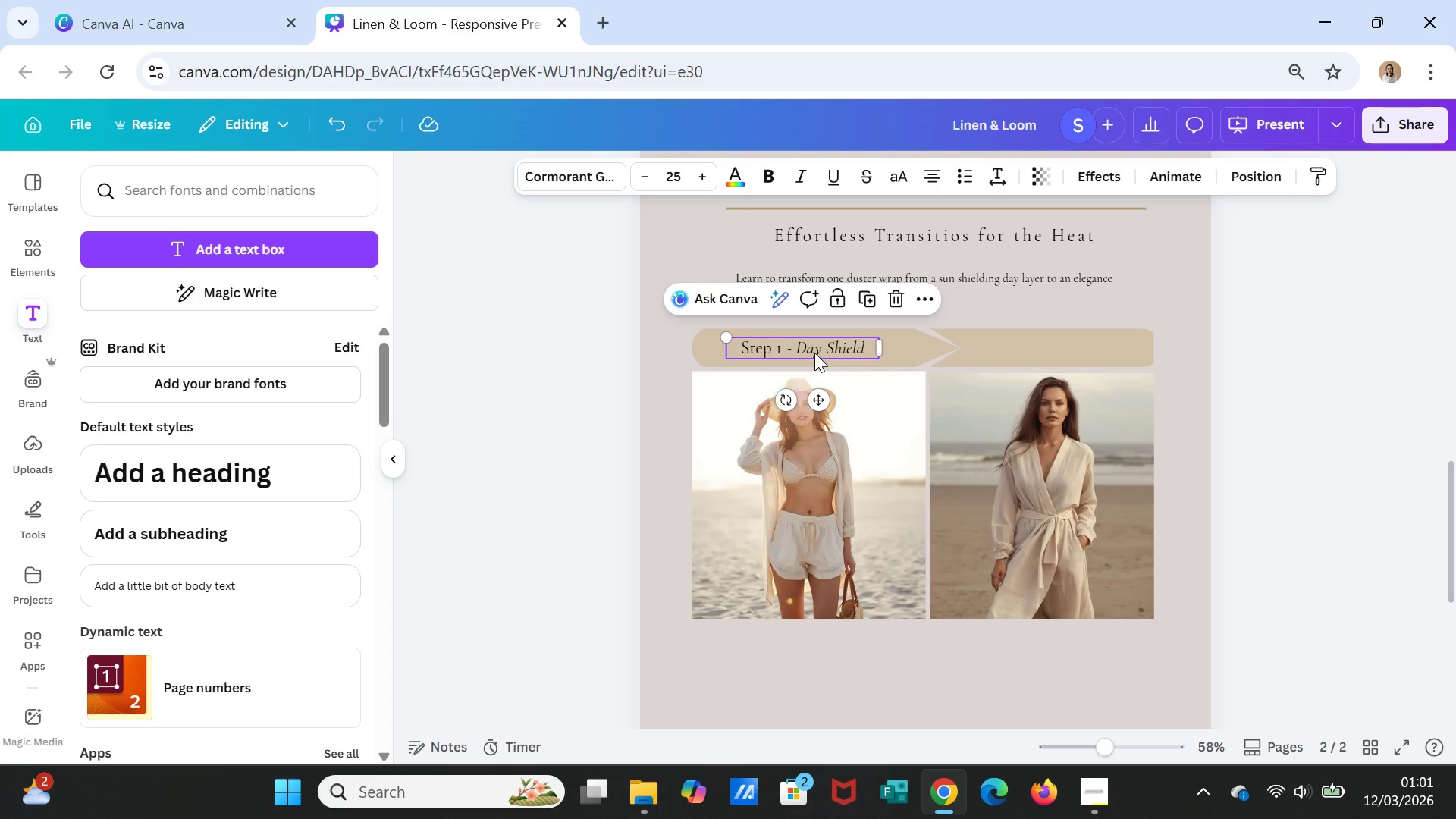 
key(Control+C)
 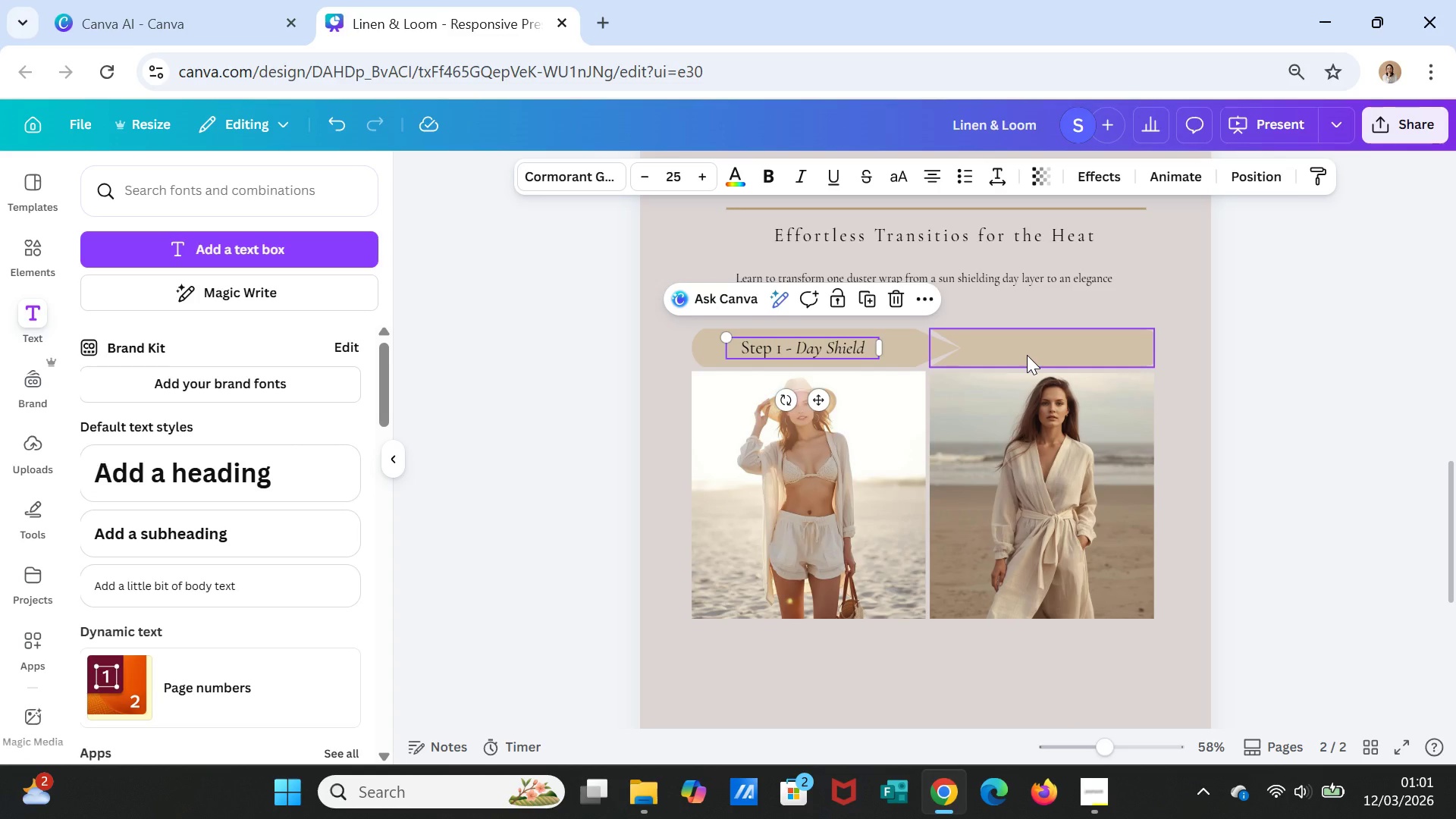 
left_click([1027, 355])
 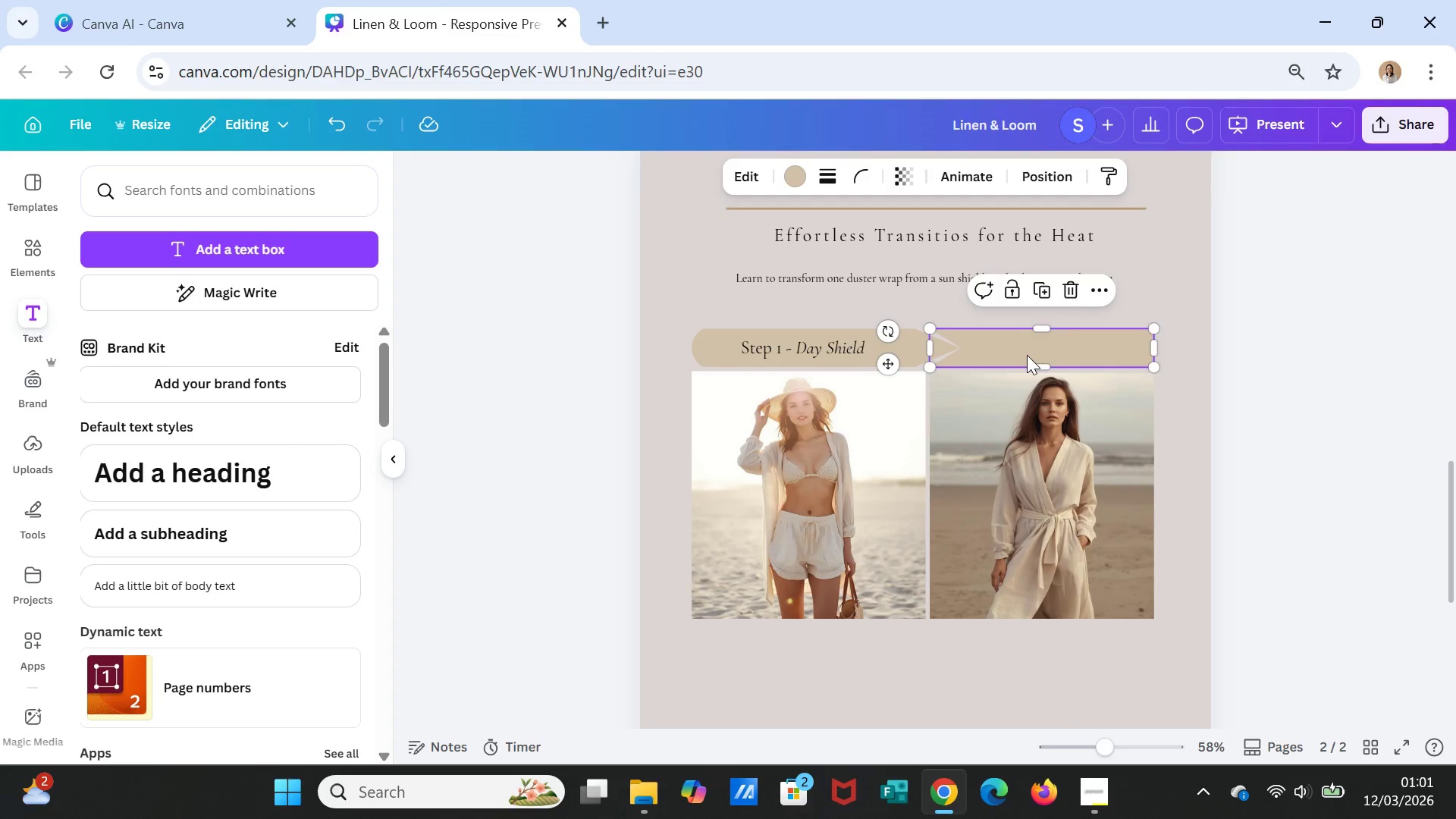 
key(Control+V)
 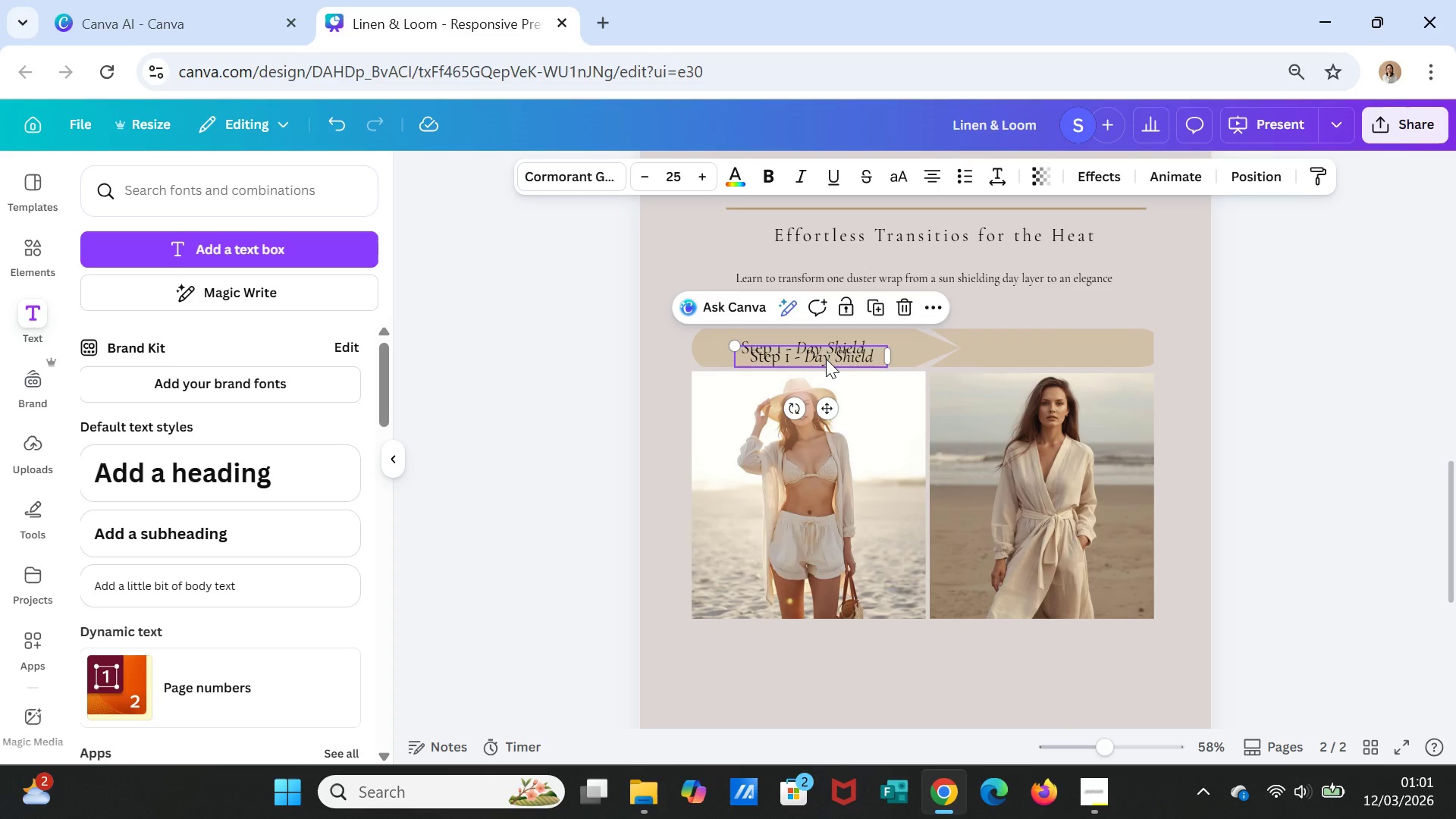 
left_click_drag(start_coordinate=[826, 359], to_coordinate=[1071, 354])
 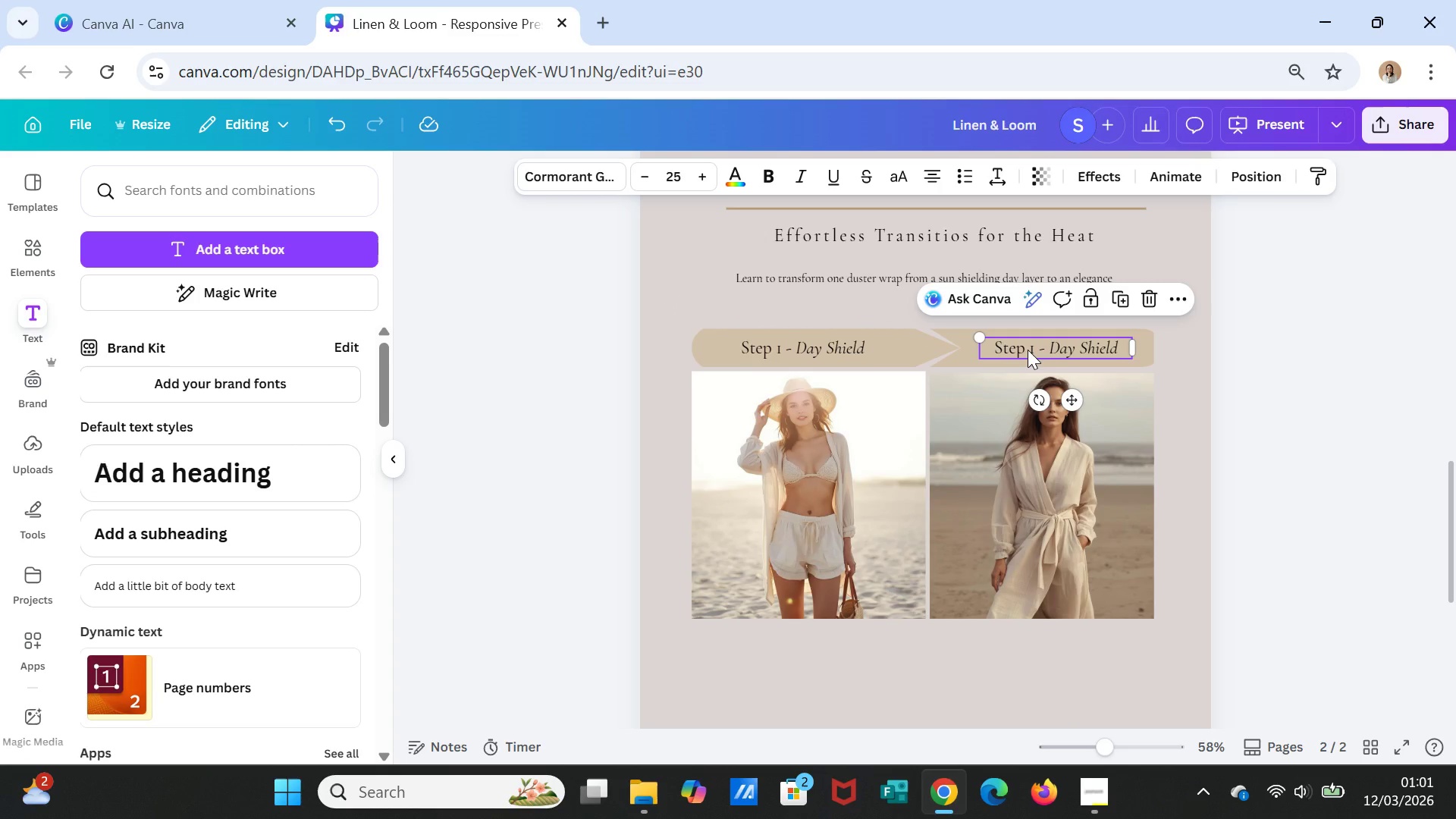 
left_click([1028, 350])
 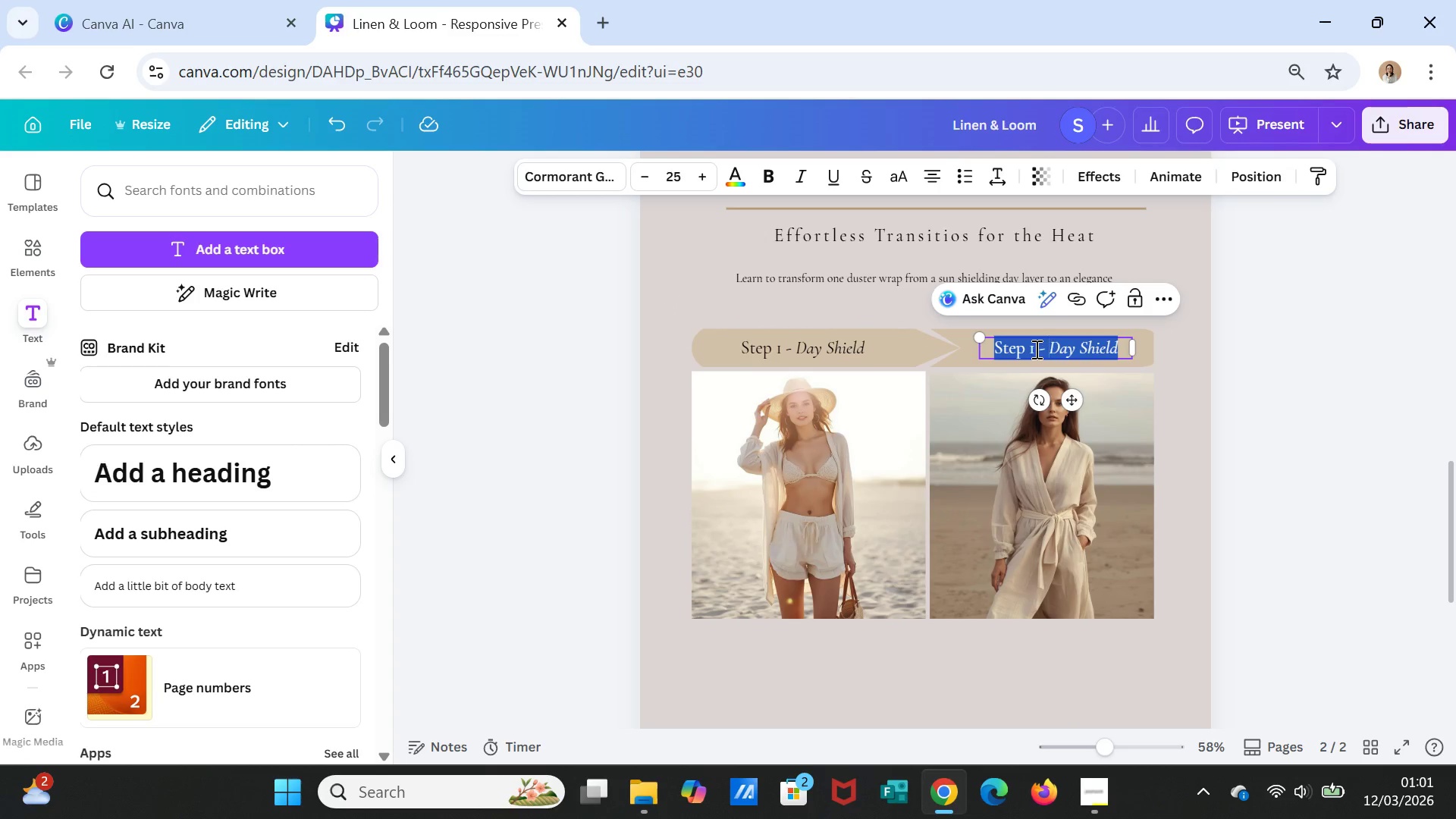 
left_click([1035, 349])
 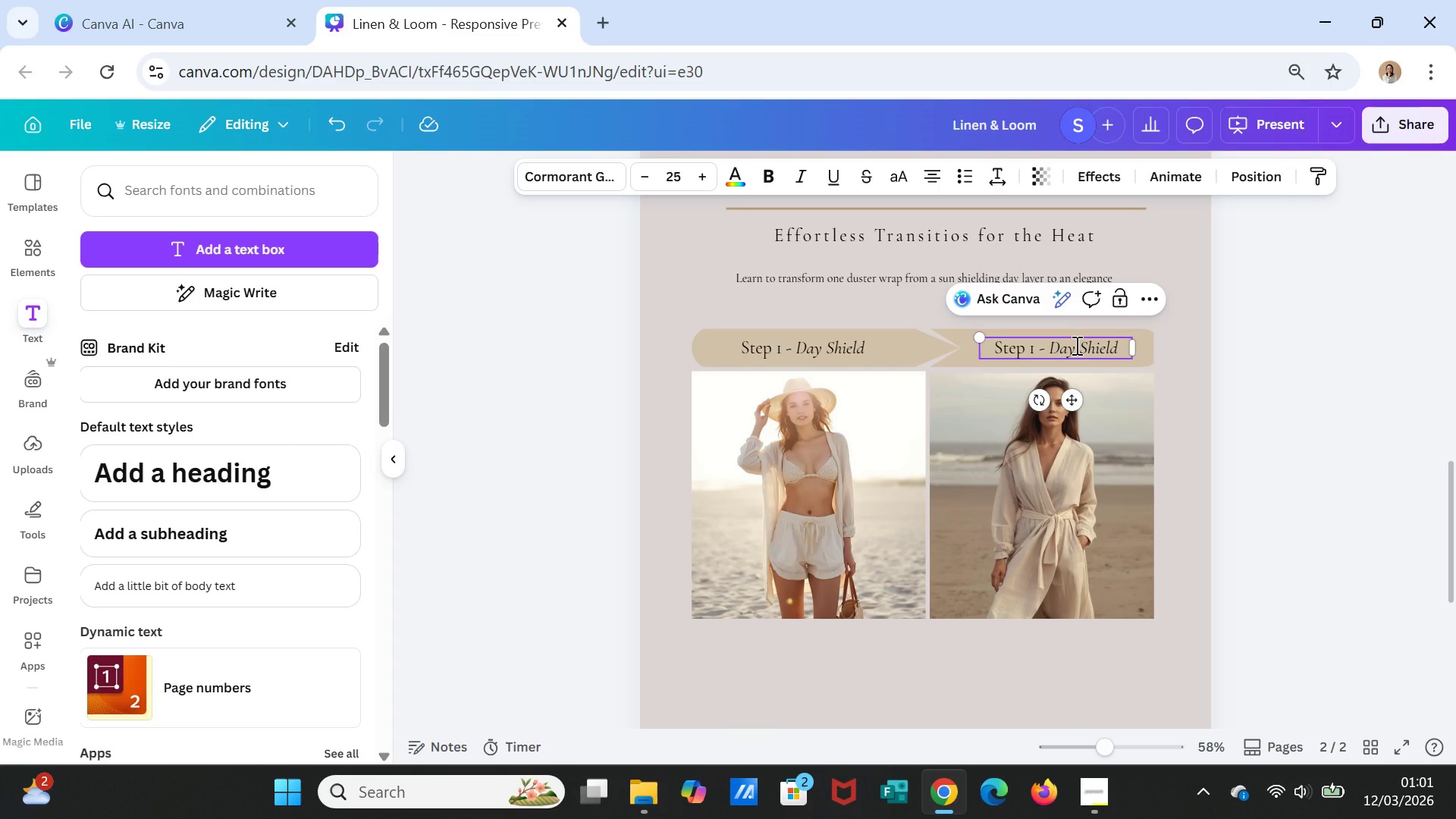 
key(Backspace)
 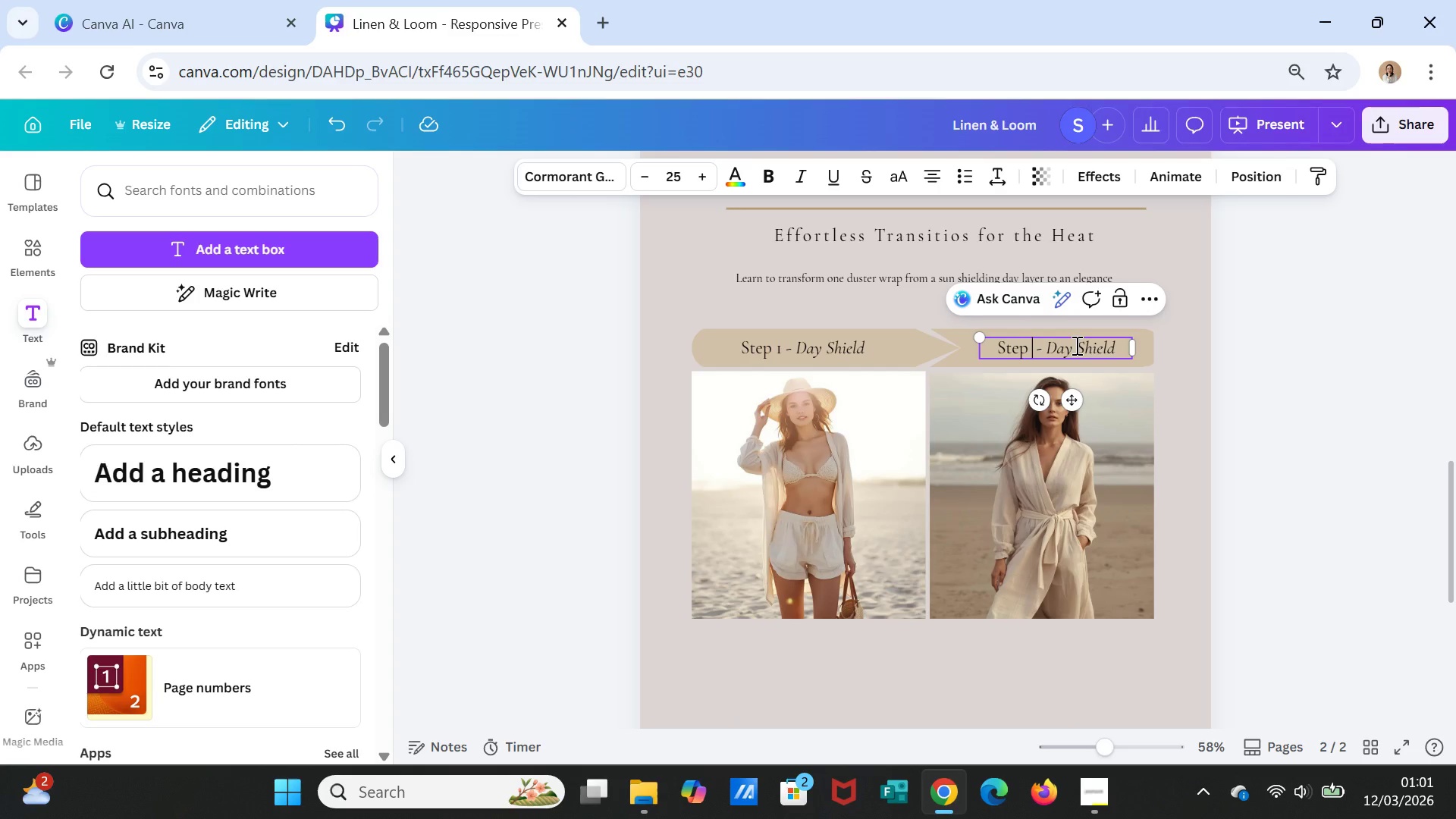 
key(2)
 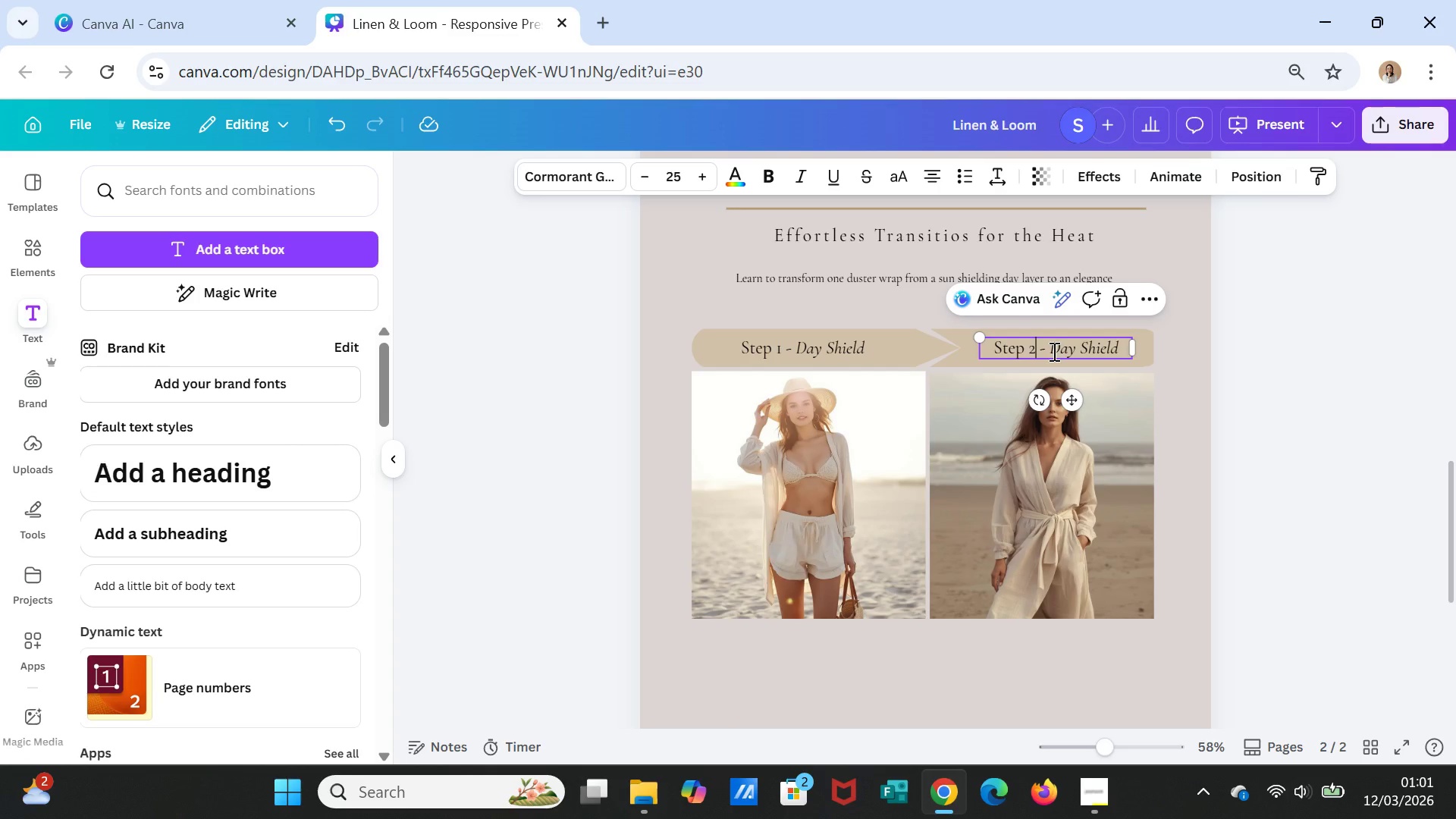 
left_click_drag(start_coordinate=[1053, 351], to_coordinate=[1125, 353])
 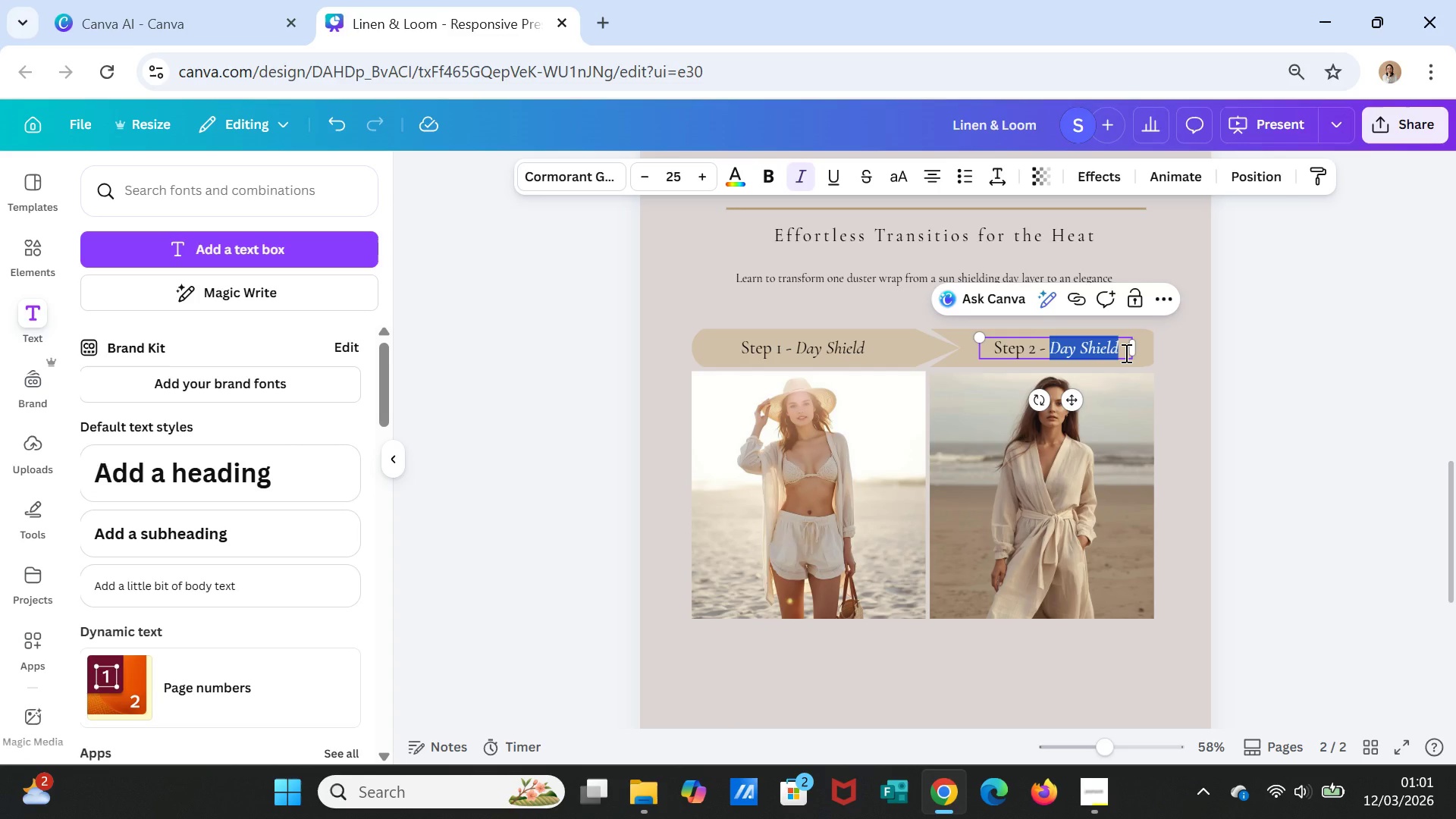 
type(Afternoon Layer)
 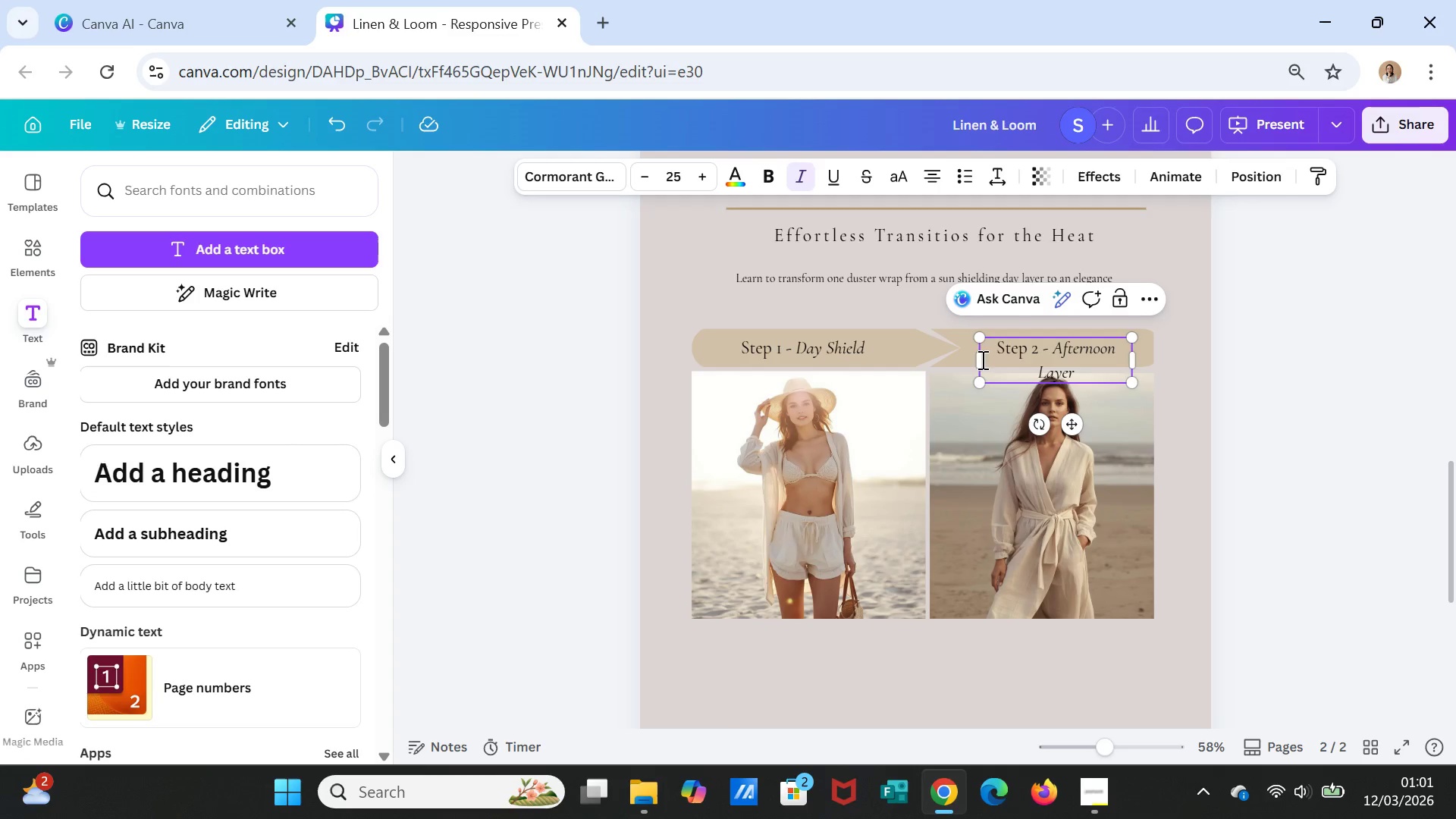 
left_click([1169, 399])
 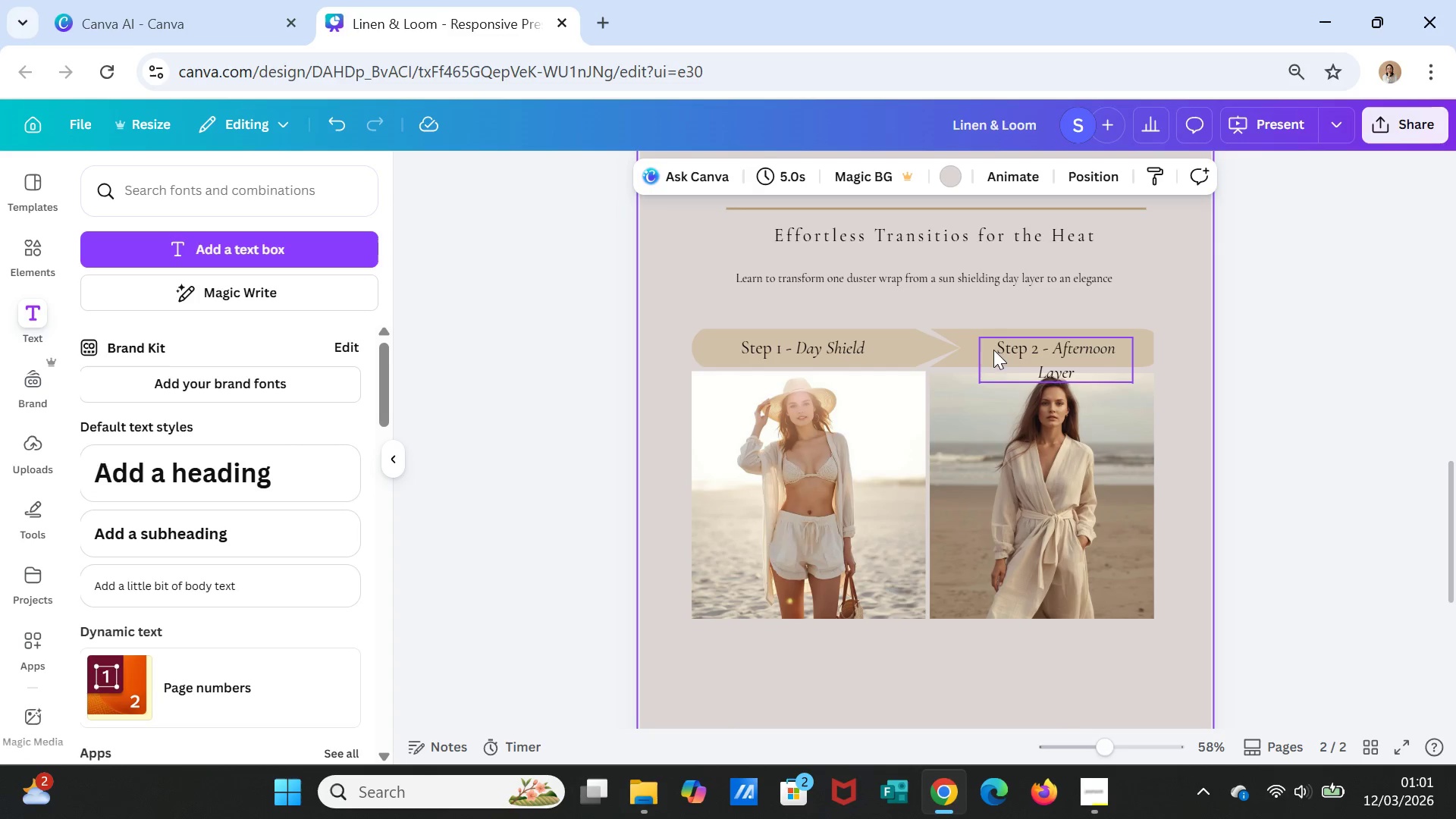 
left_click([1007, 353])
 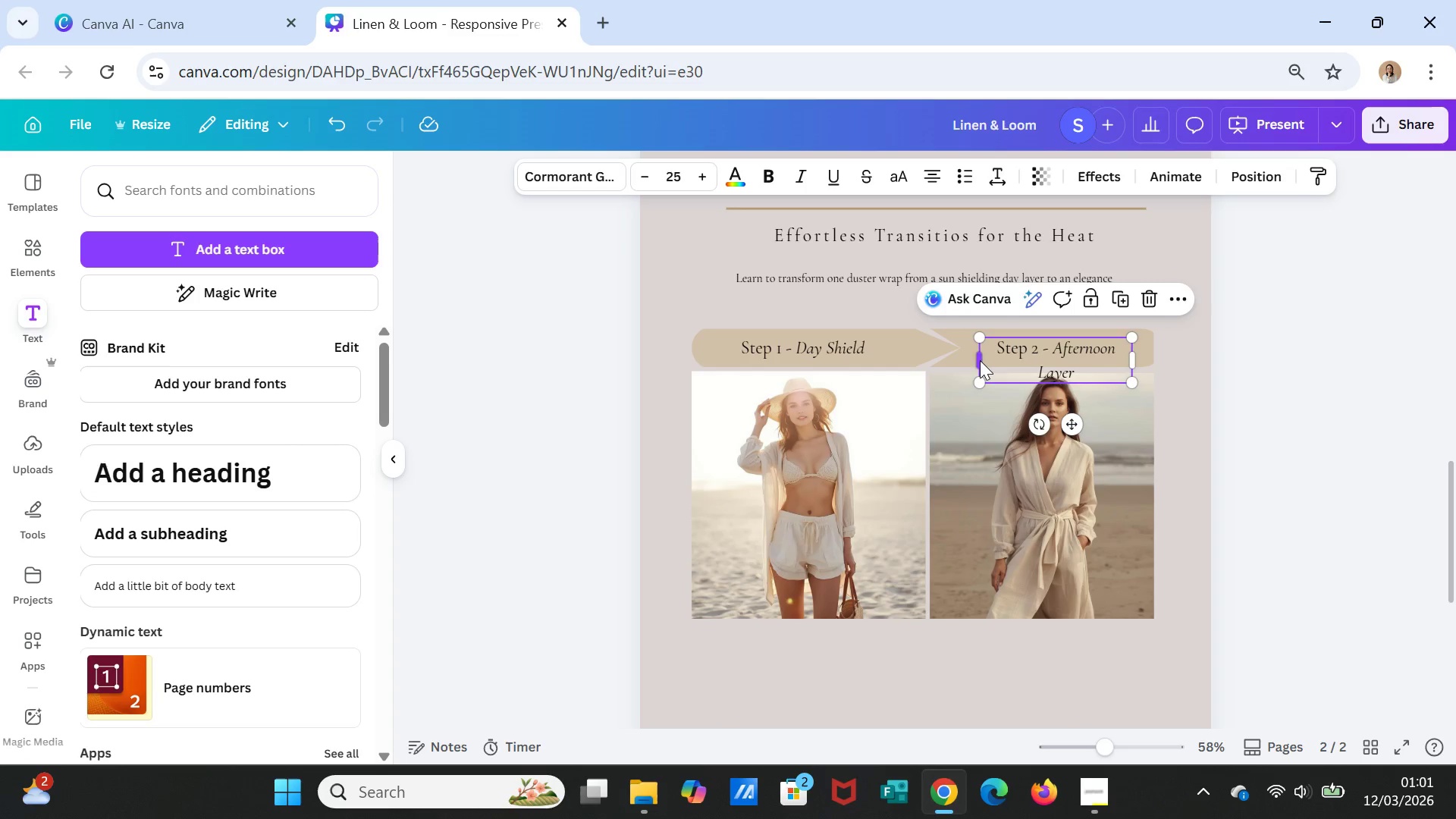 
left_click([980, 360])
 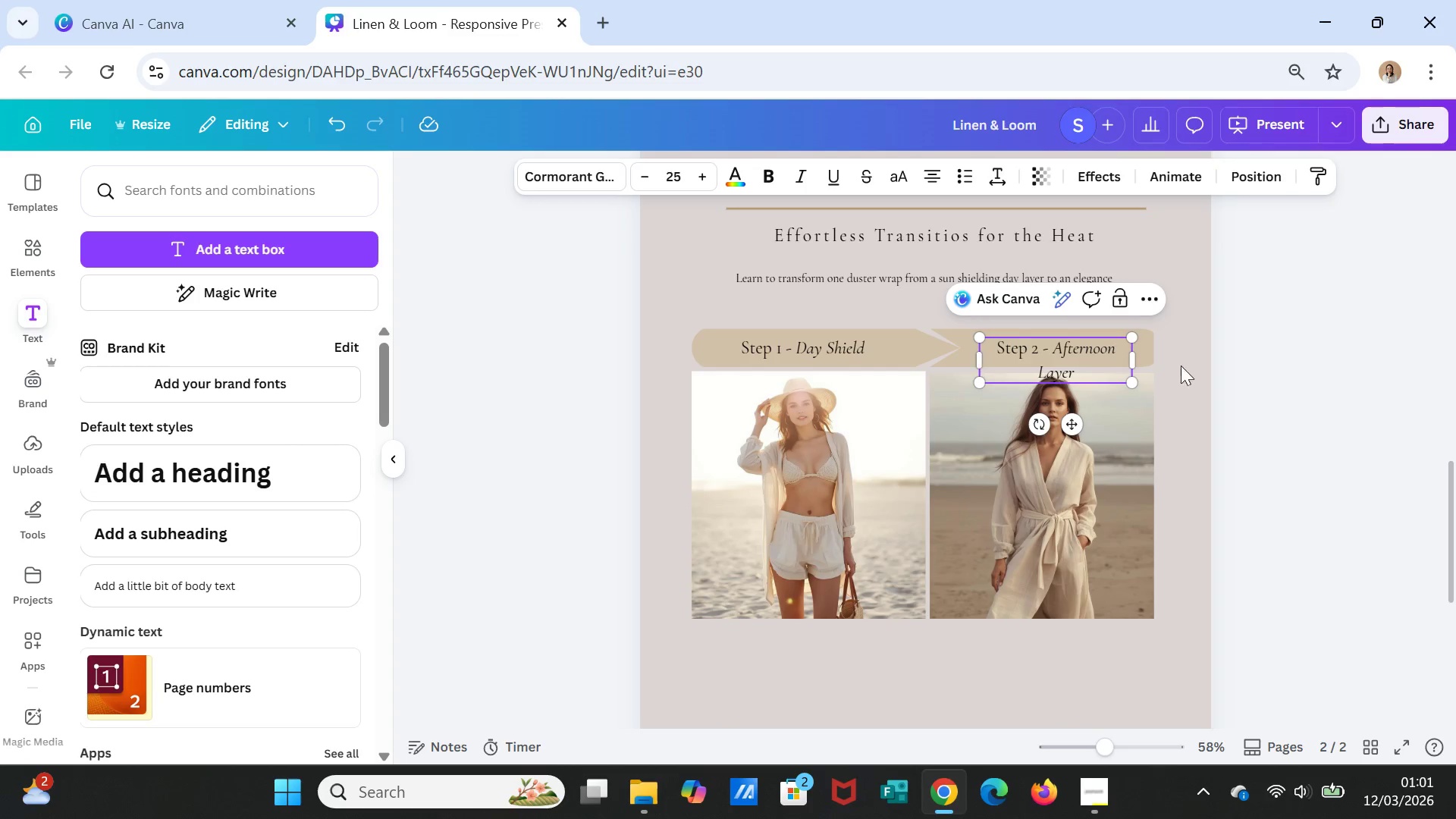 
left_click([1189, 384])
 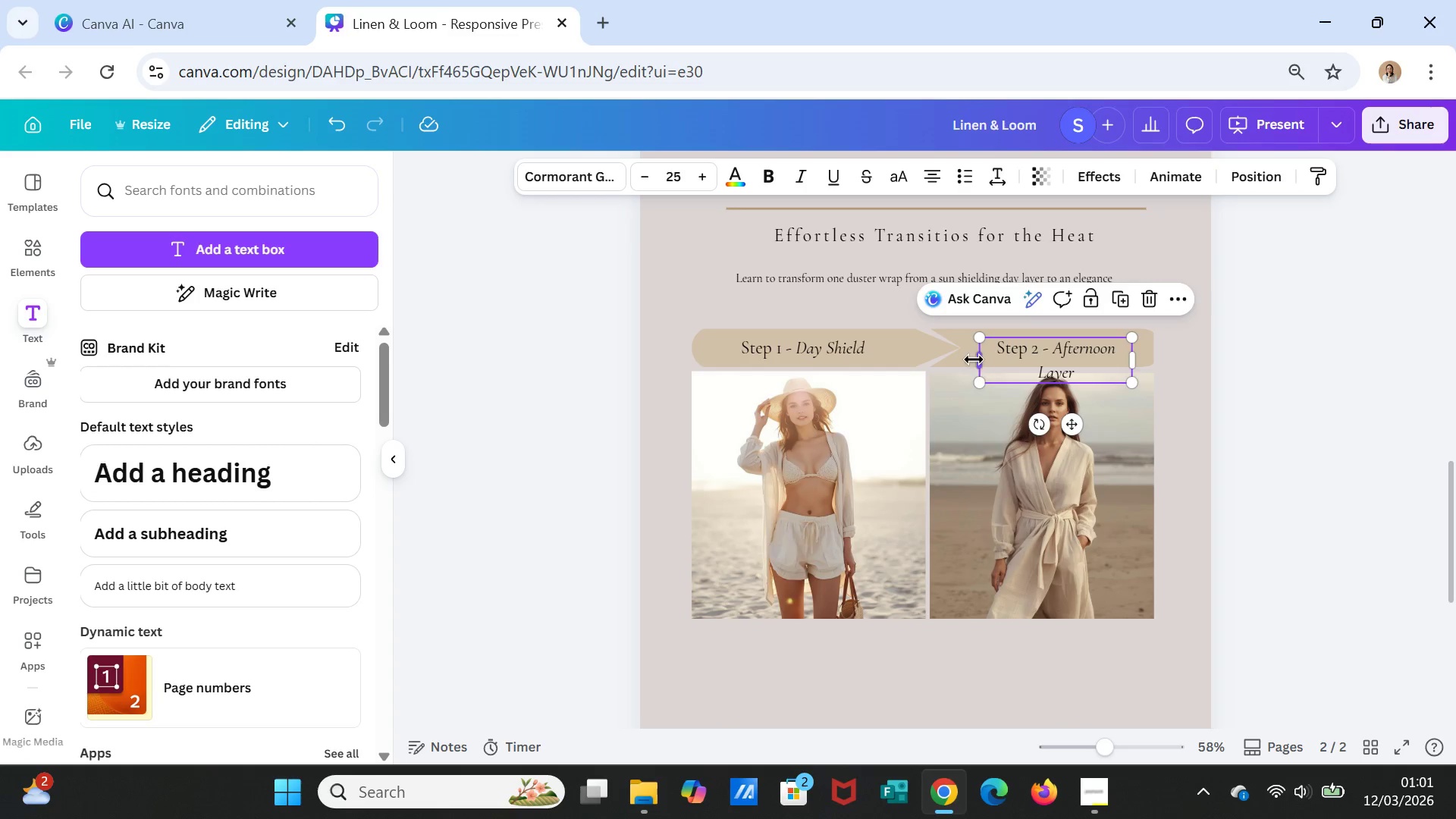 
left_click_drag(start_coordinate=[975, 359], to_coordinate=[954, 354])
 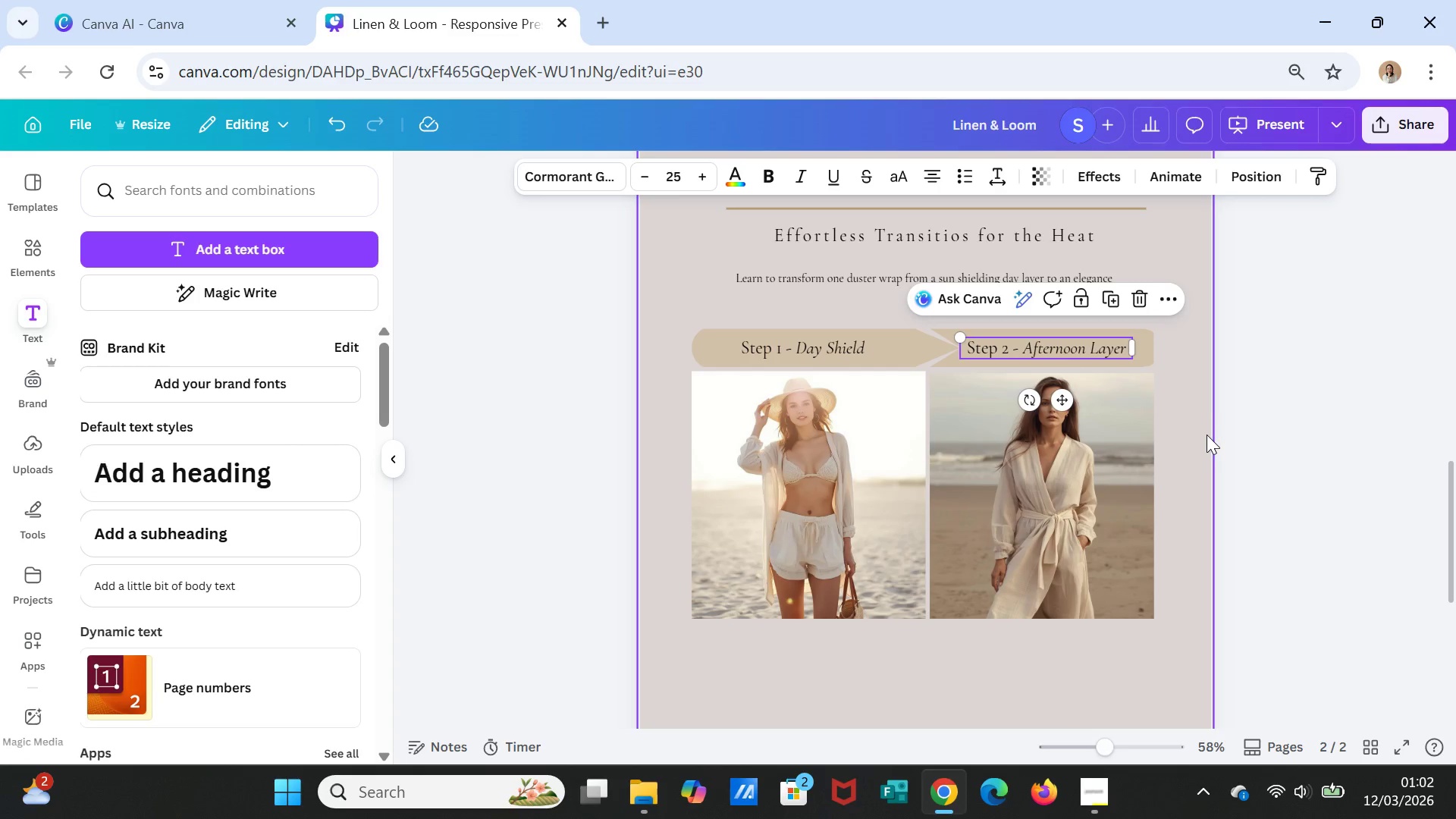 
left_click([1207, 435])
 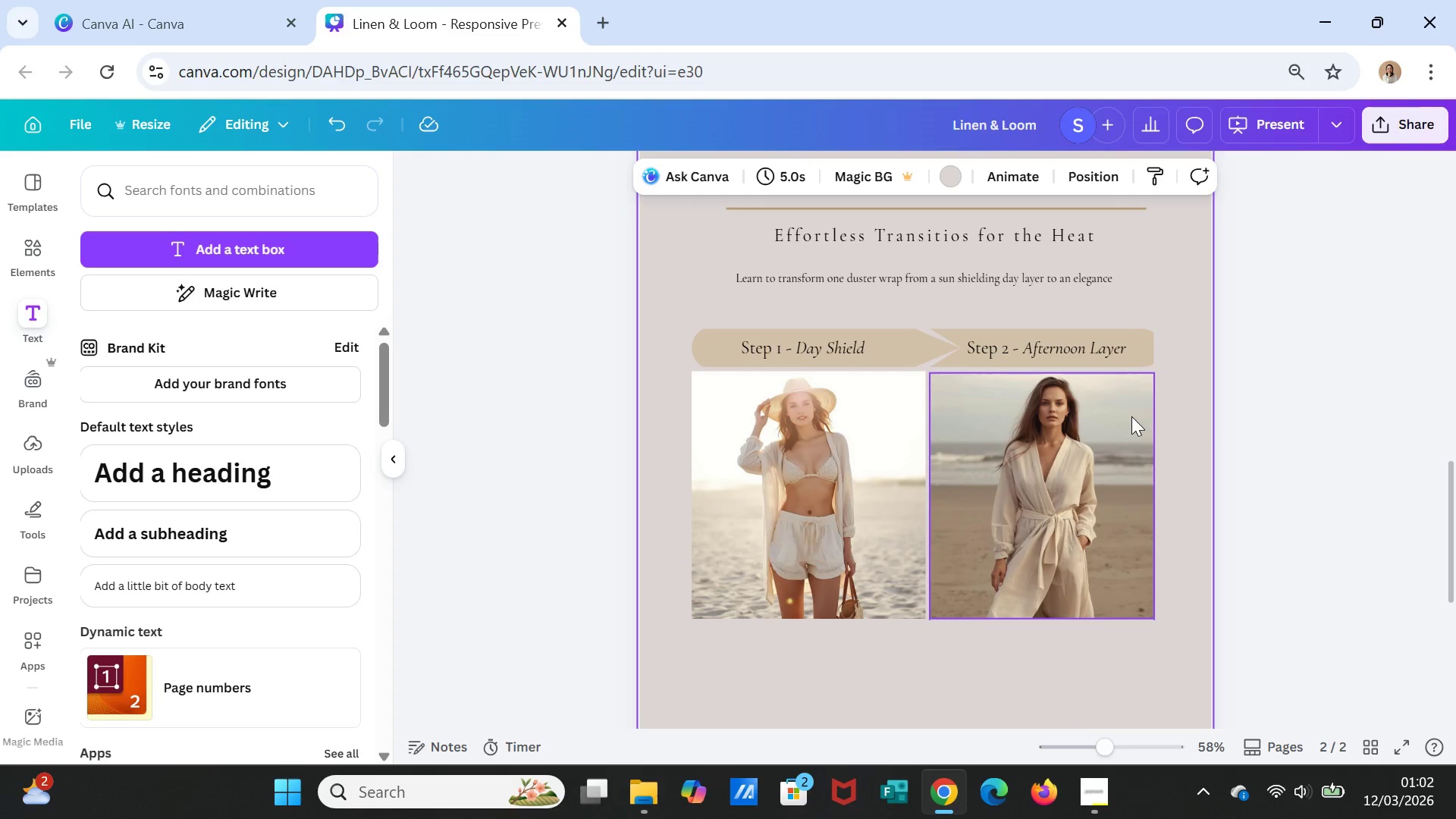 
scroll: coordinate [1201, 564], scroll_direction: down, amount: 2.0
 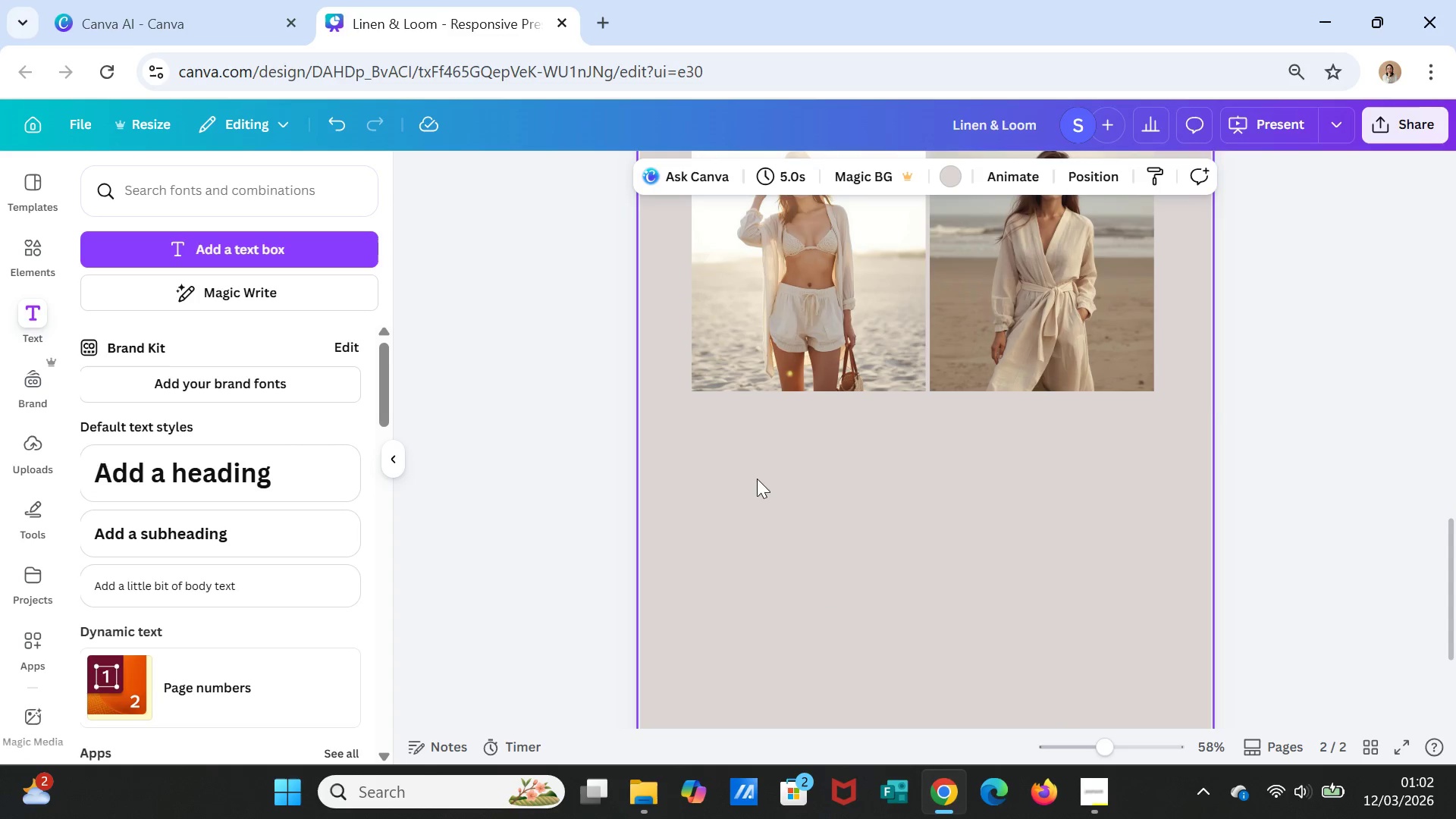 
left_click([31, 318])
 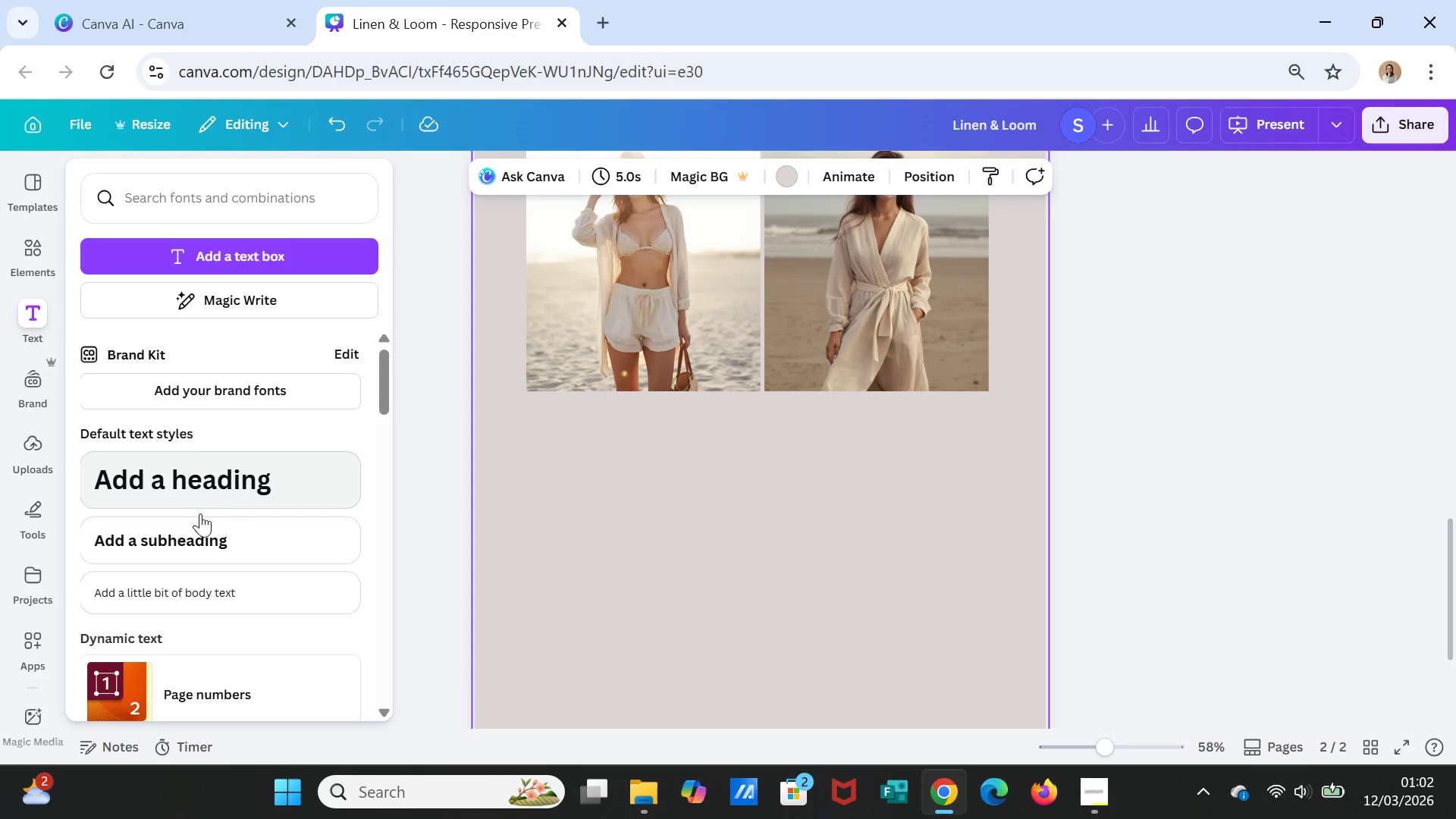 
left_click([190, 547])
 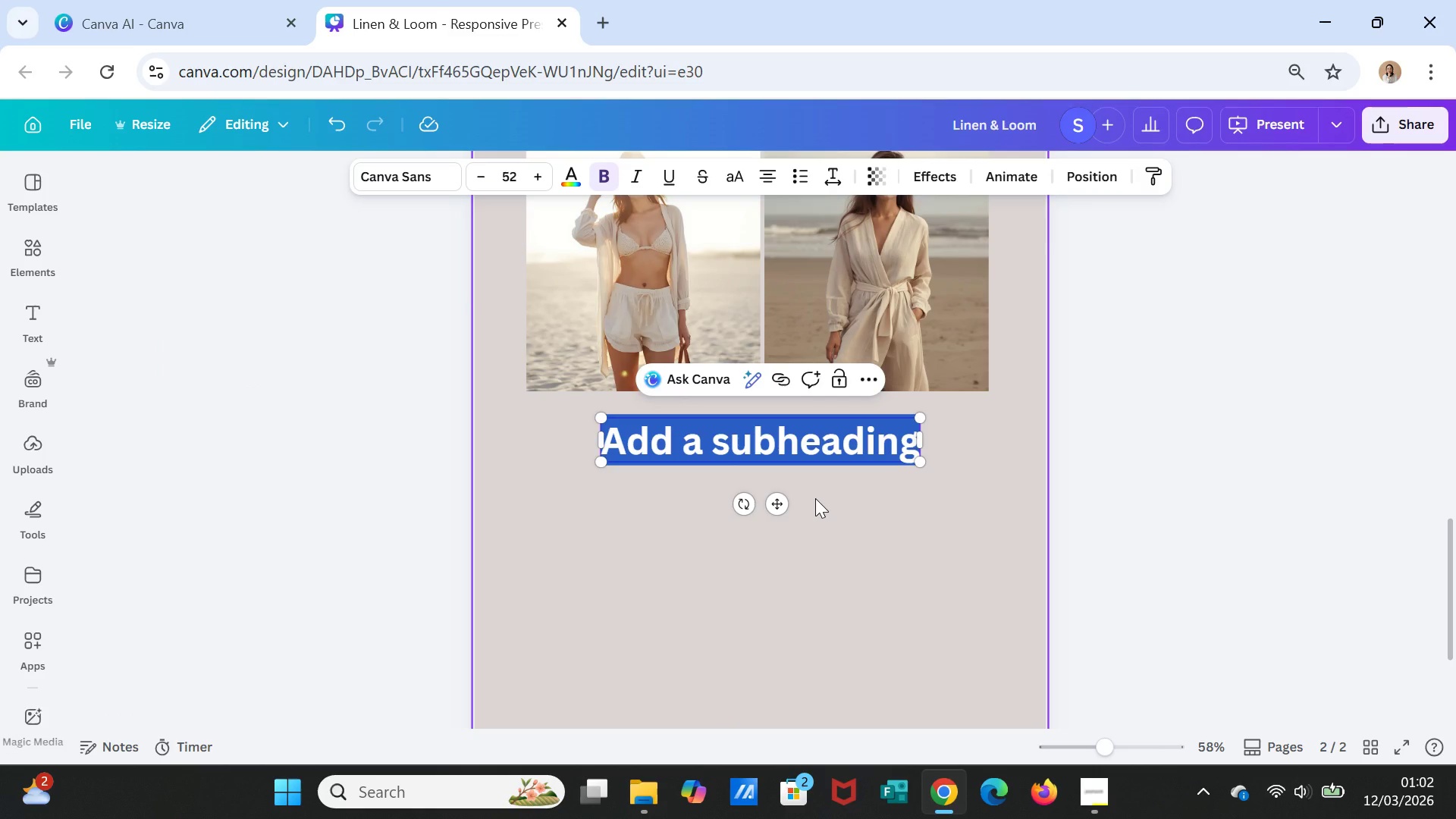 
key(1)
 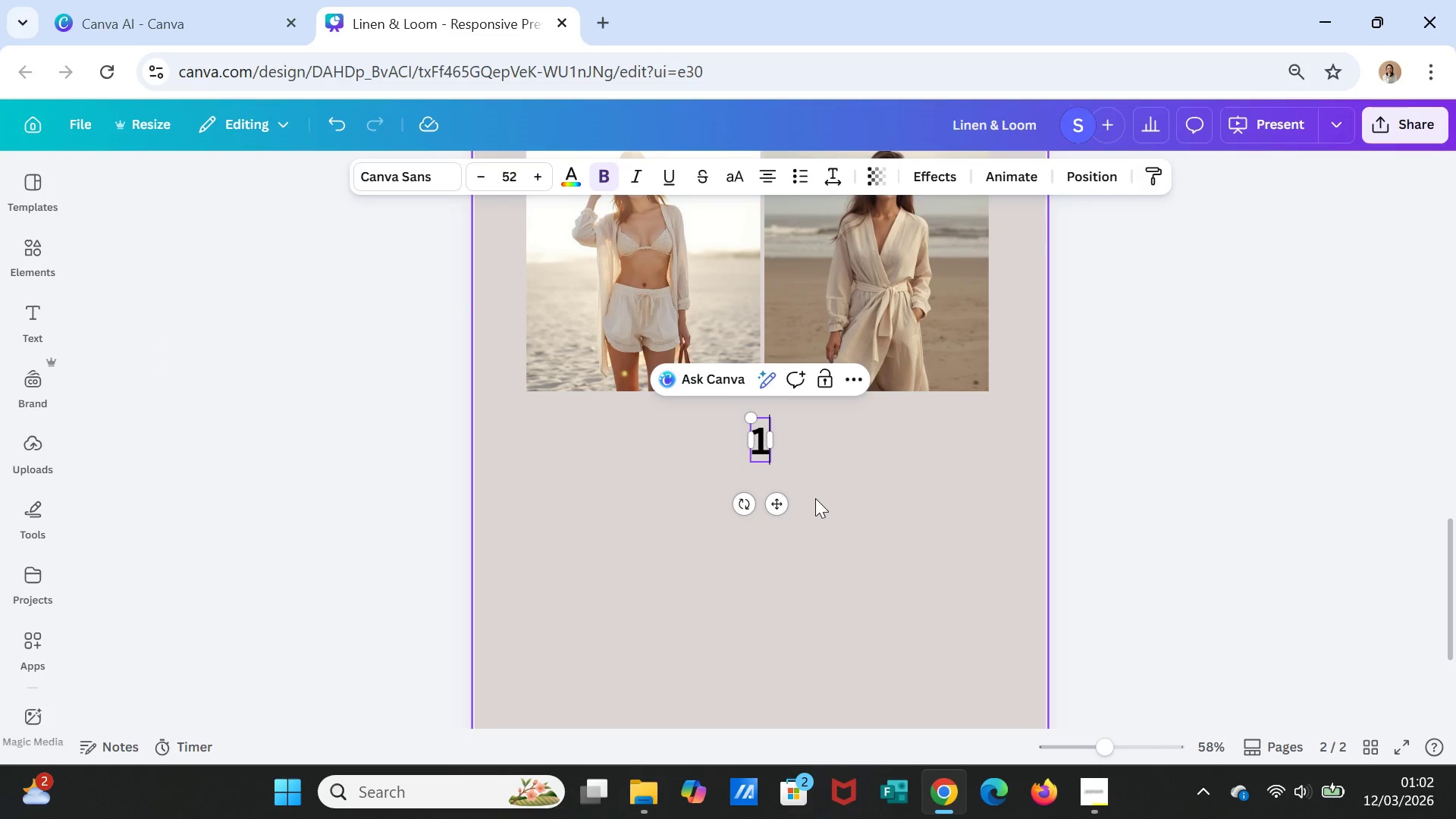 
key(Period)
 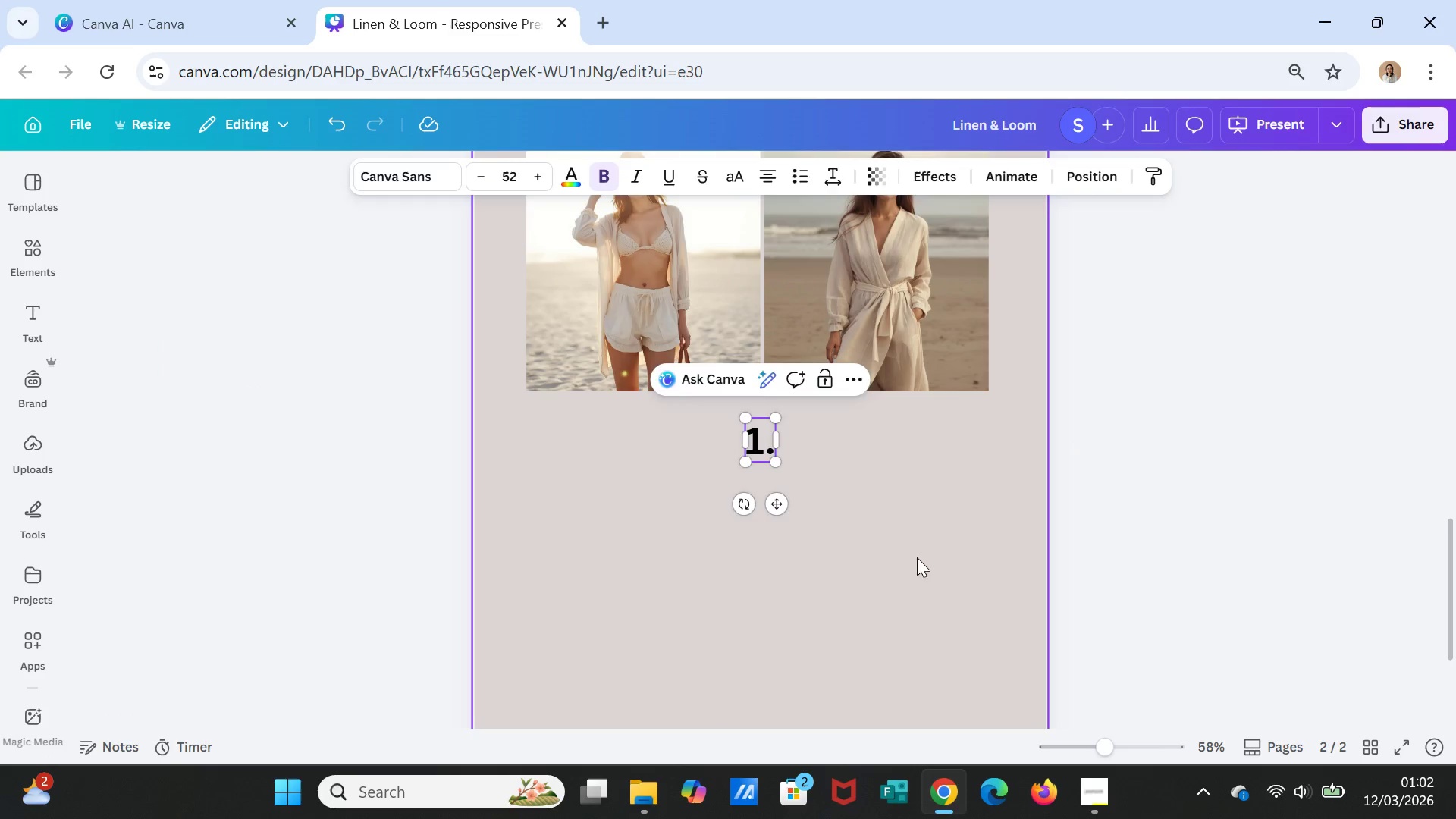 
left_click([750, 447])
 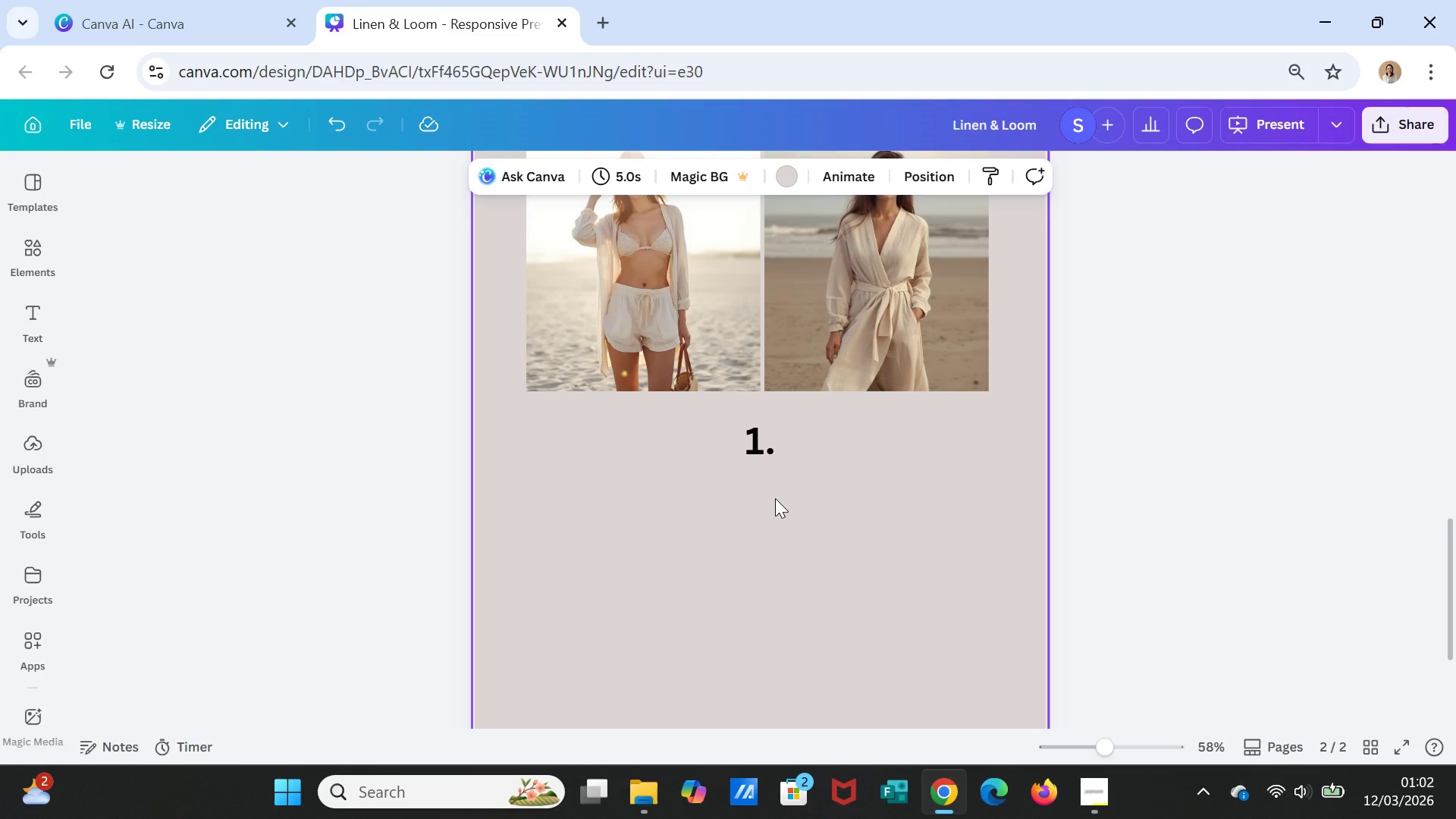 
left_click([763, 454])
 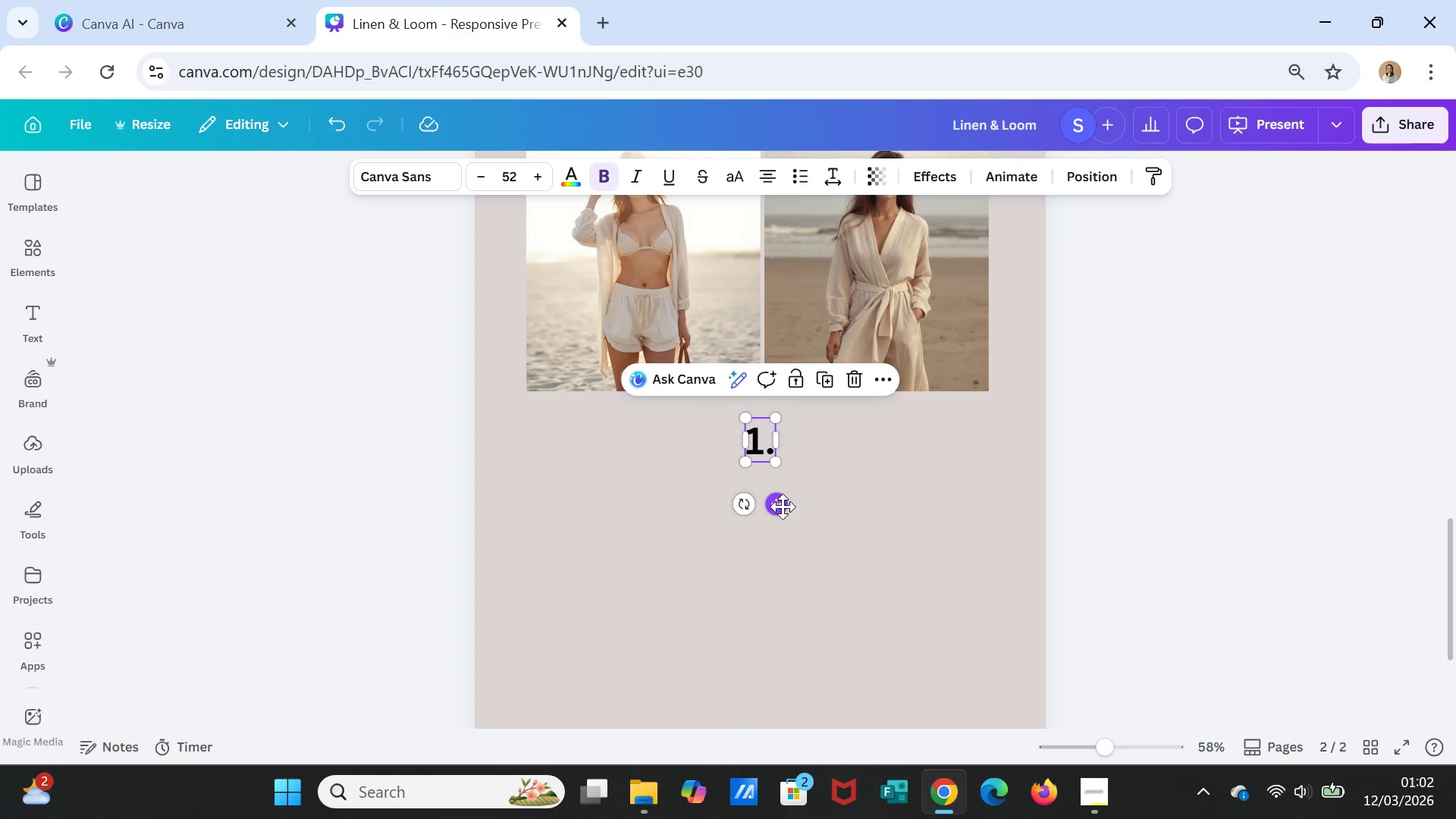 
left_click_drag(start_coordinate=[783, 507], to_coordinate=[562, 500])
 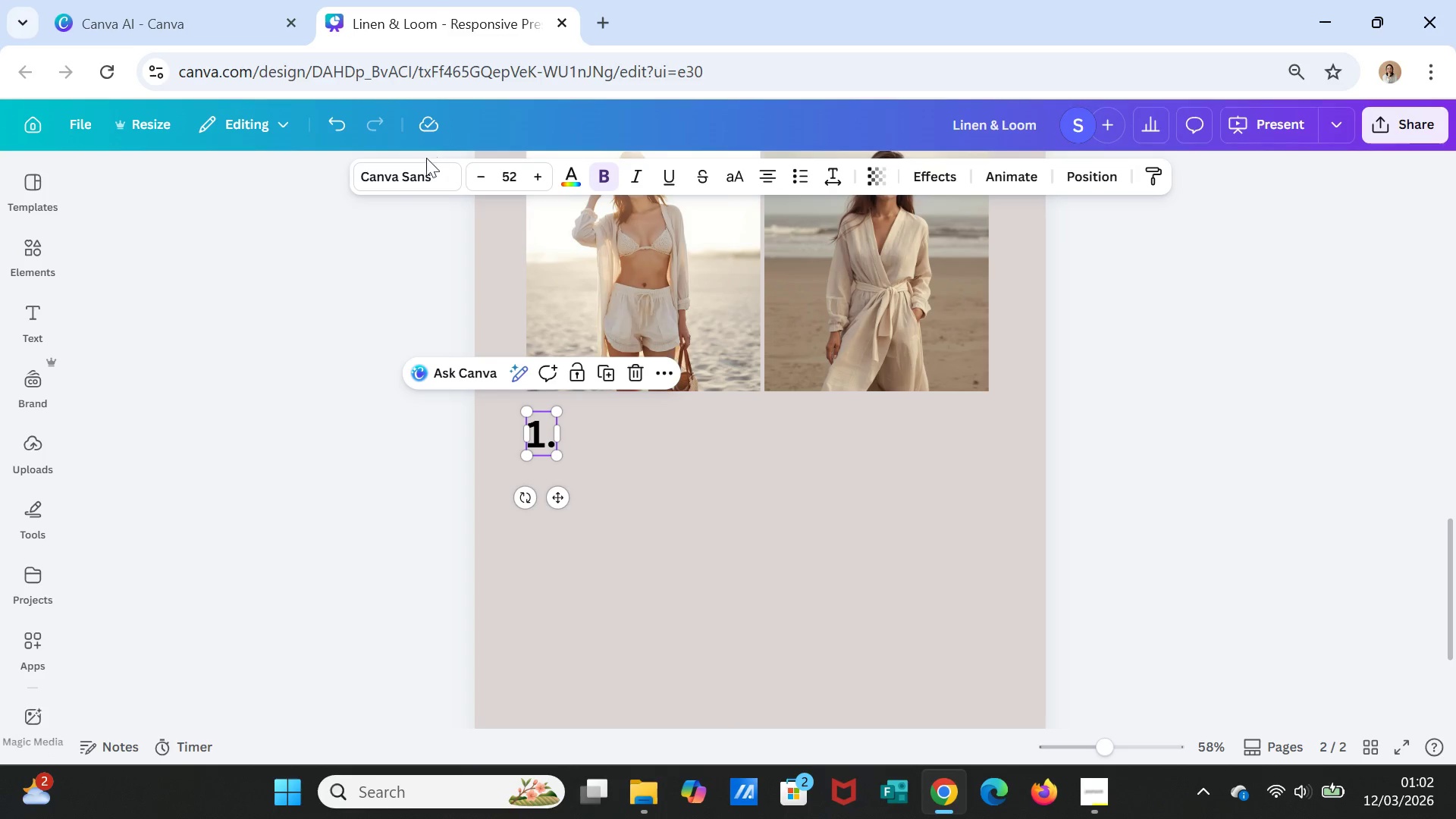 
left_click([417, 174])
 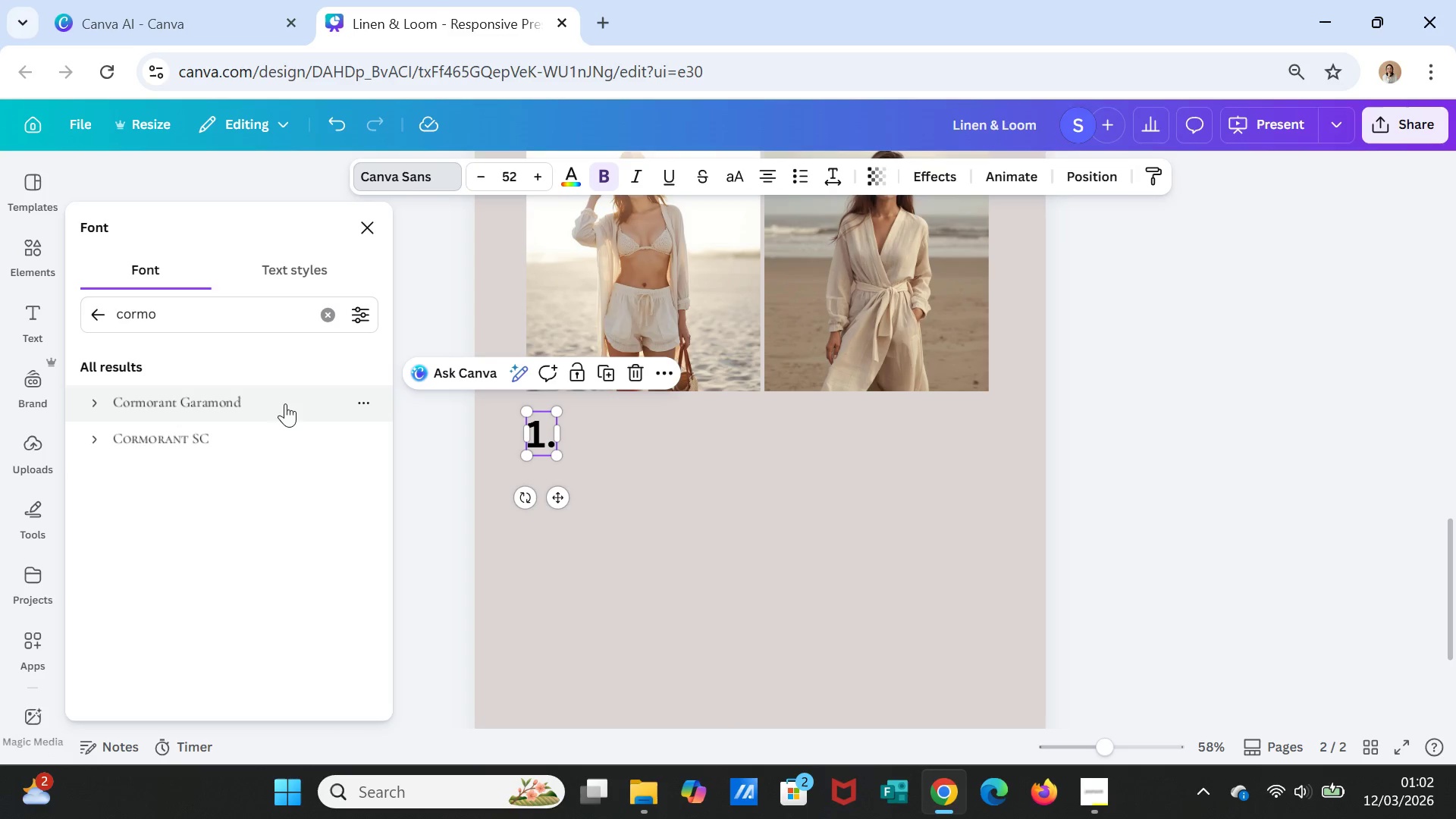 
left_click([266, 403])
 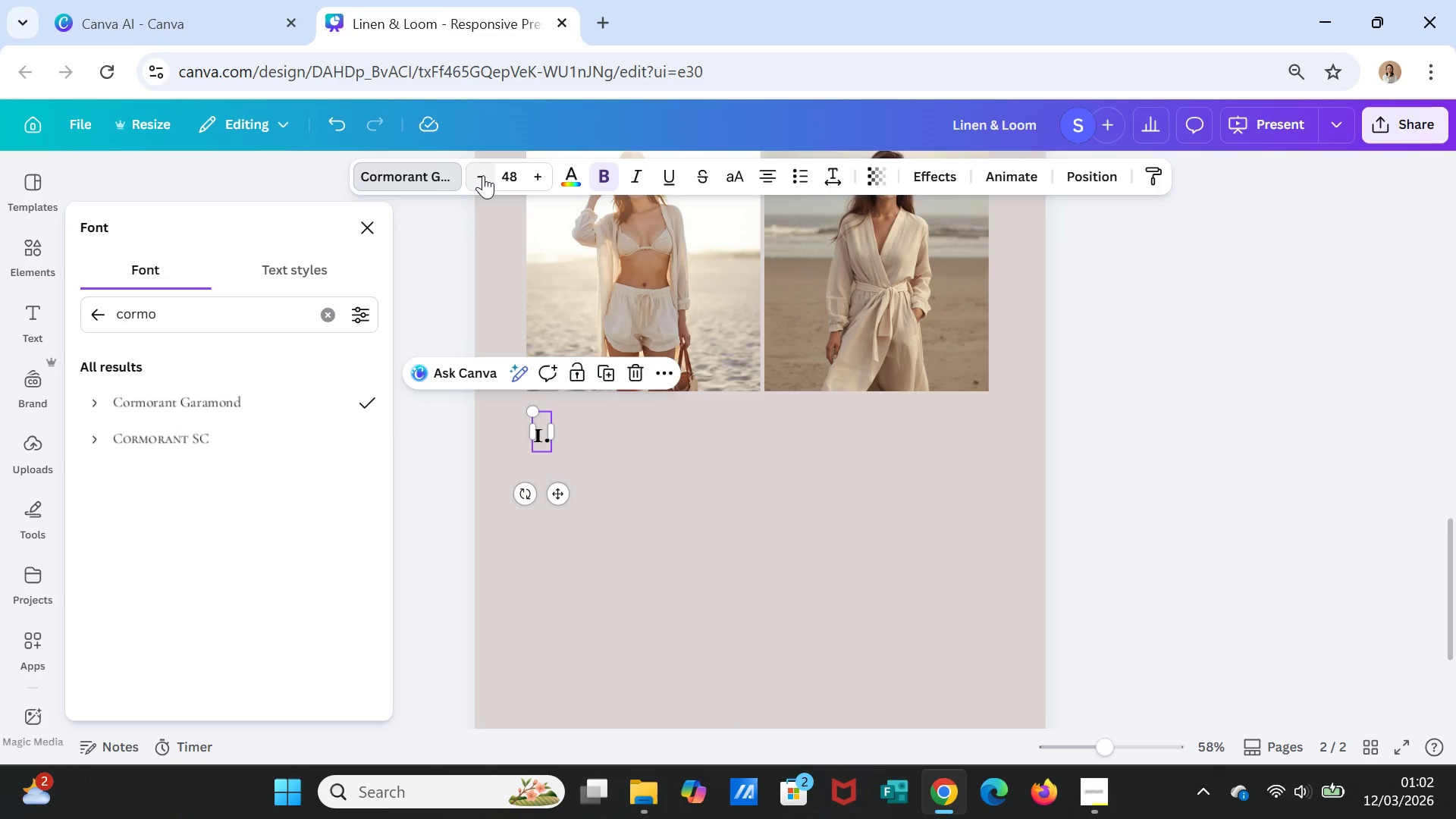 
left_click([725, 438])
 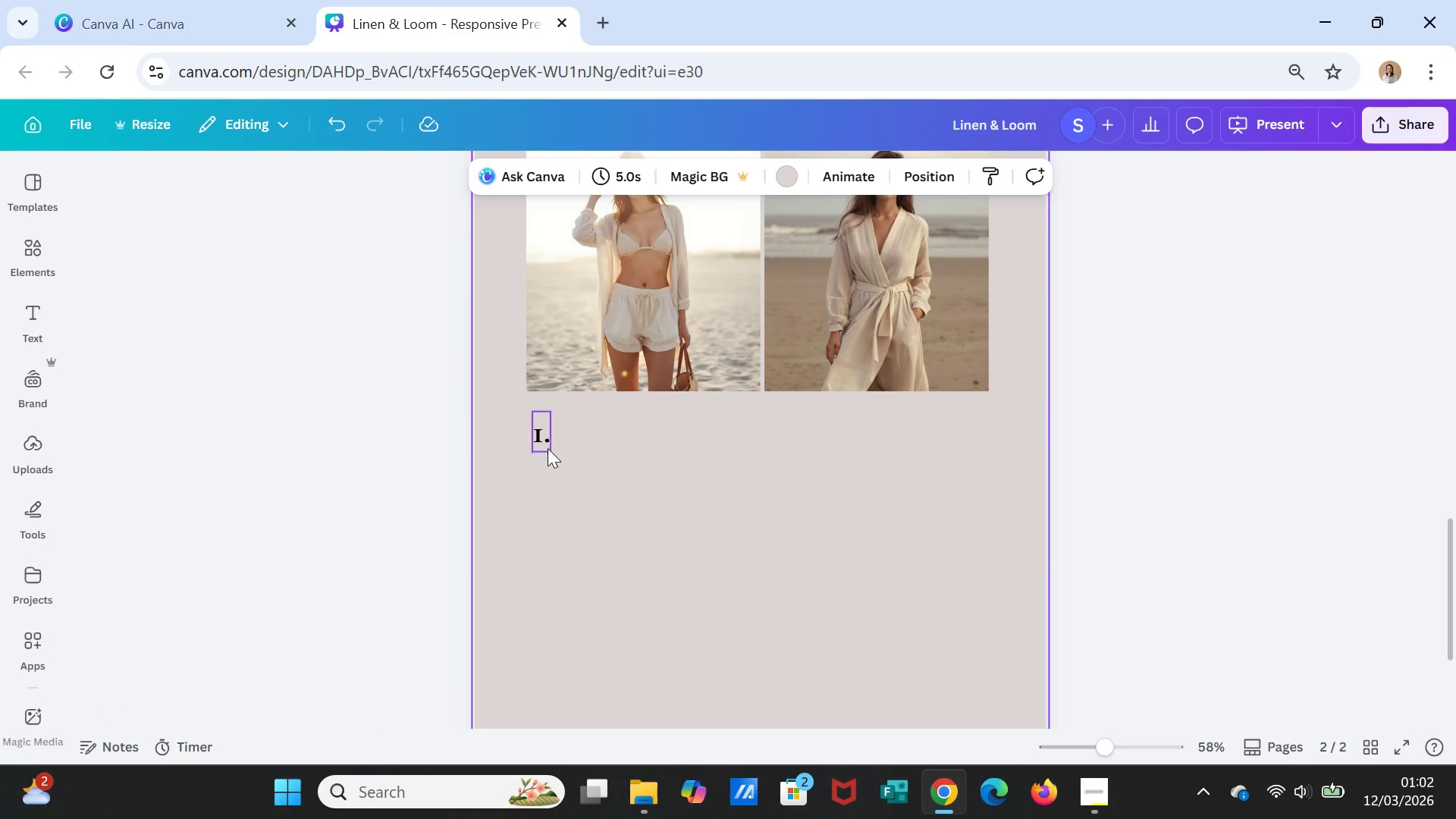 
left_click([541, 440])
 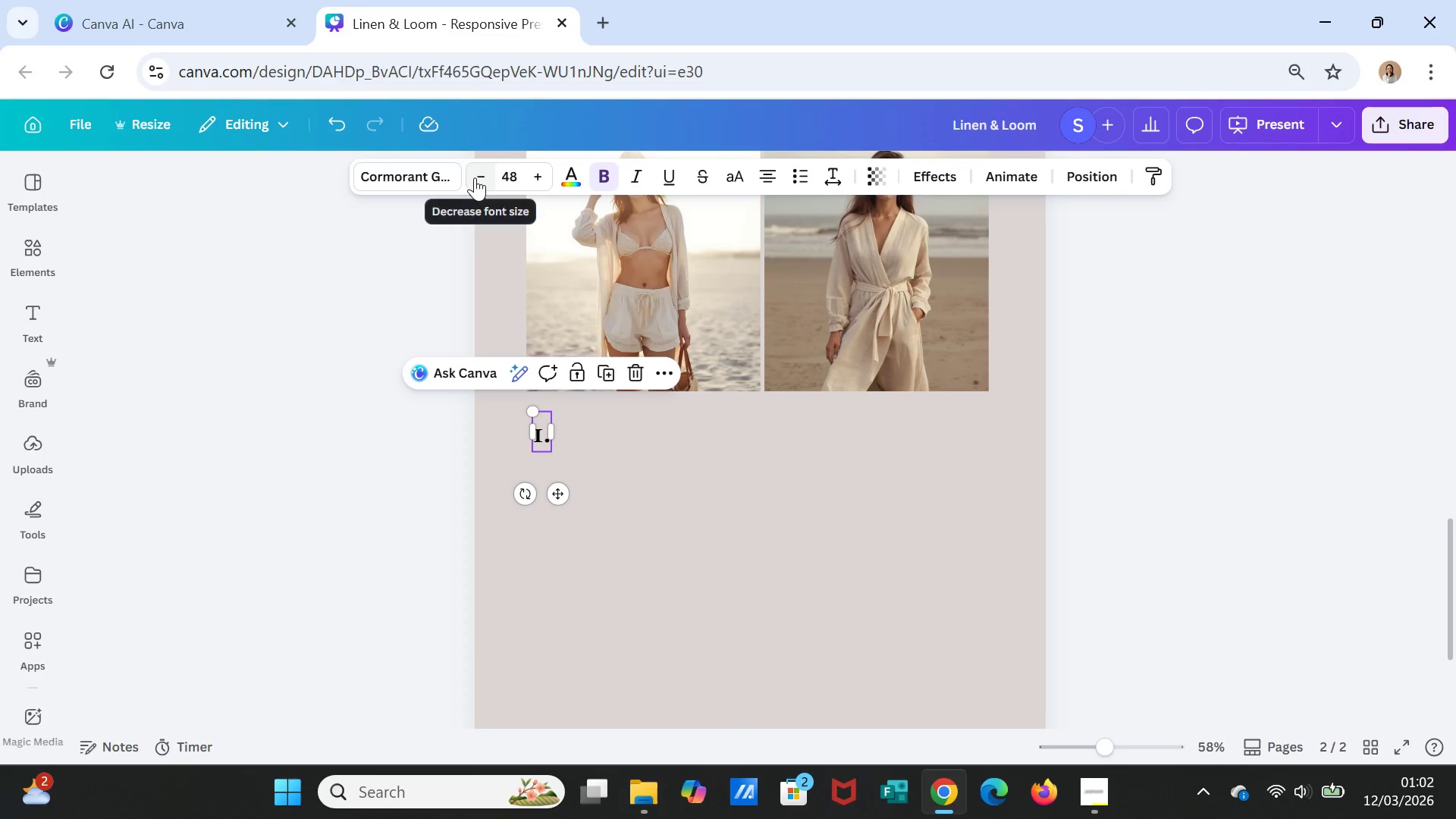 
double_click([475, 177])
 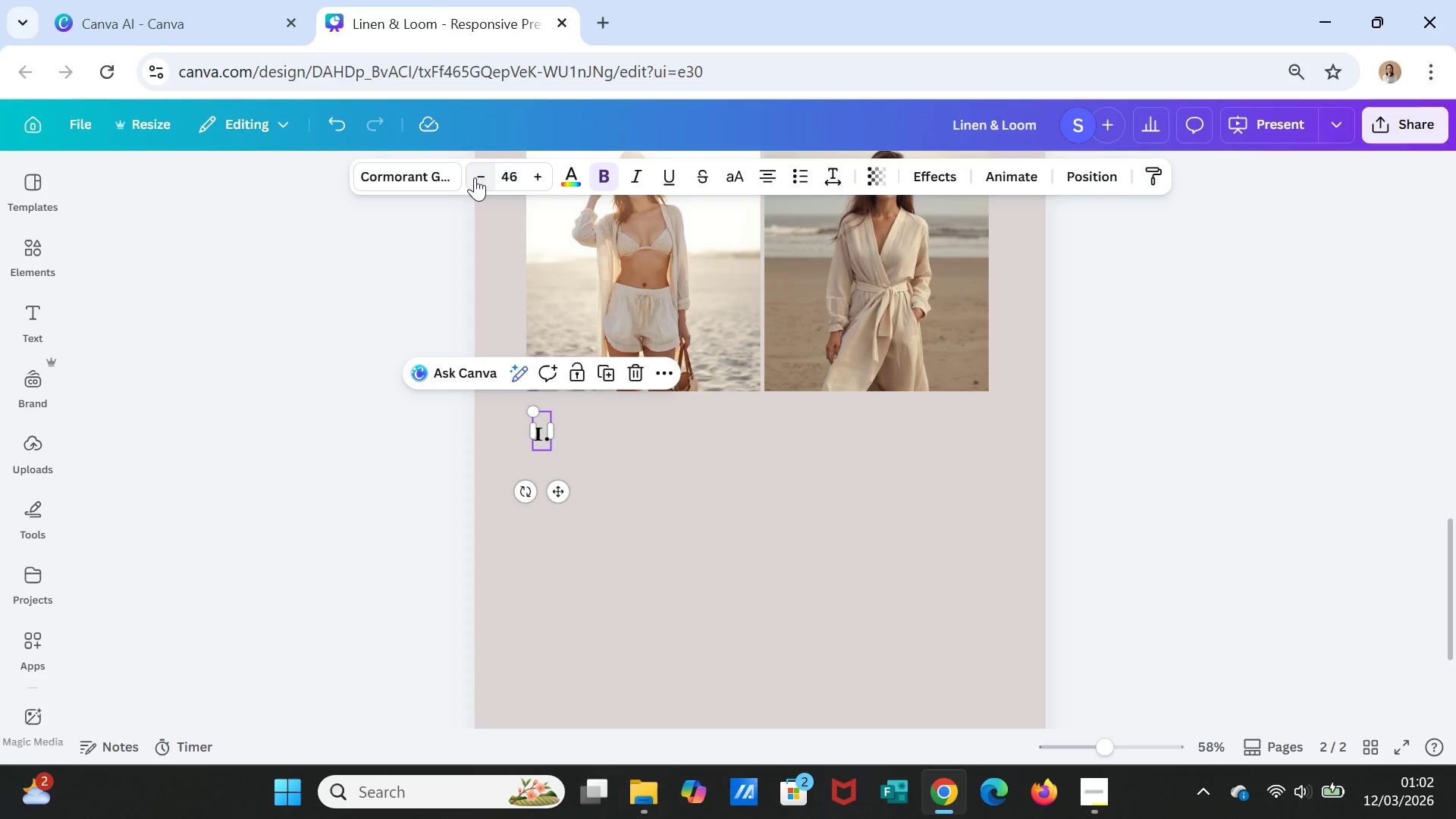 
triple_click([475, 177])
 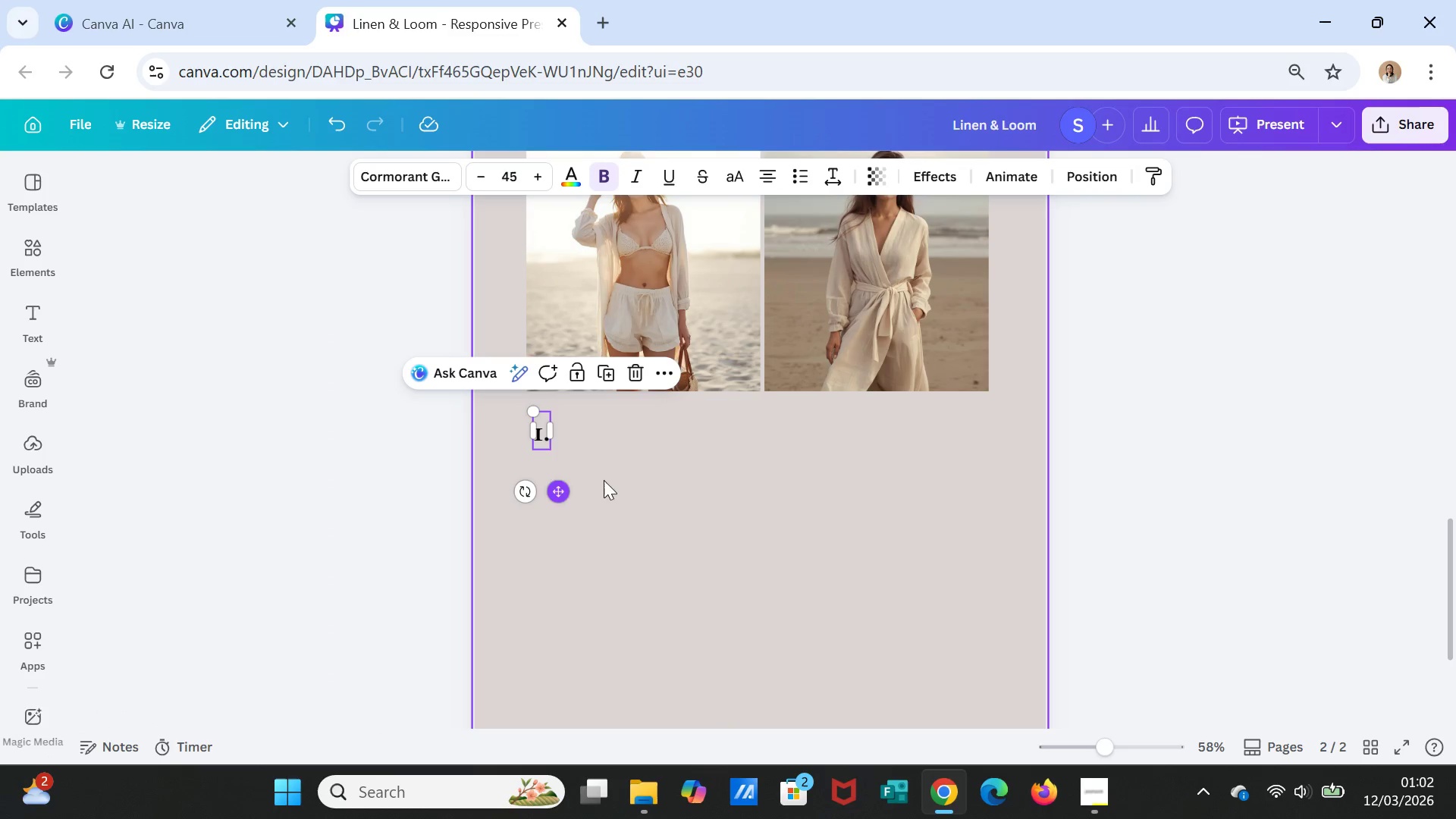 
scroll: coordinate [739, 497], scroll_direction: down, amount: 2.0
 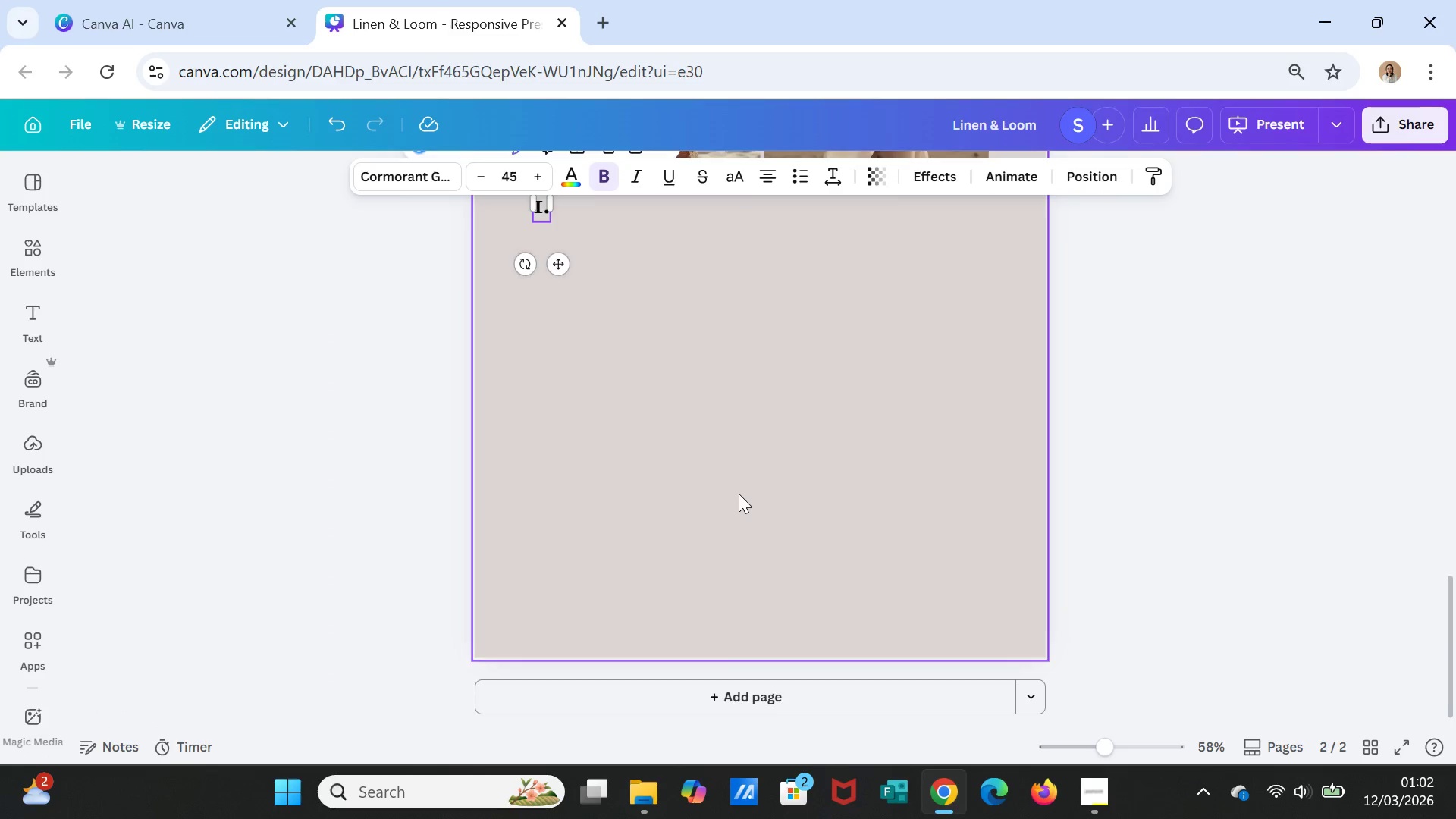 
scroll: coordinate [739, 492], scroll_direction: up, amount: 4.0
 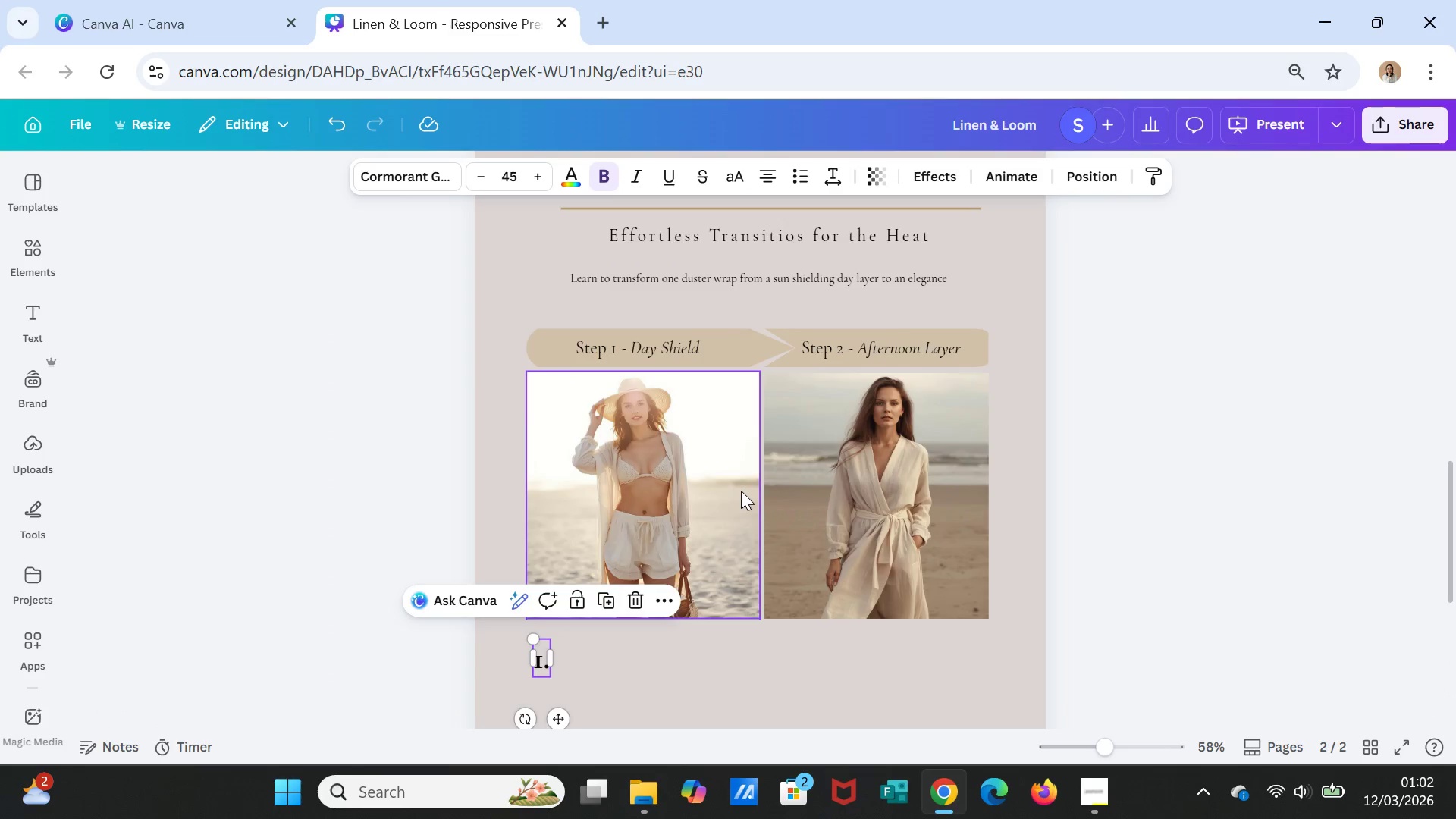 
scroll: coordinate [741, 491], scroll_direction: down, amount: 2.0
 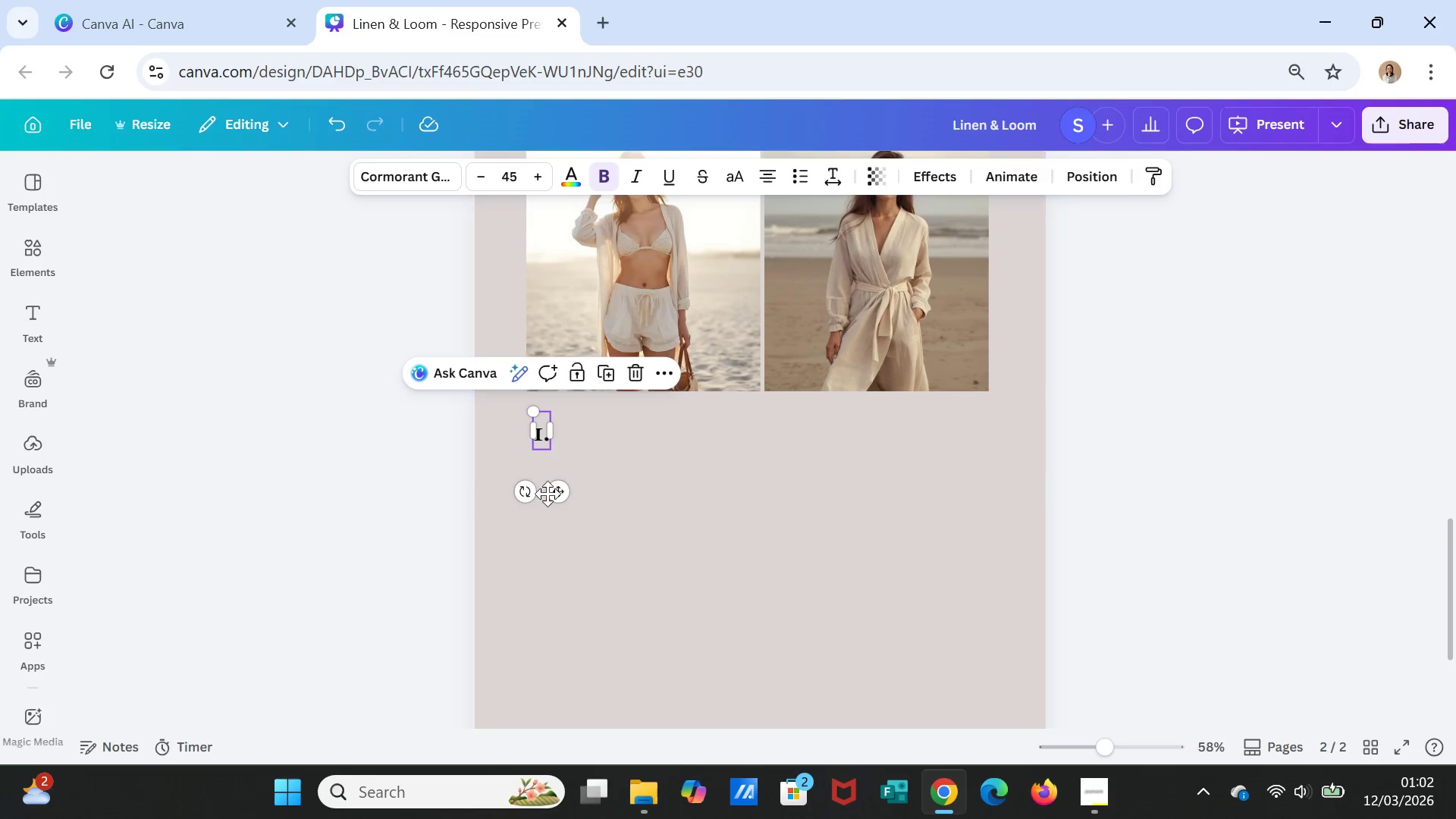 
left_click_drag(start_coordinate=[551, 494], to_coordinate=[548, 621])
 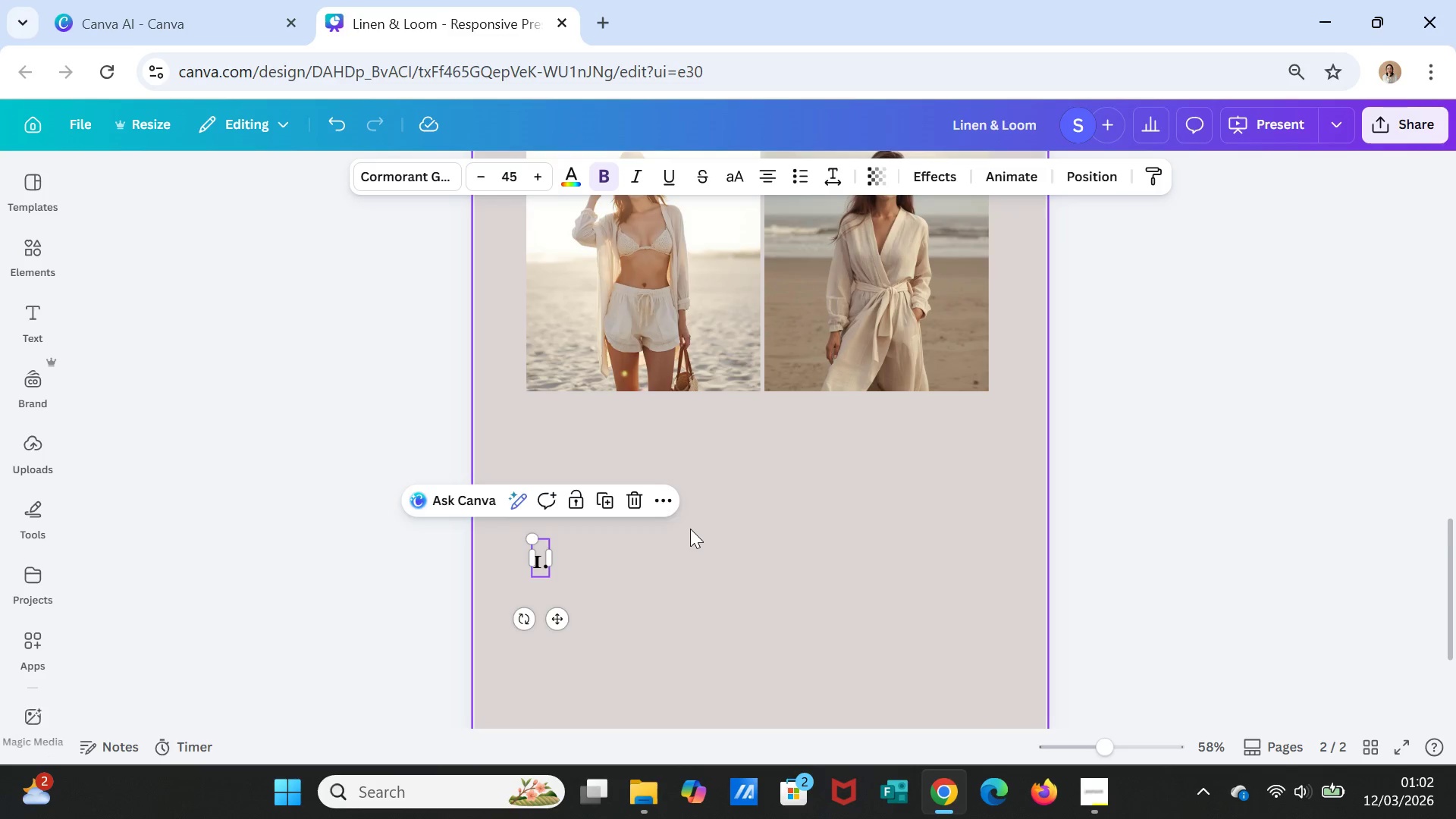 
scroll: coordinate [690, 529], scroll_direction: down, amount: 2.0
 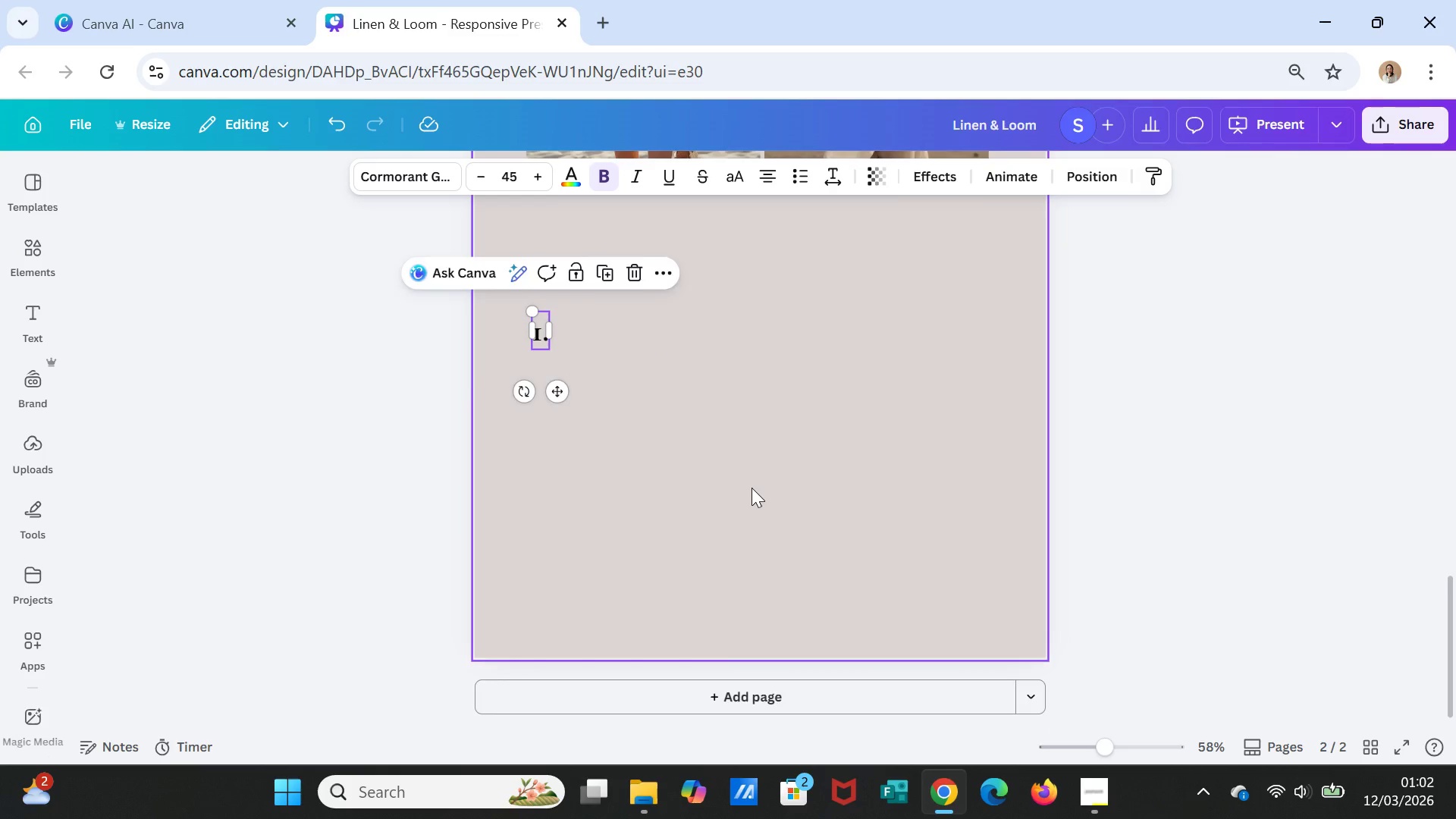 
scroll: coordinate [752, 488], scroll_direction: up, amount: 2.0
 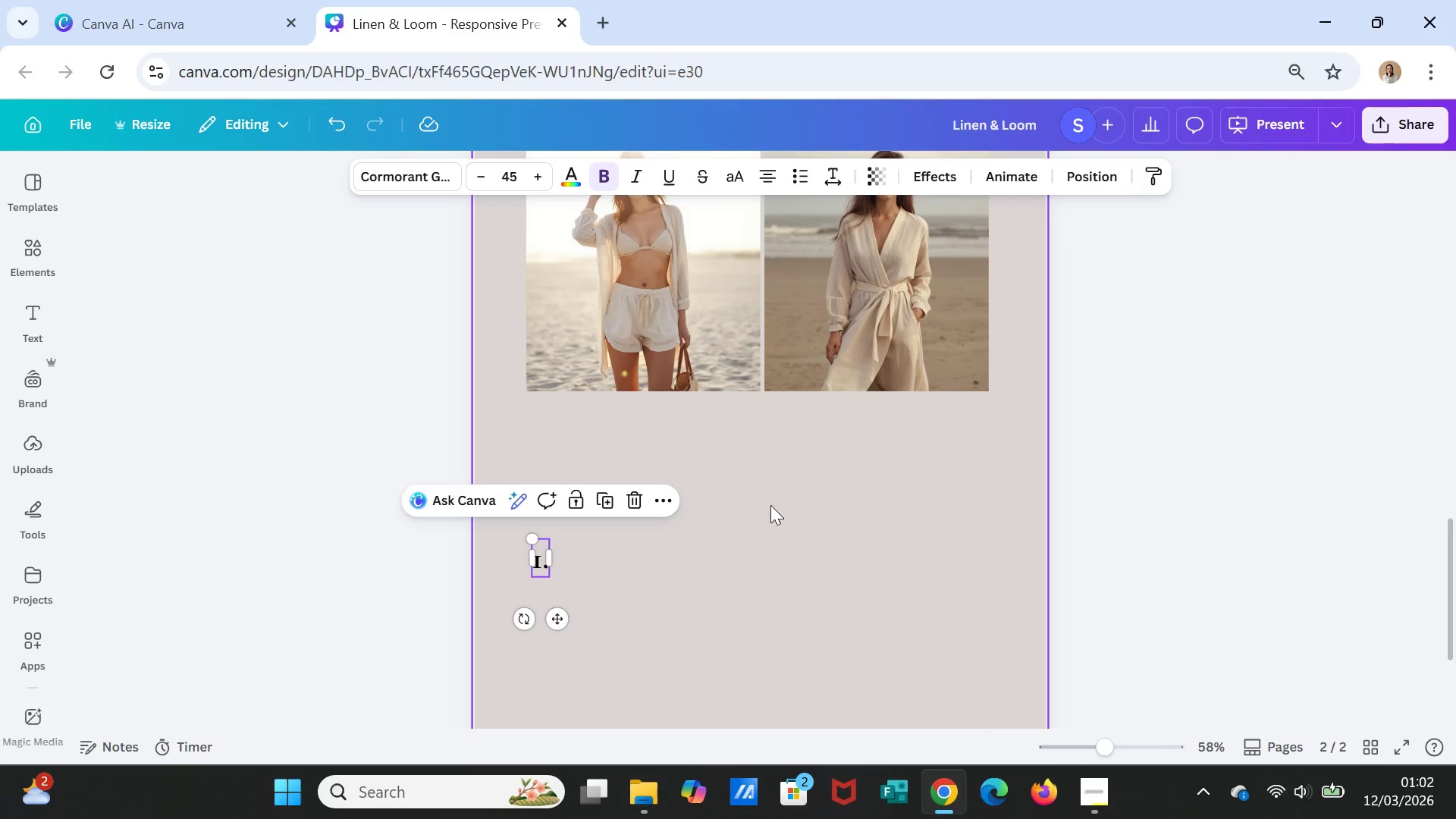 
scroll: coordinate [771, 507], scroll_direction: down, amount: 2.0
 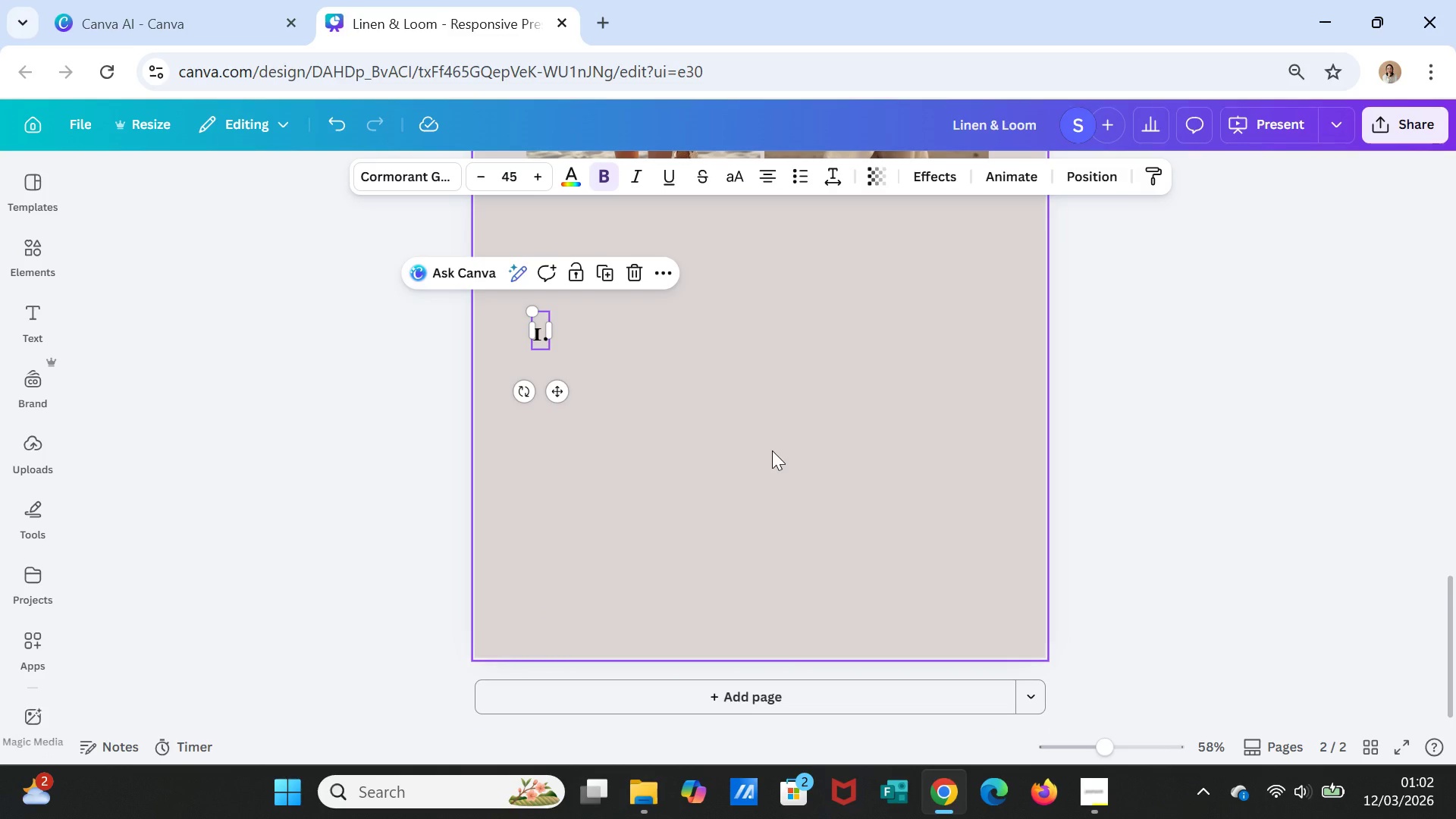 
scroll: coordinate [780, 456], scroll_direction: up, amount: 2.0
 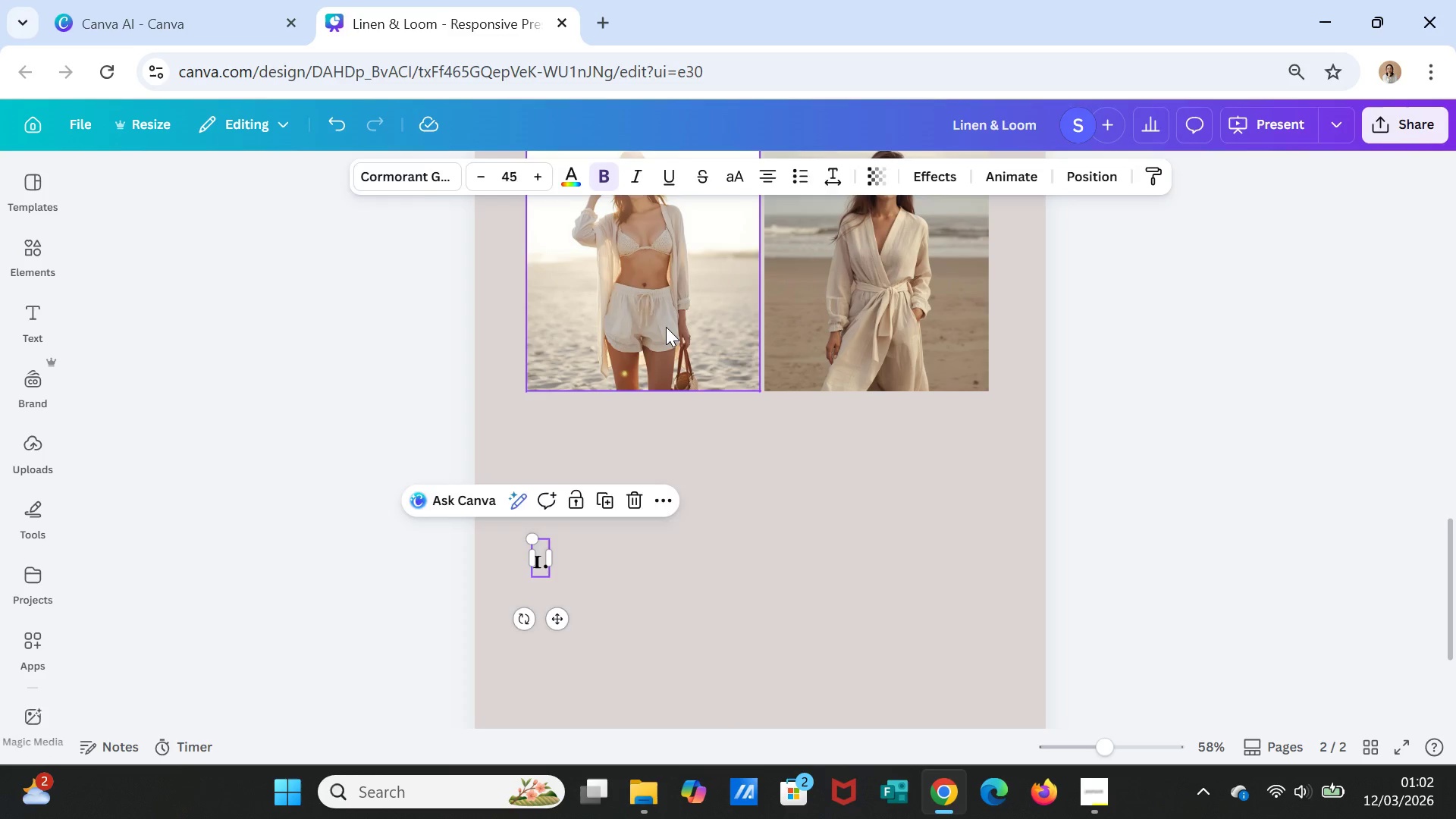 
left_click_drag(start_coordinate=[666, 327], to_coordinate=[665, 411])
 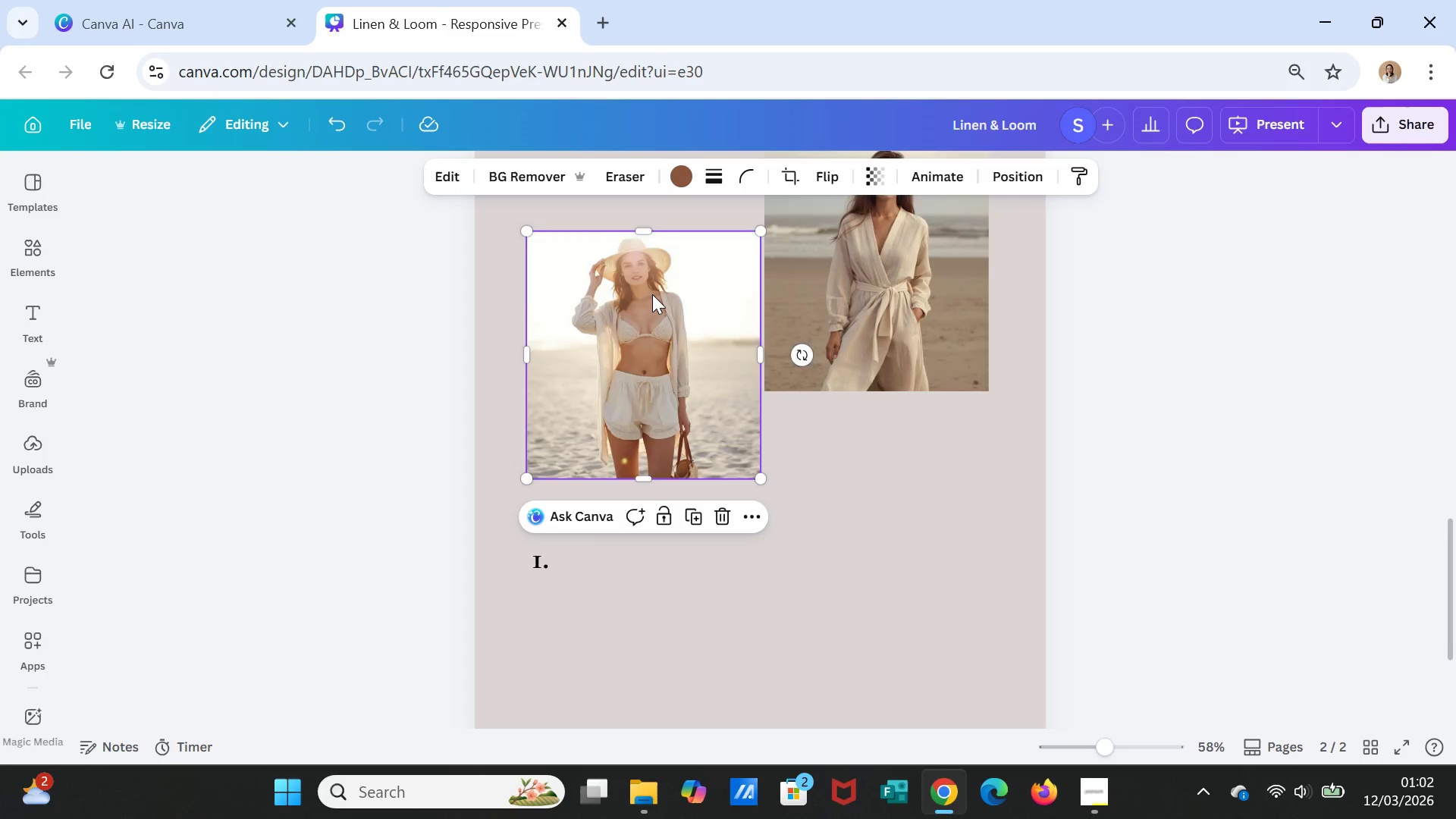 
scroll: coordinate [652, 294], scroll_direction: up, amount: 1.0
 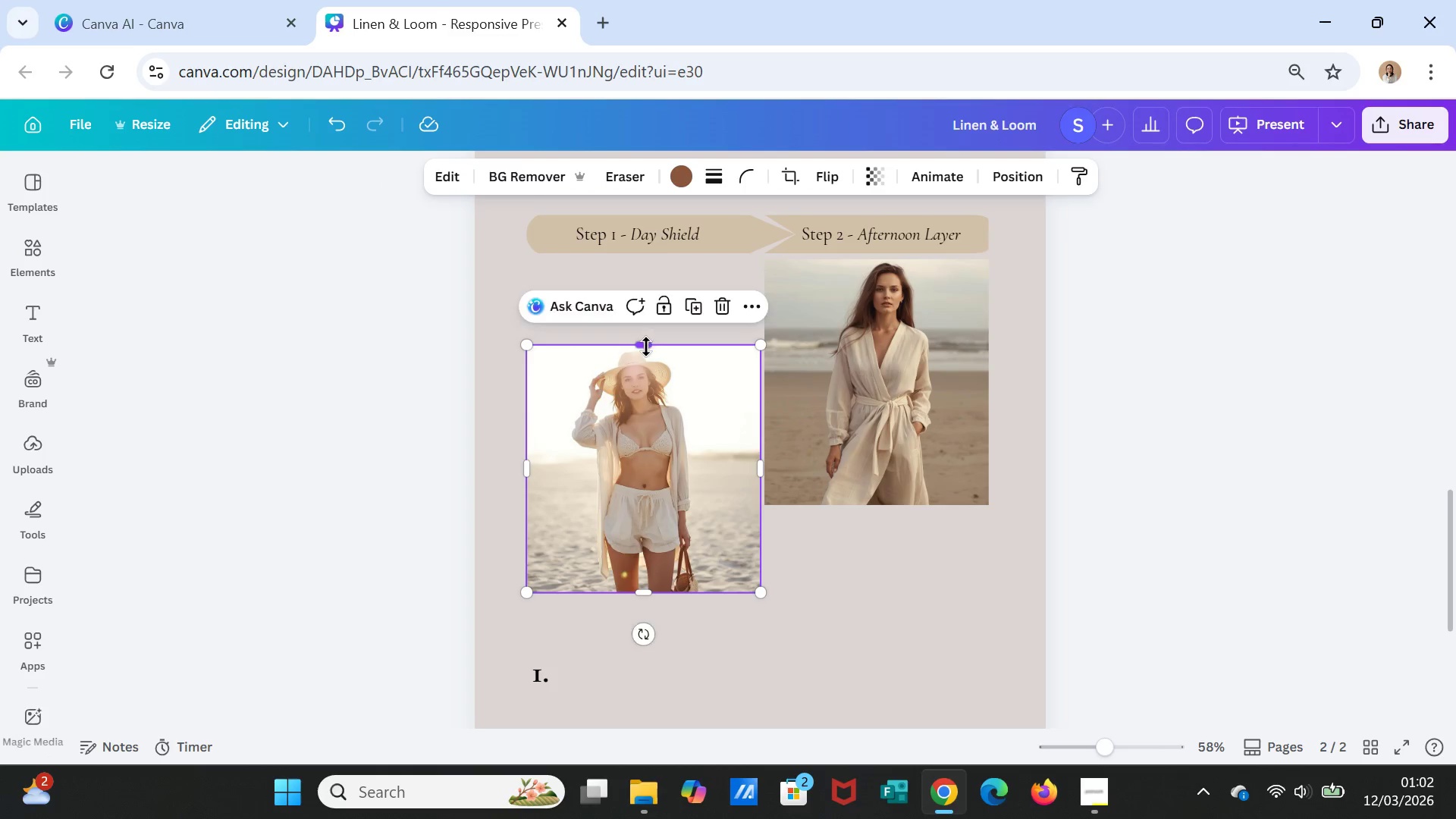 
left_click_drag(start_coordinate=[646, 347], to_coordinate=[661, 263])
 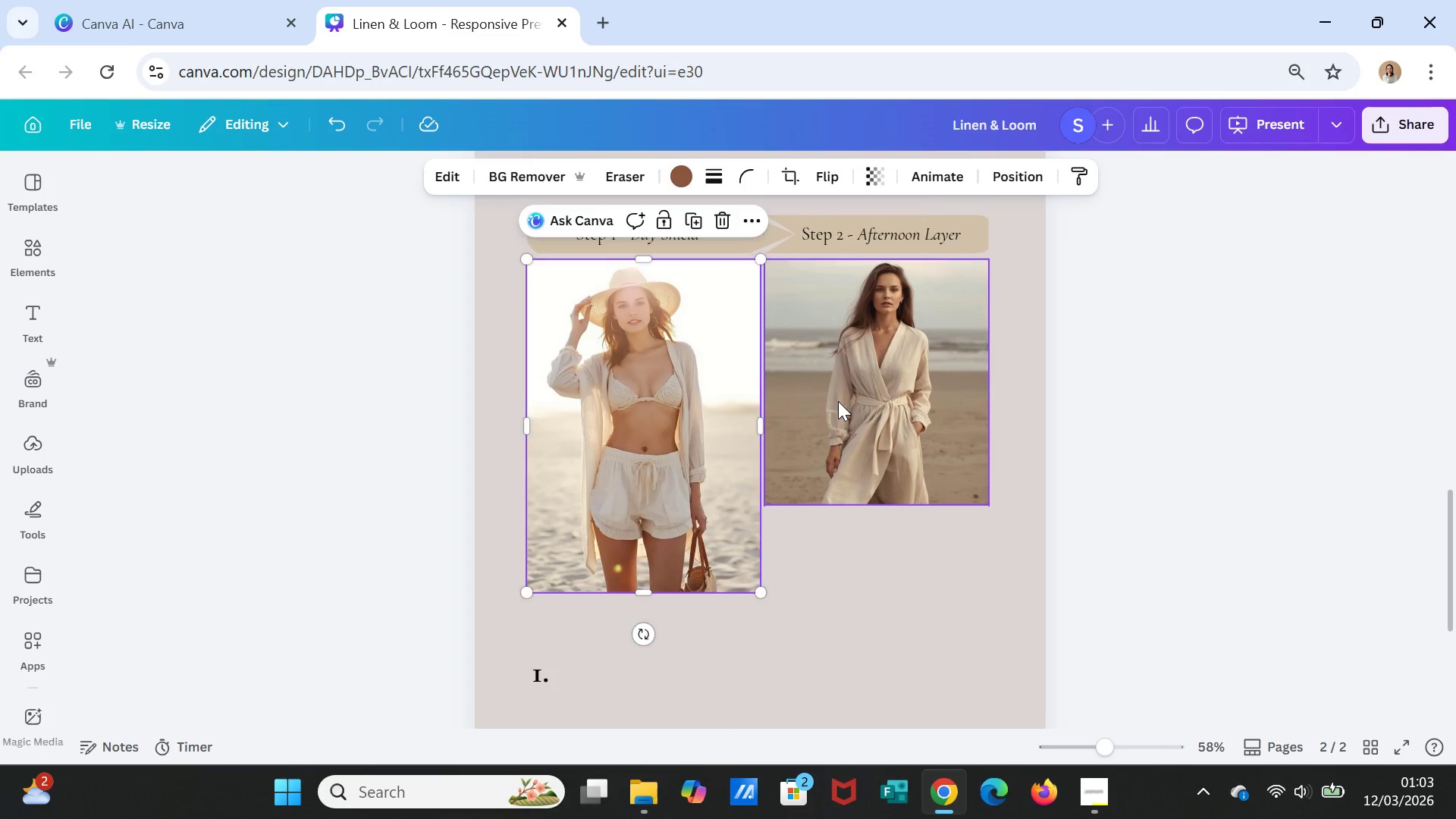 
left_click([838, 401])
 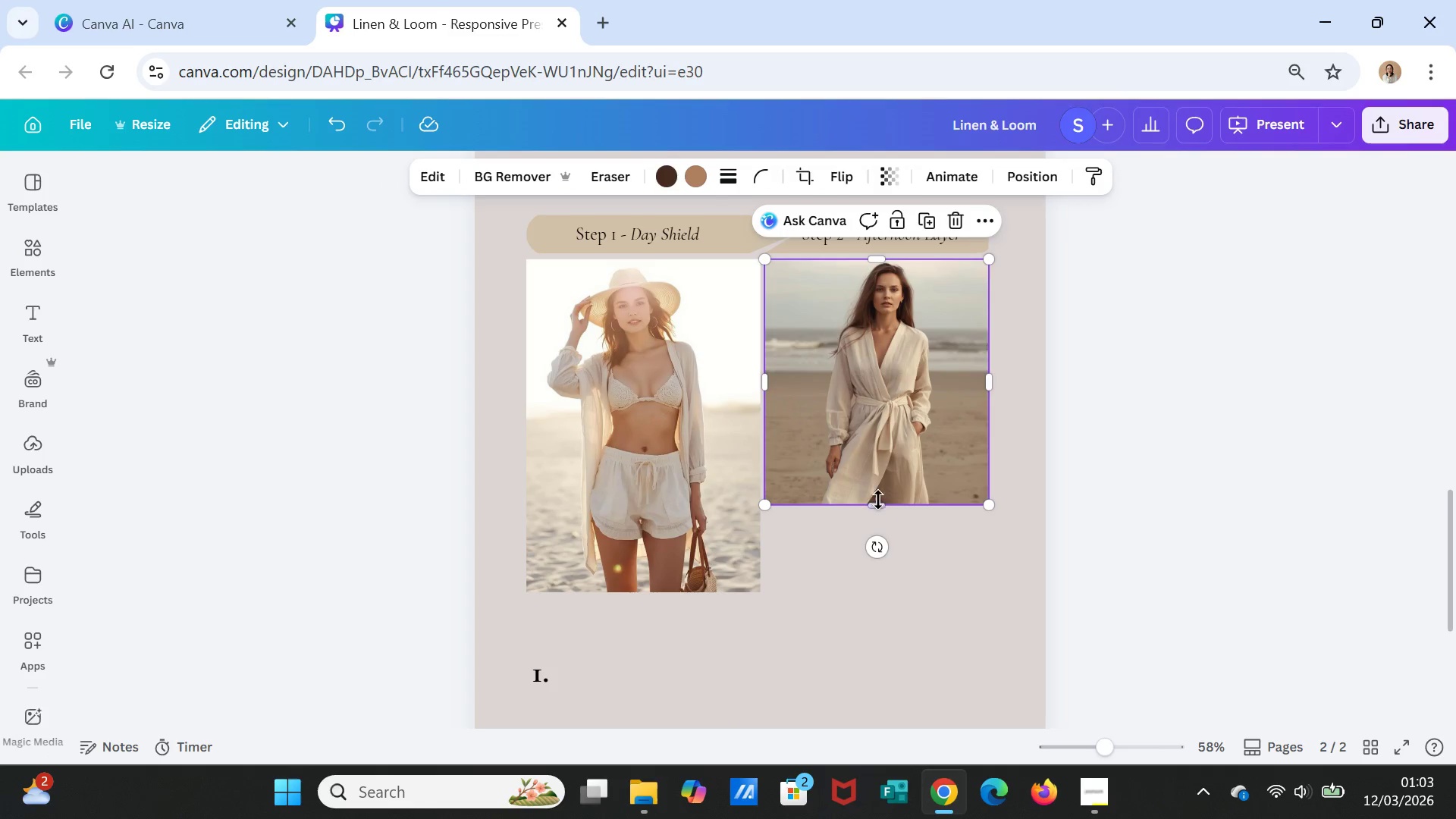 
left_click_drag(start_coordinate=[878, 501], to_coordinate=[888, 591])
 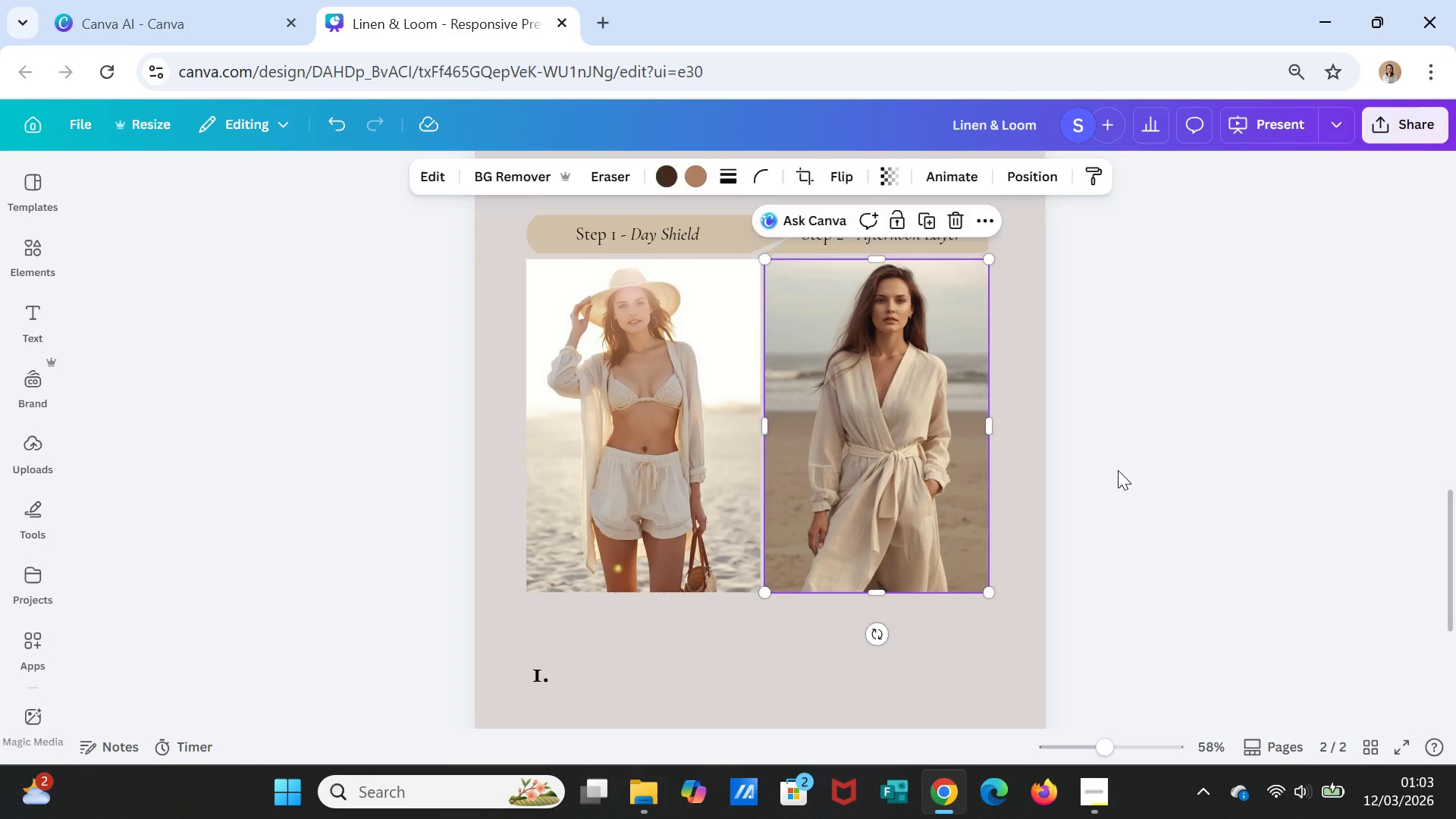 
double_click([1118, 470])
 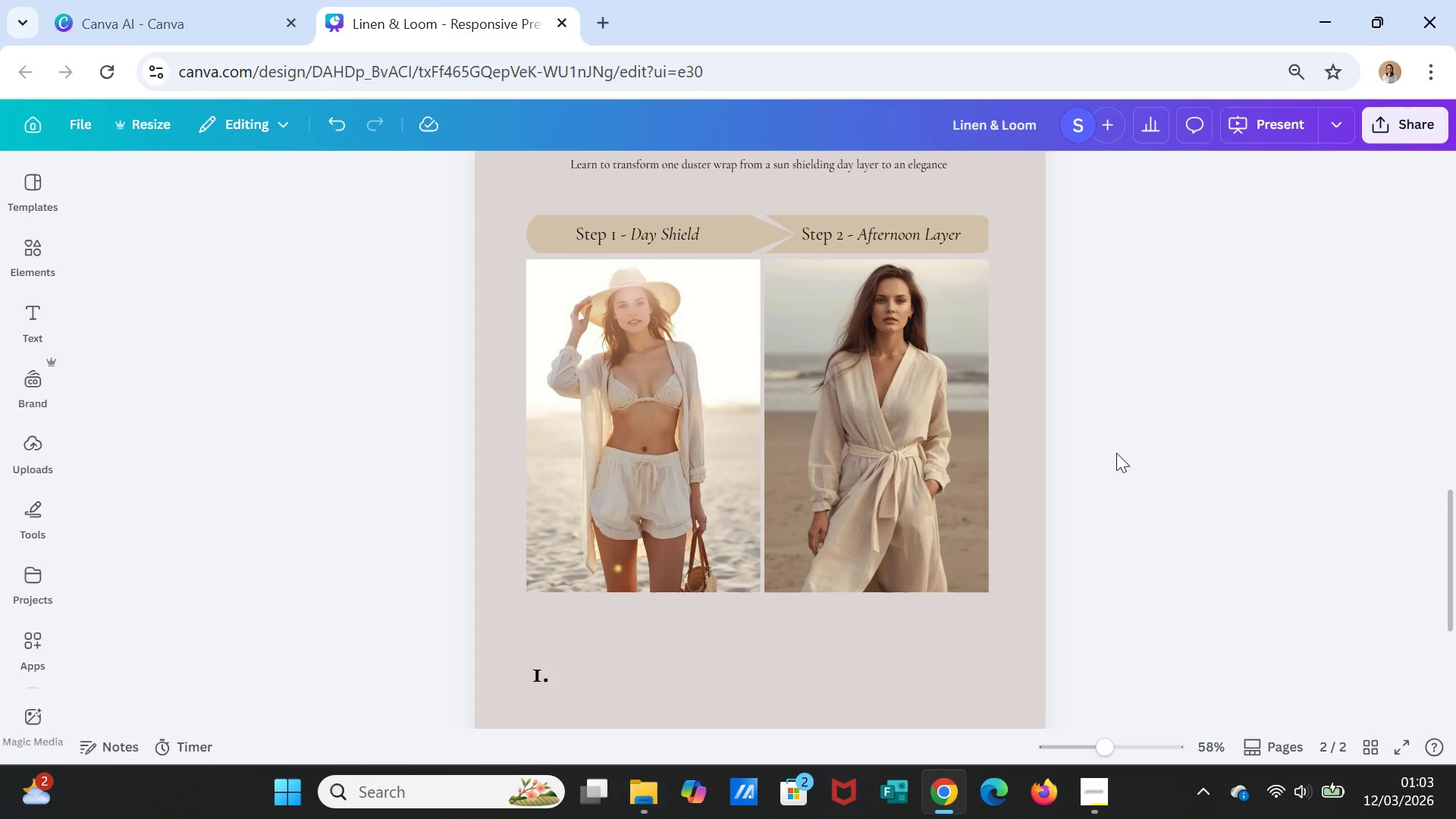 
scroll: coordinate [1116, 453], scroll_direction: down, amount: 1.0
 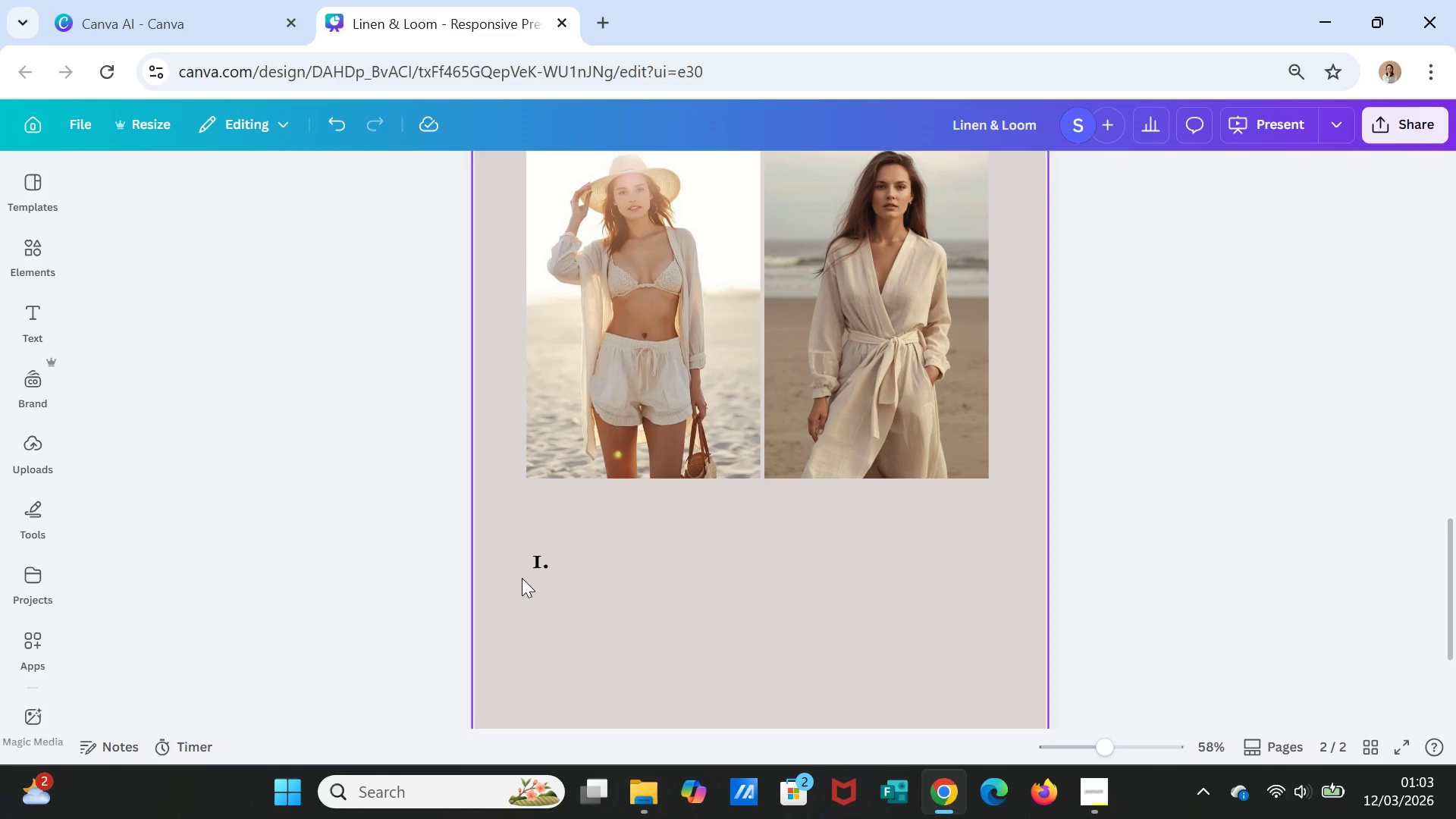 
left_click([536, 564])
 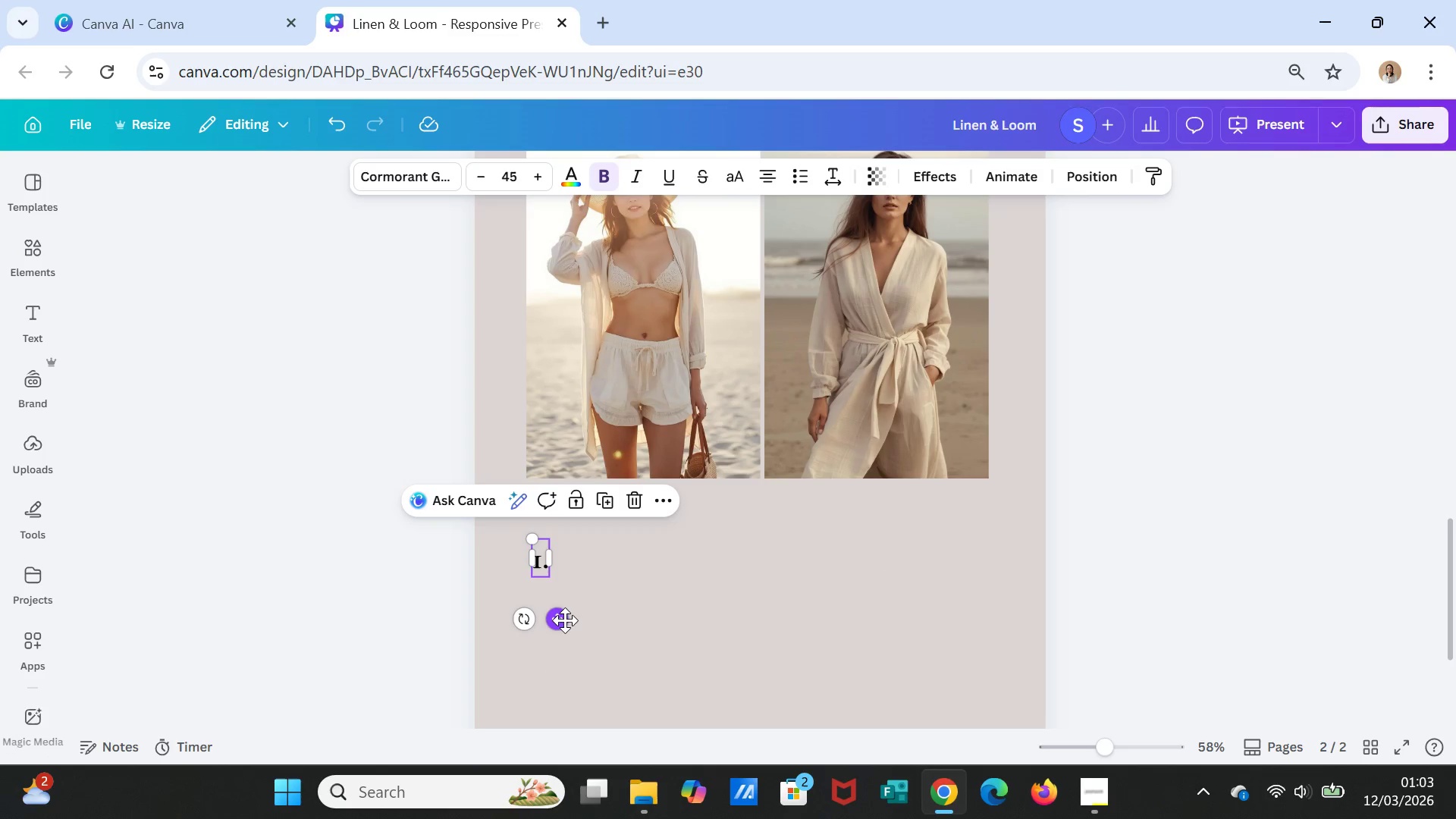 
left_click_drag(start_coordinate=[565, 621], to_coordinate=[562, 591])
 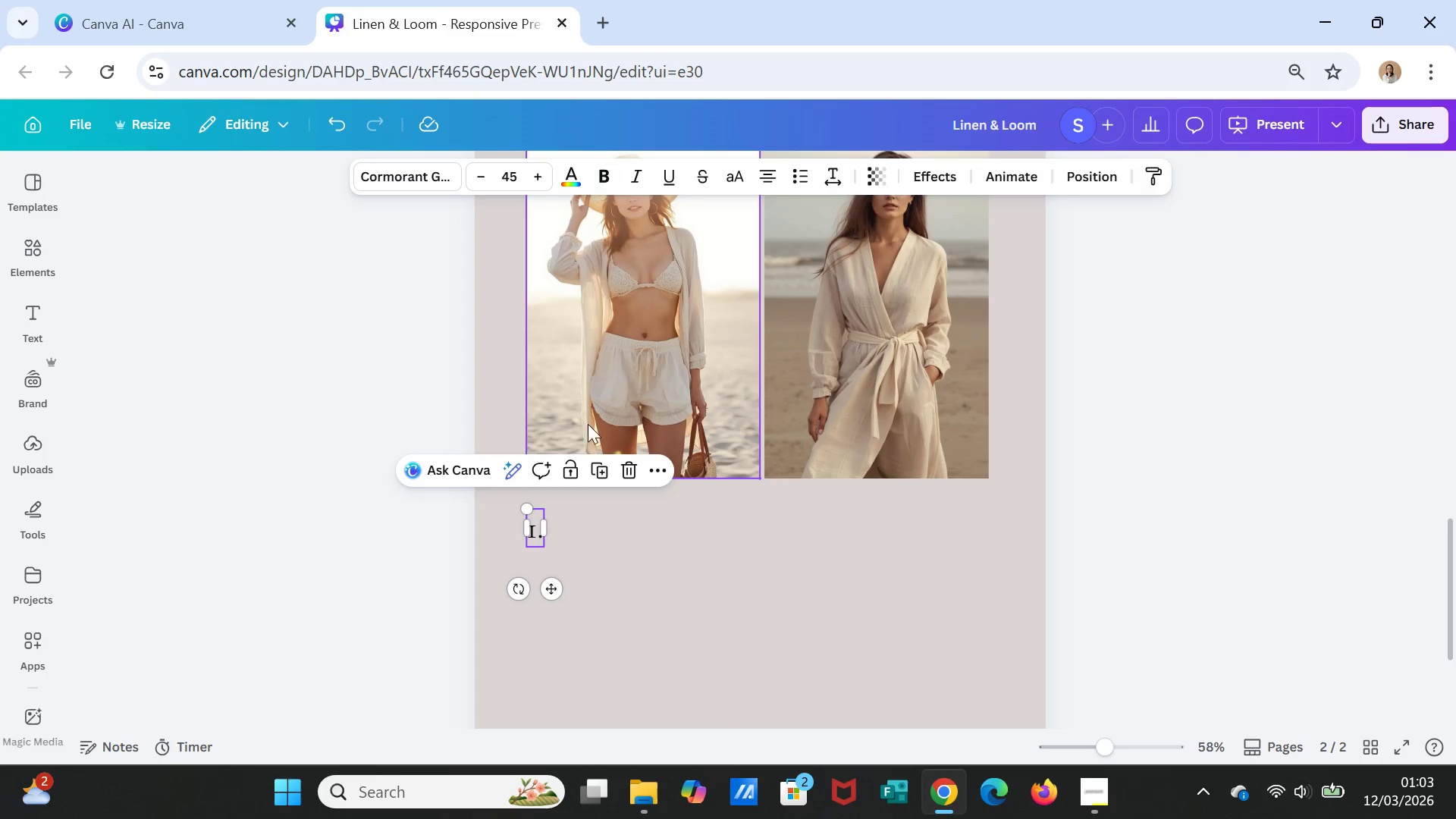 
left_click([563, 538])
 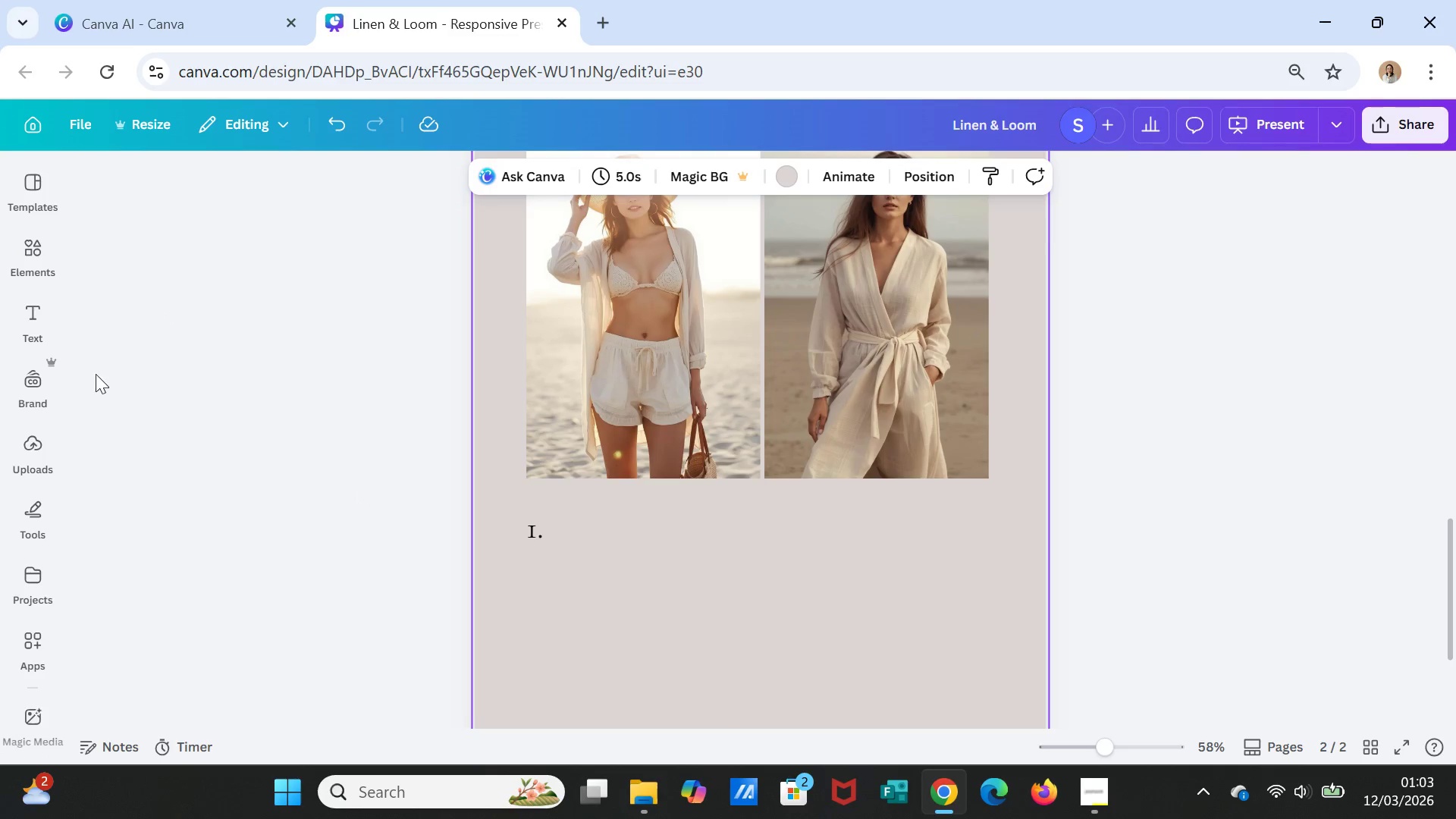 
left_click([35, 303])
 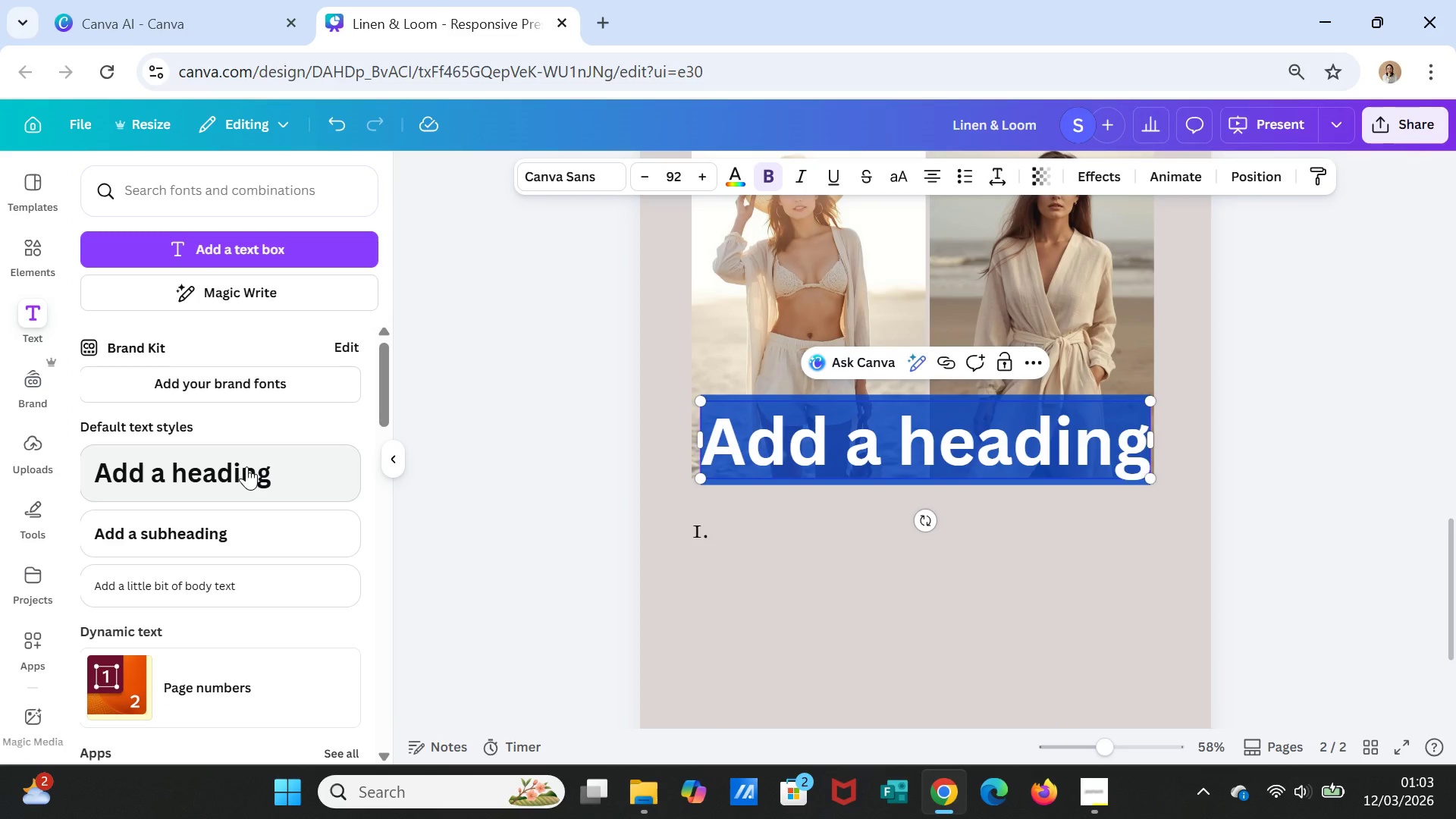 
type(Day Shield)
 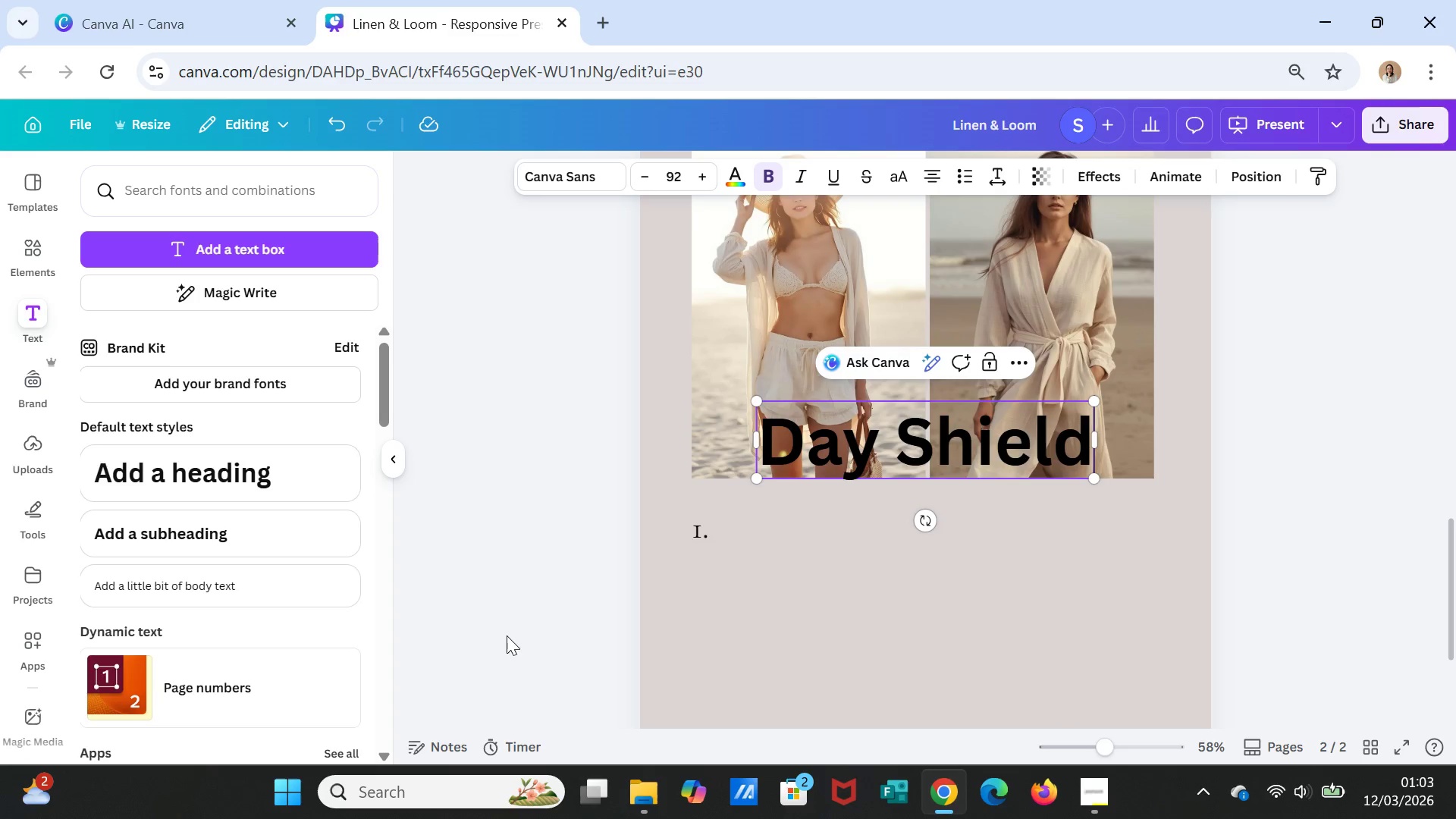 
left_click([982, 545])
 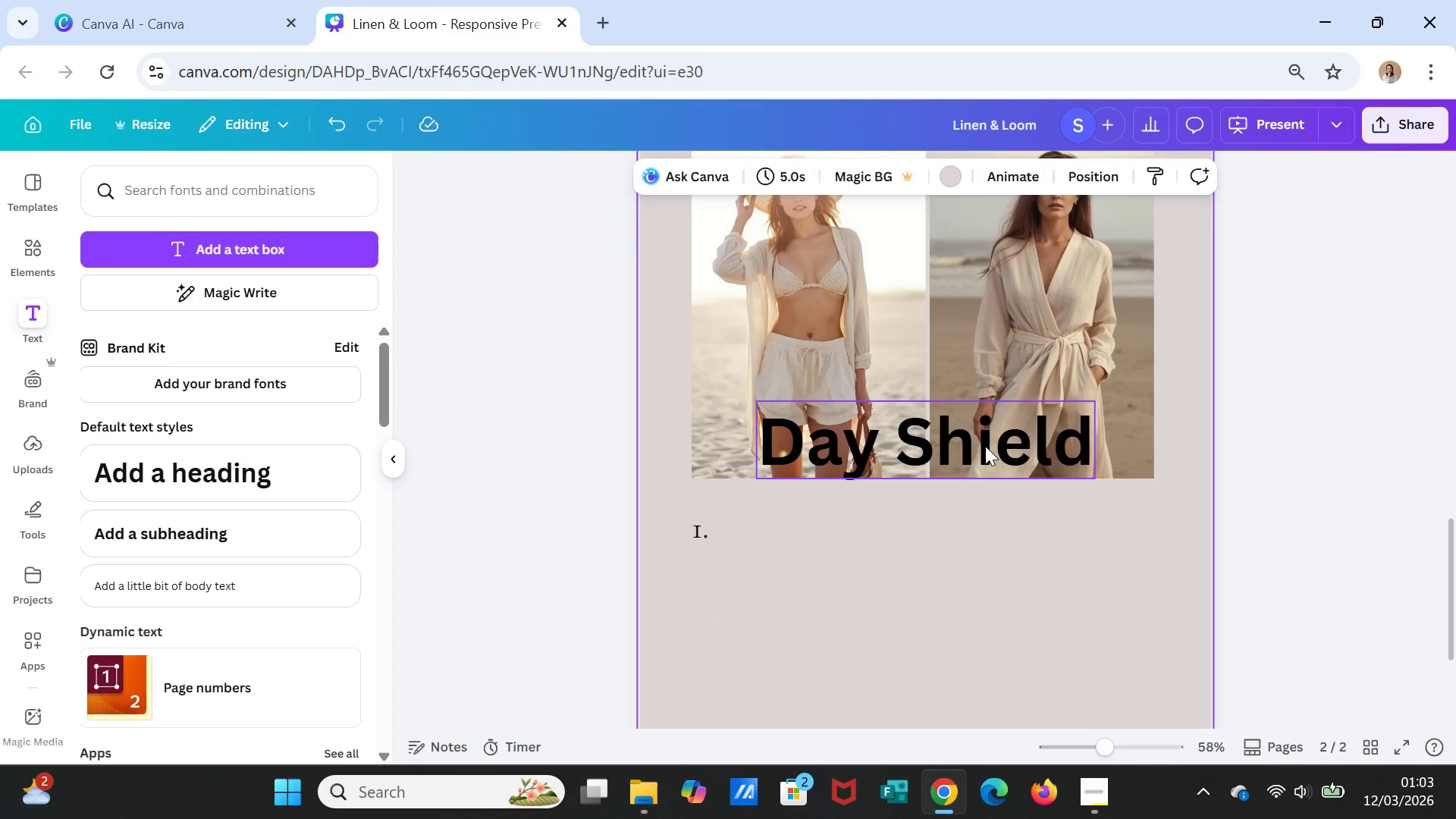 
left_click([985, 446])
 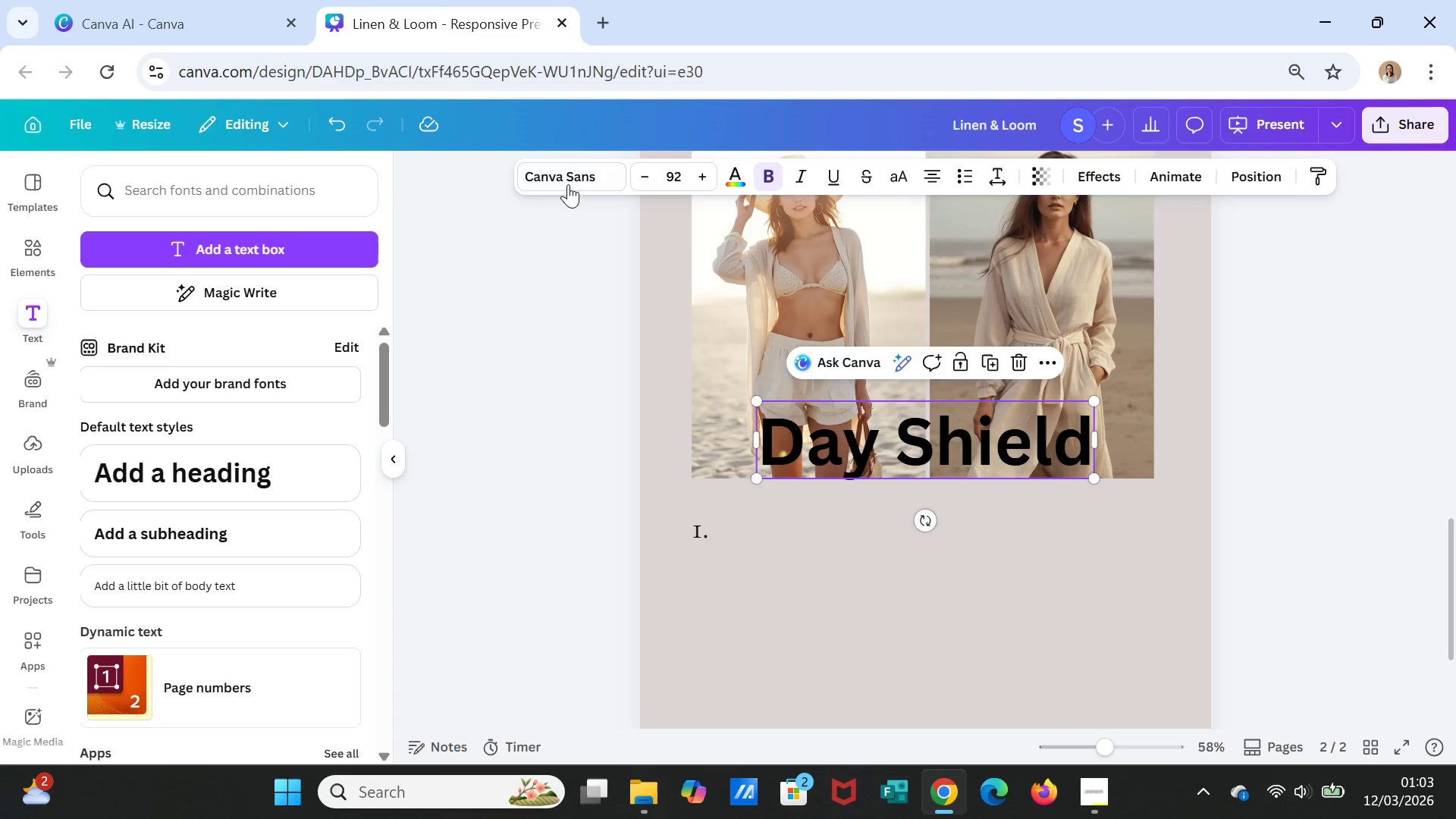 
left_click([568, 173])
 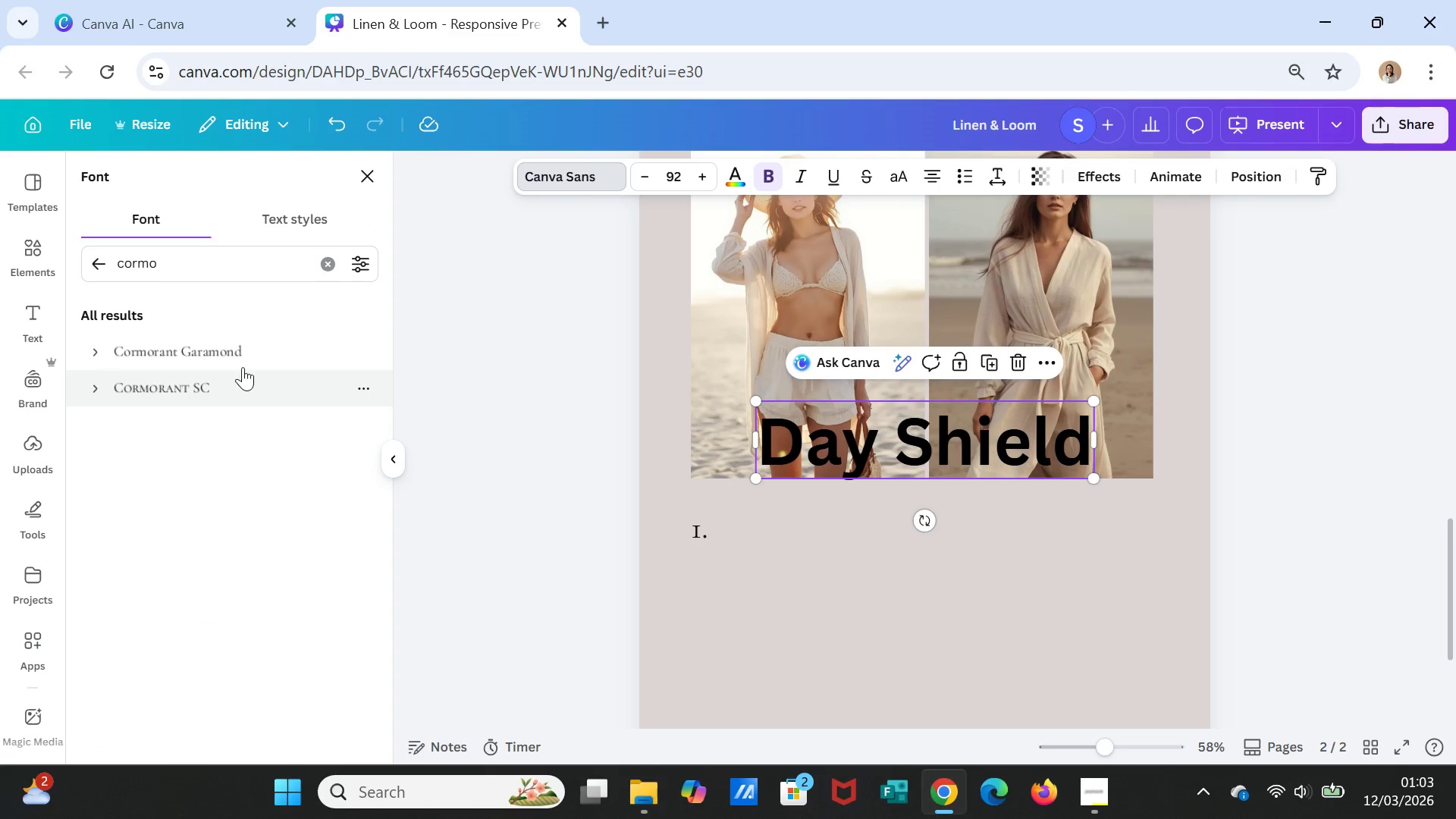 
left_click([234, 350])
 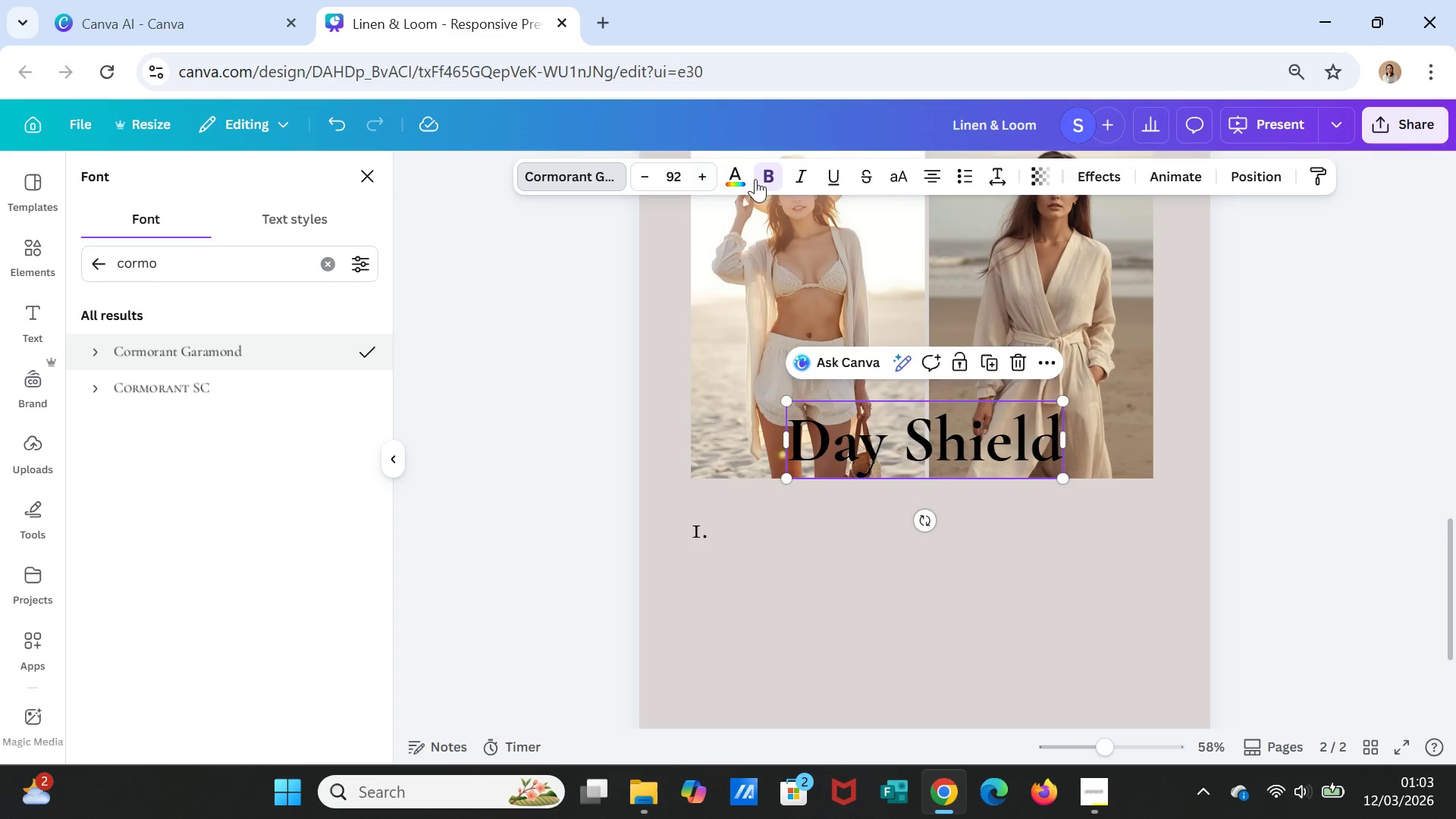 
left_click([766, 180])
 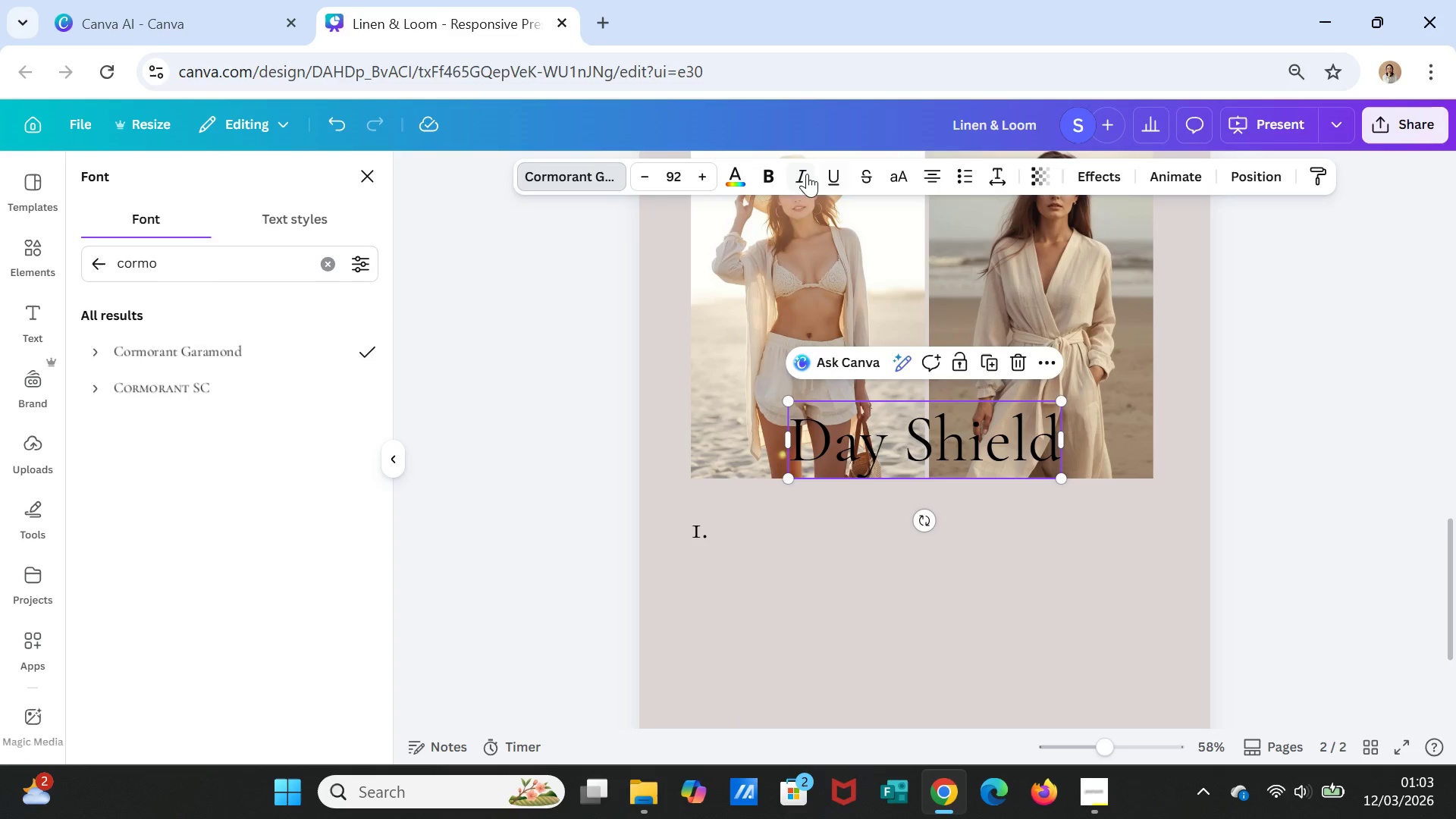 
left_click([796, 174])
 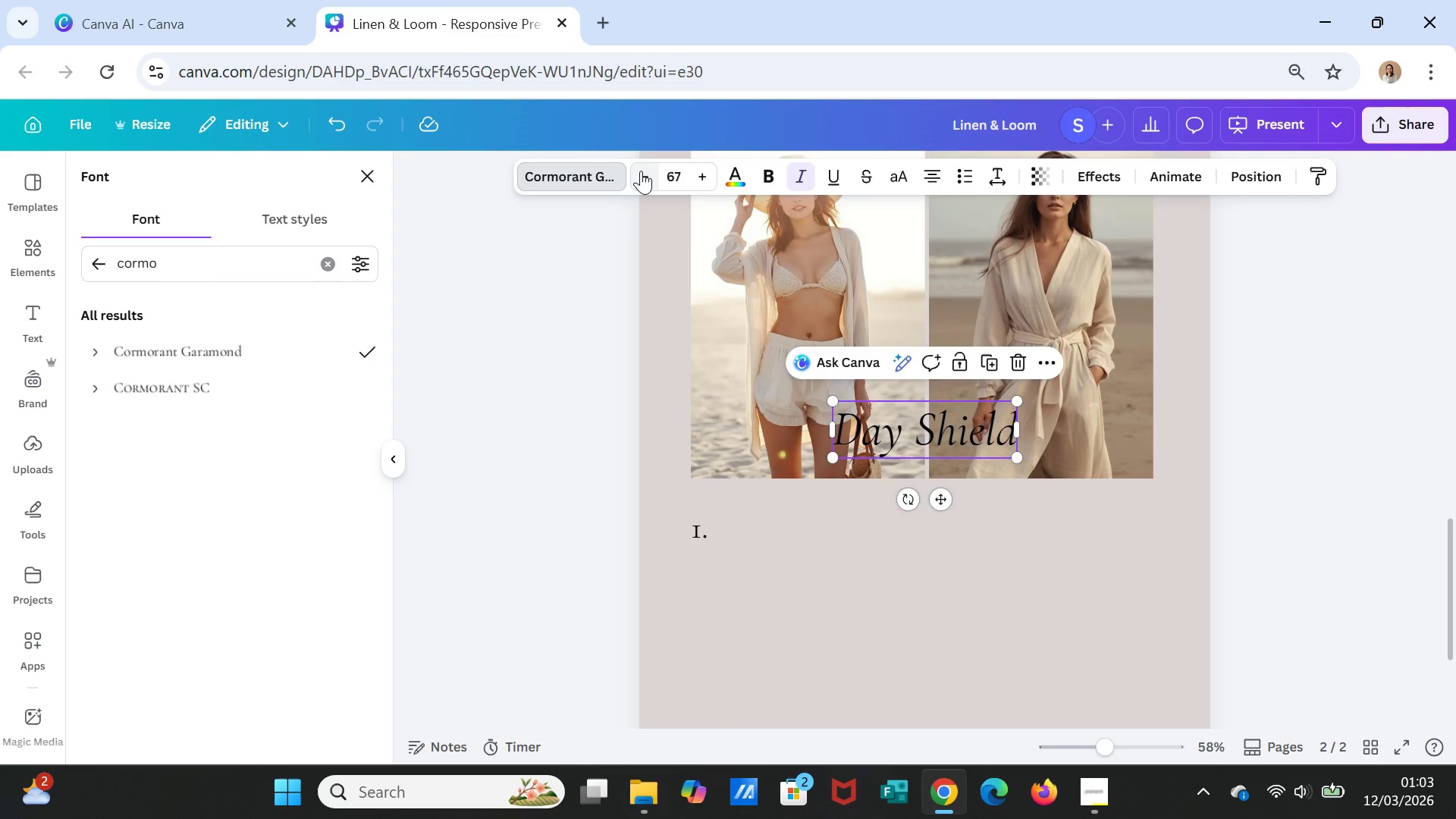 
wait(6.78)
 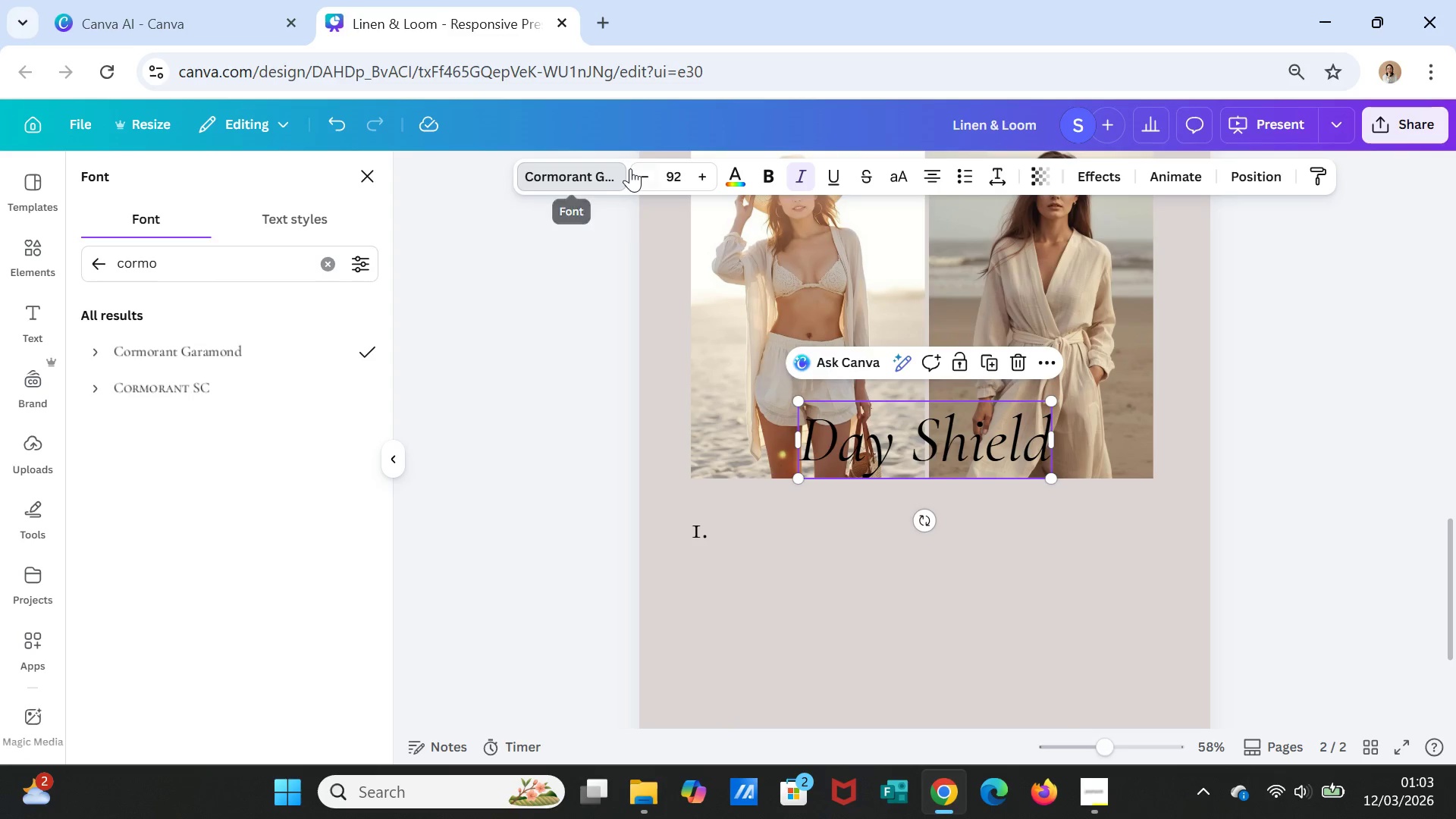 
left_click([641, 171])
 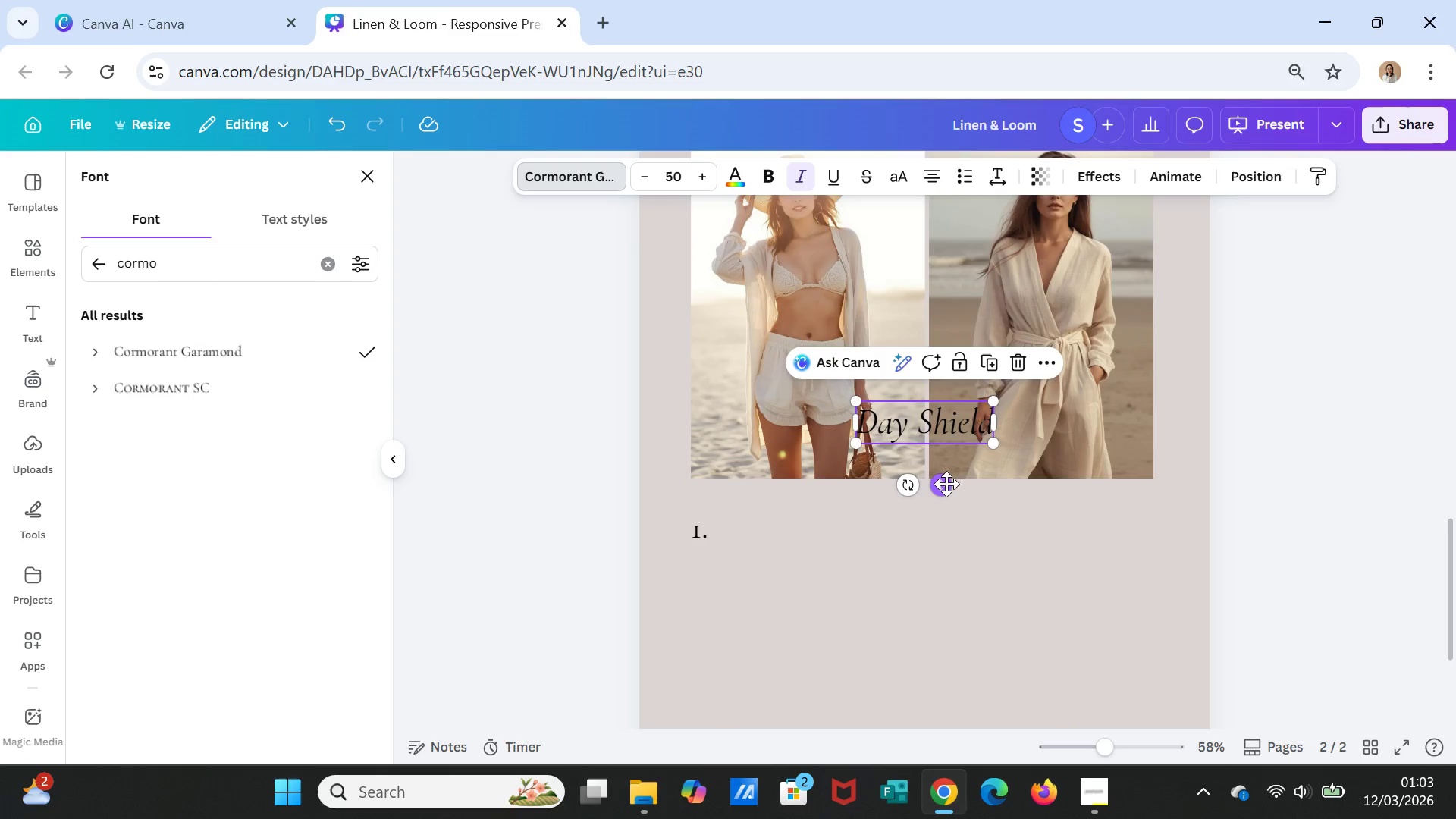 
left_click_drag(start_coordinate=[940, 482], to_coordinate=[814, 588])
 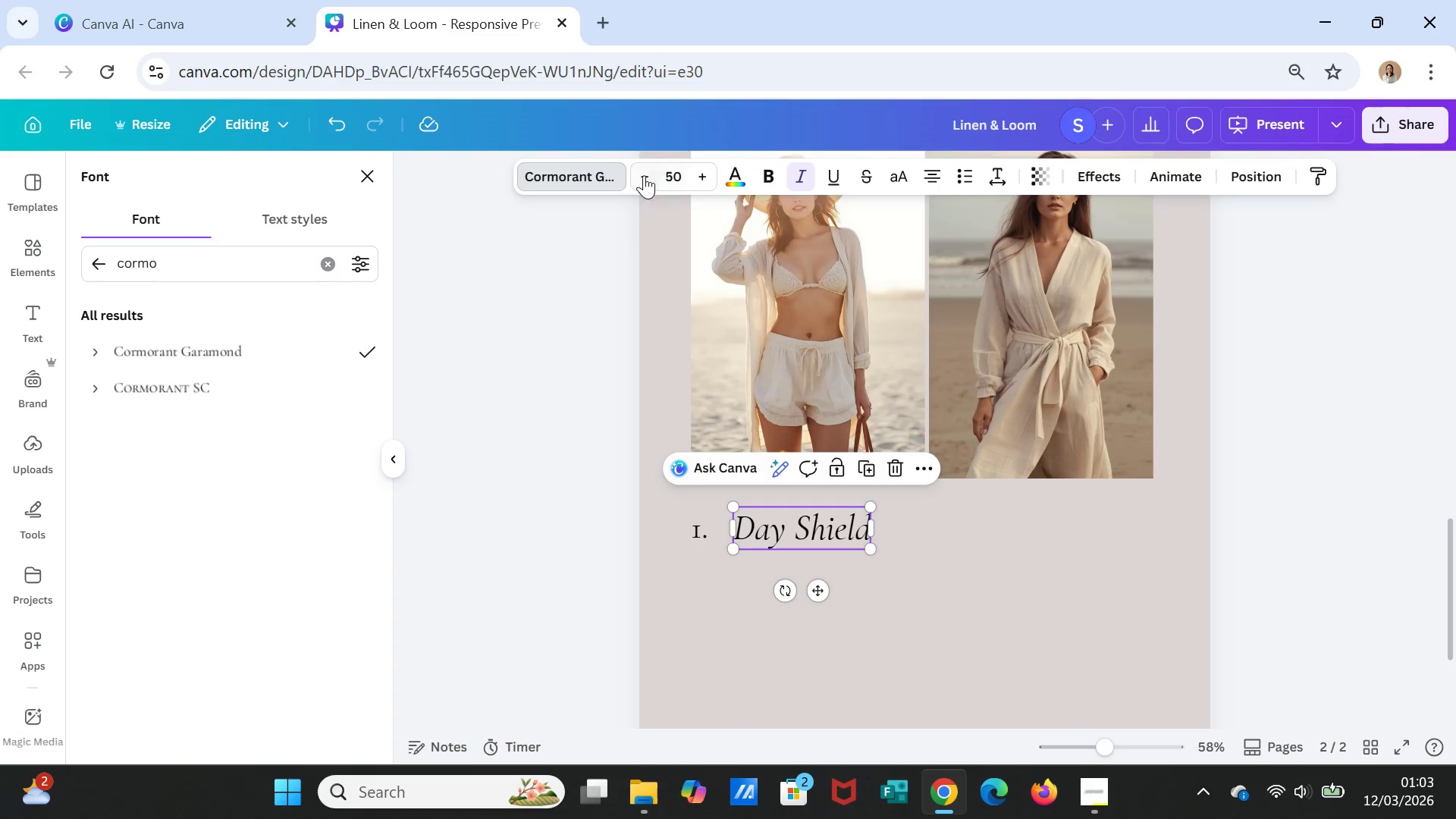 
double_click([642, 177])
 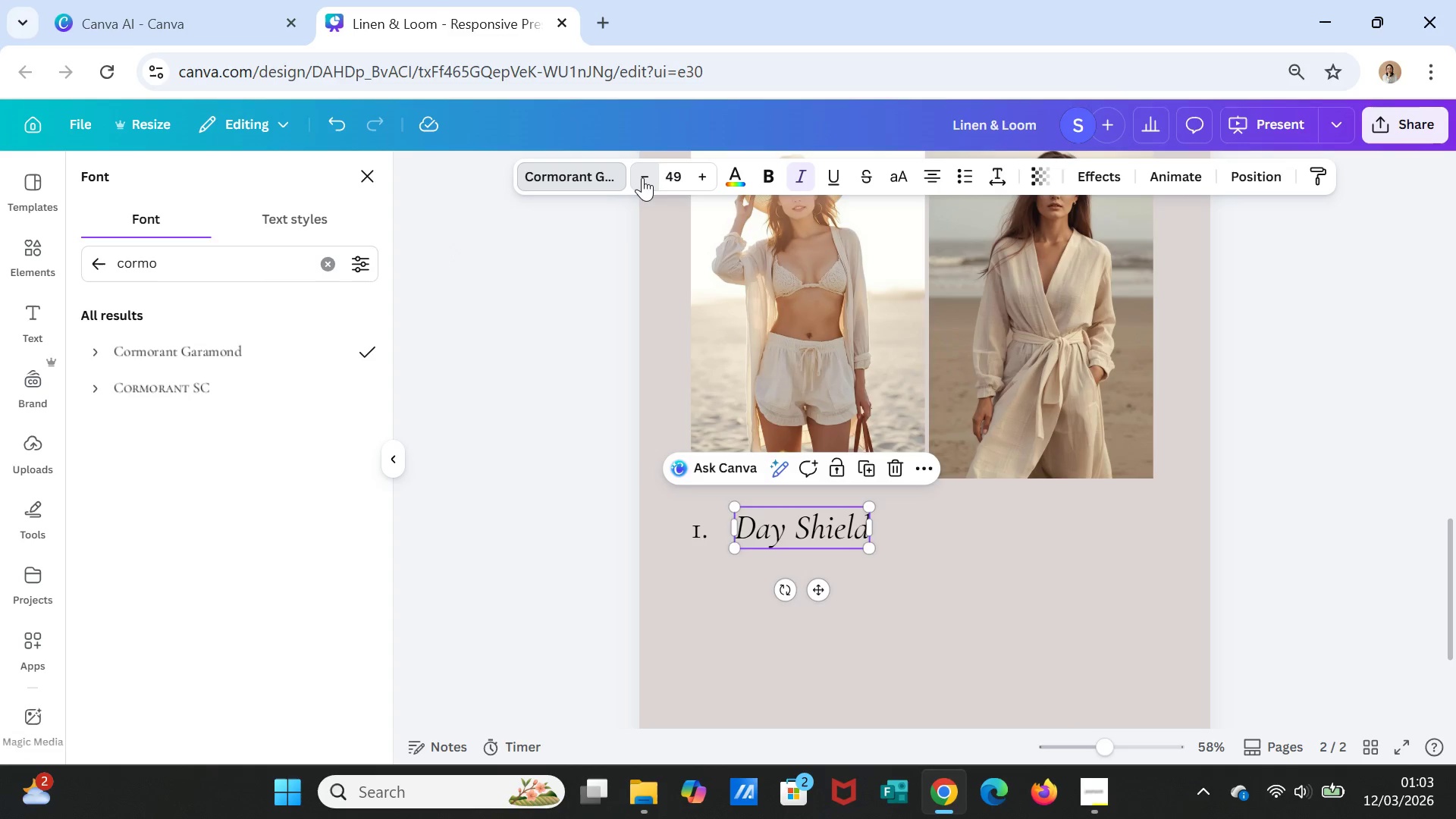 
triple_click([642, 177])
 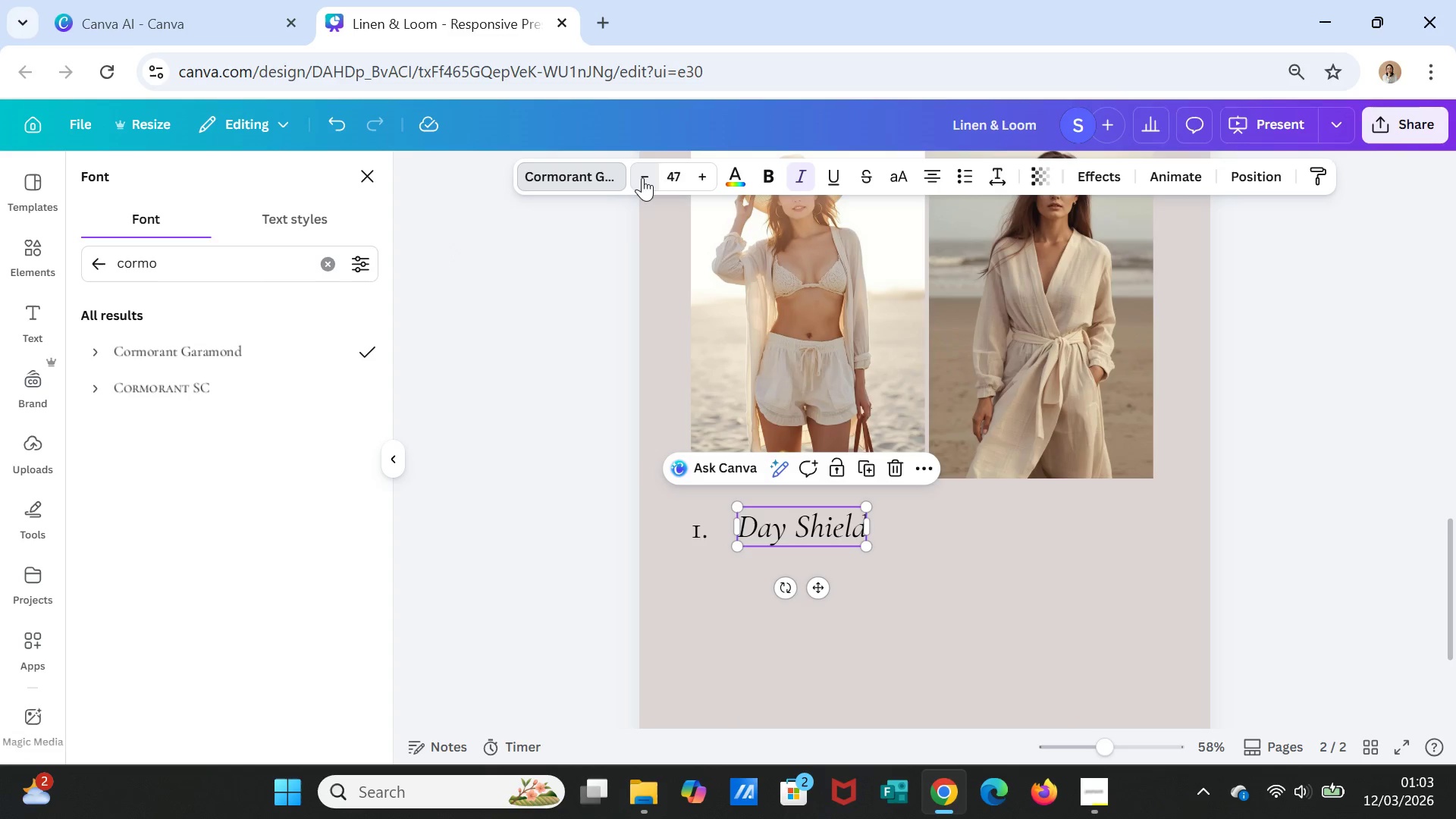 
triple_click([642, 177])
 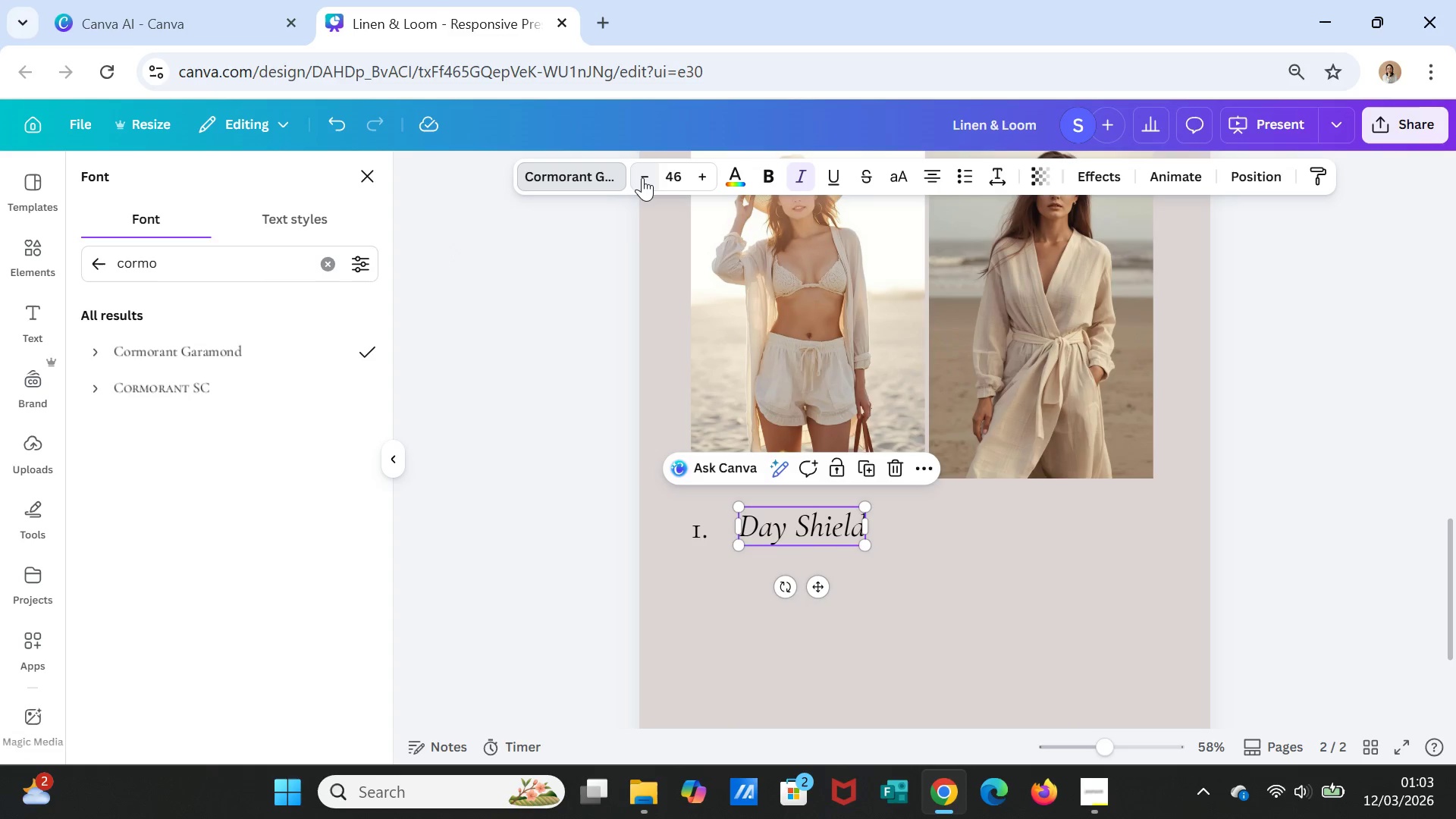 
triple_click([642, 177])
 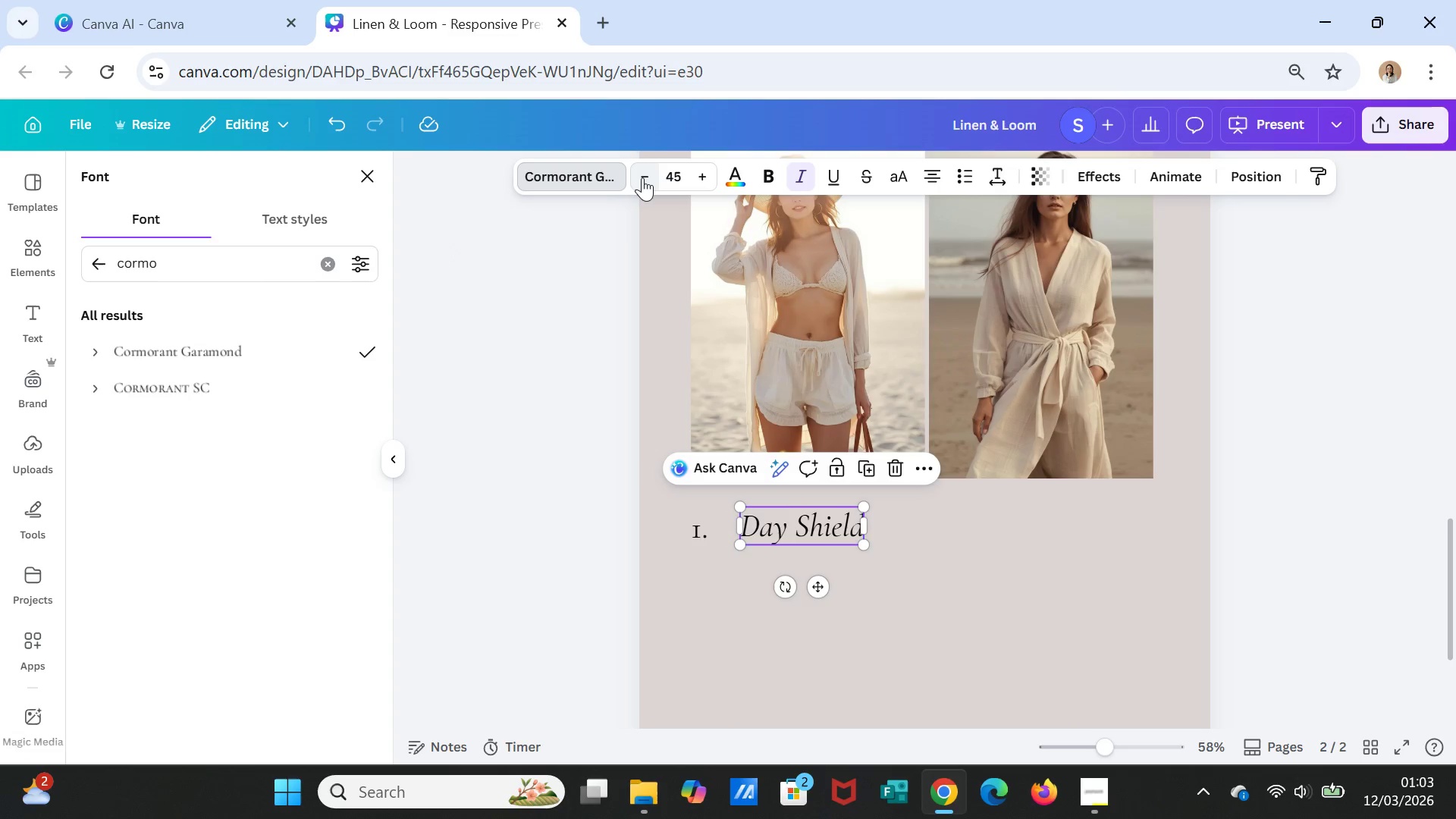 
triple_click([642, 177])
 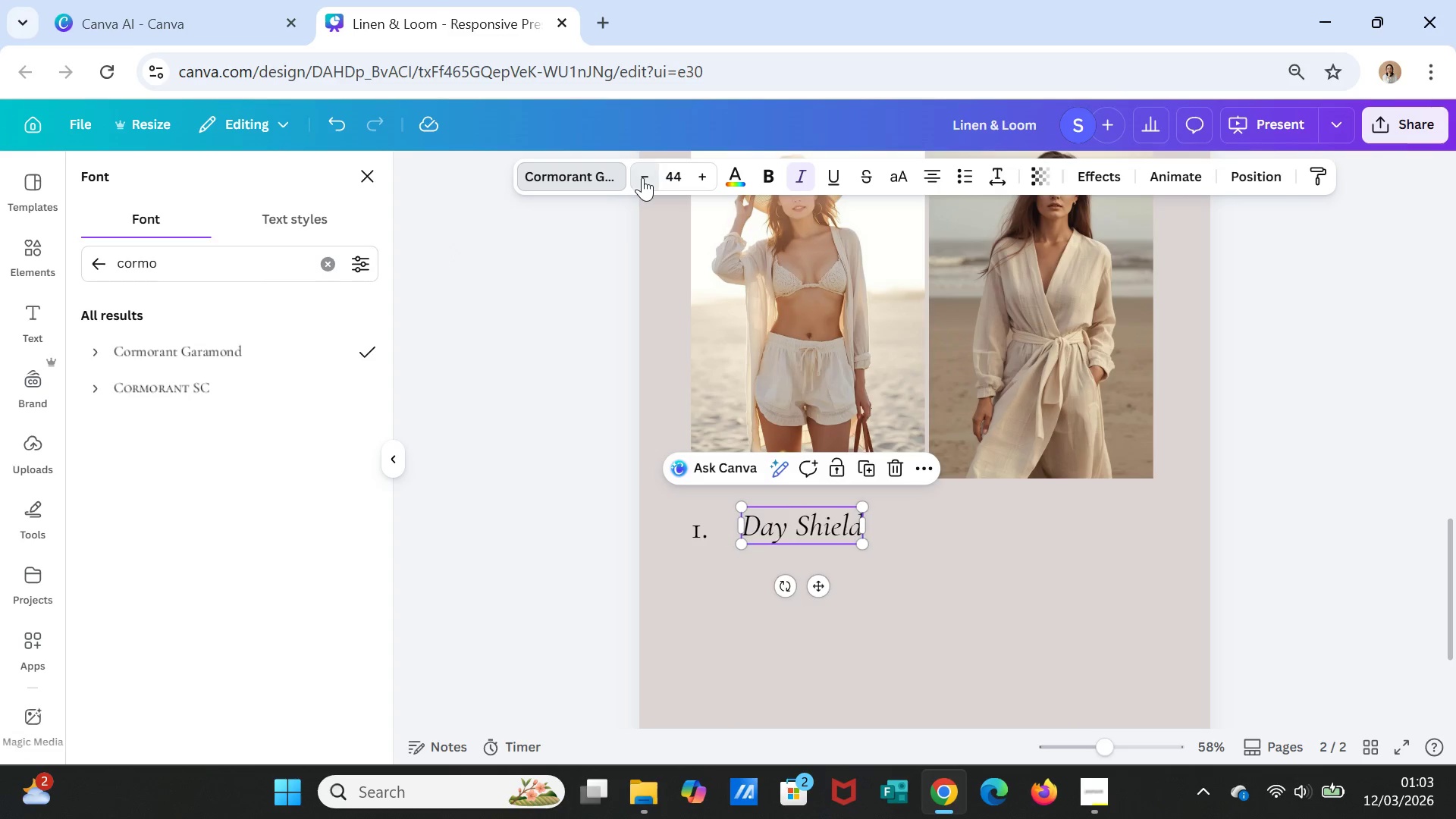 
triple_click([642, 177])
 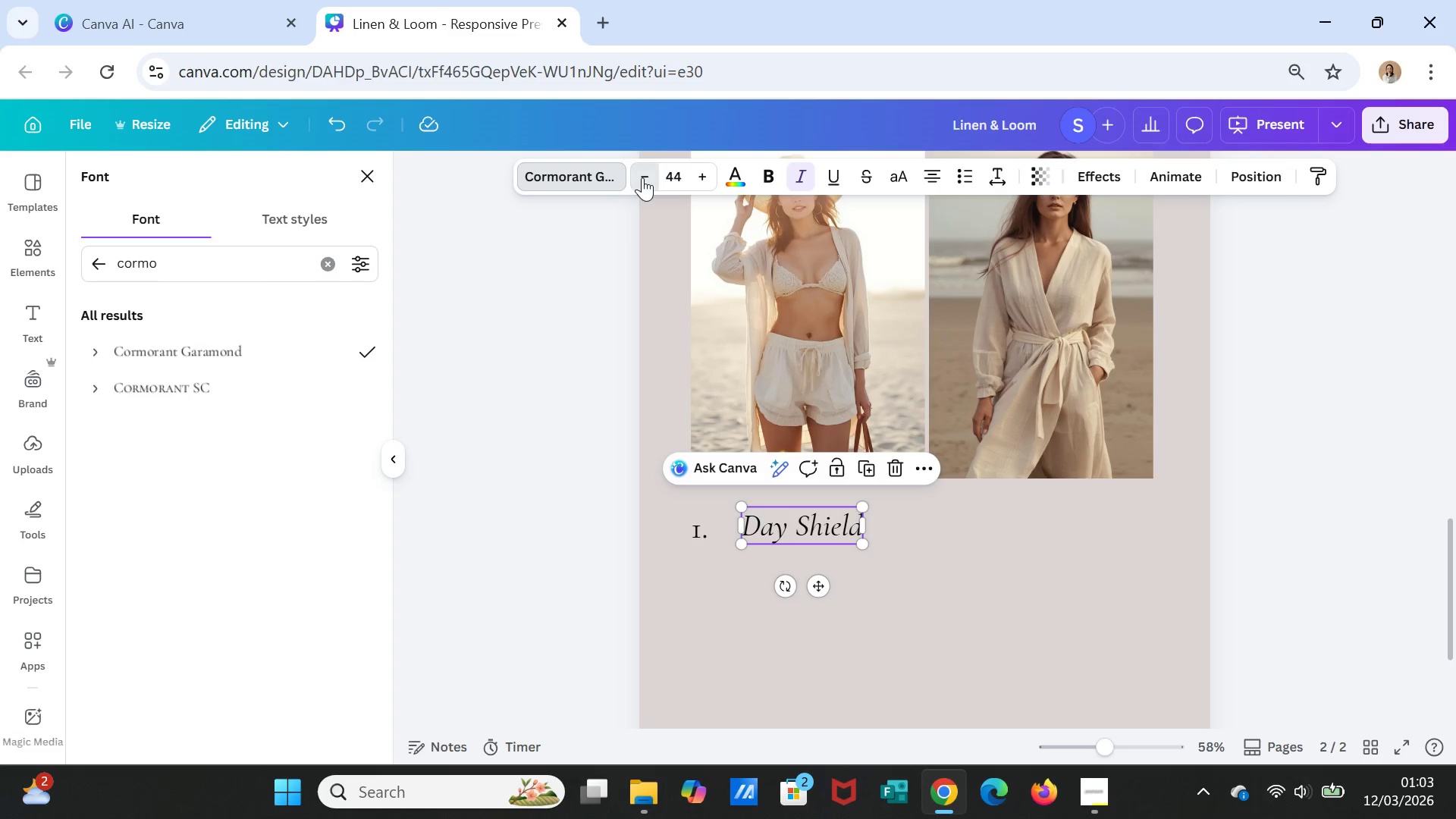 
triple_click([642, 177])
 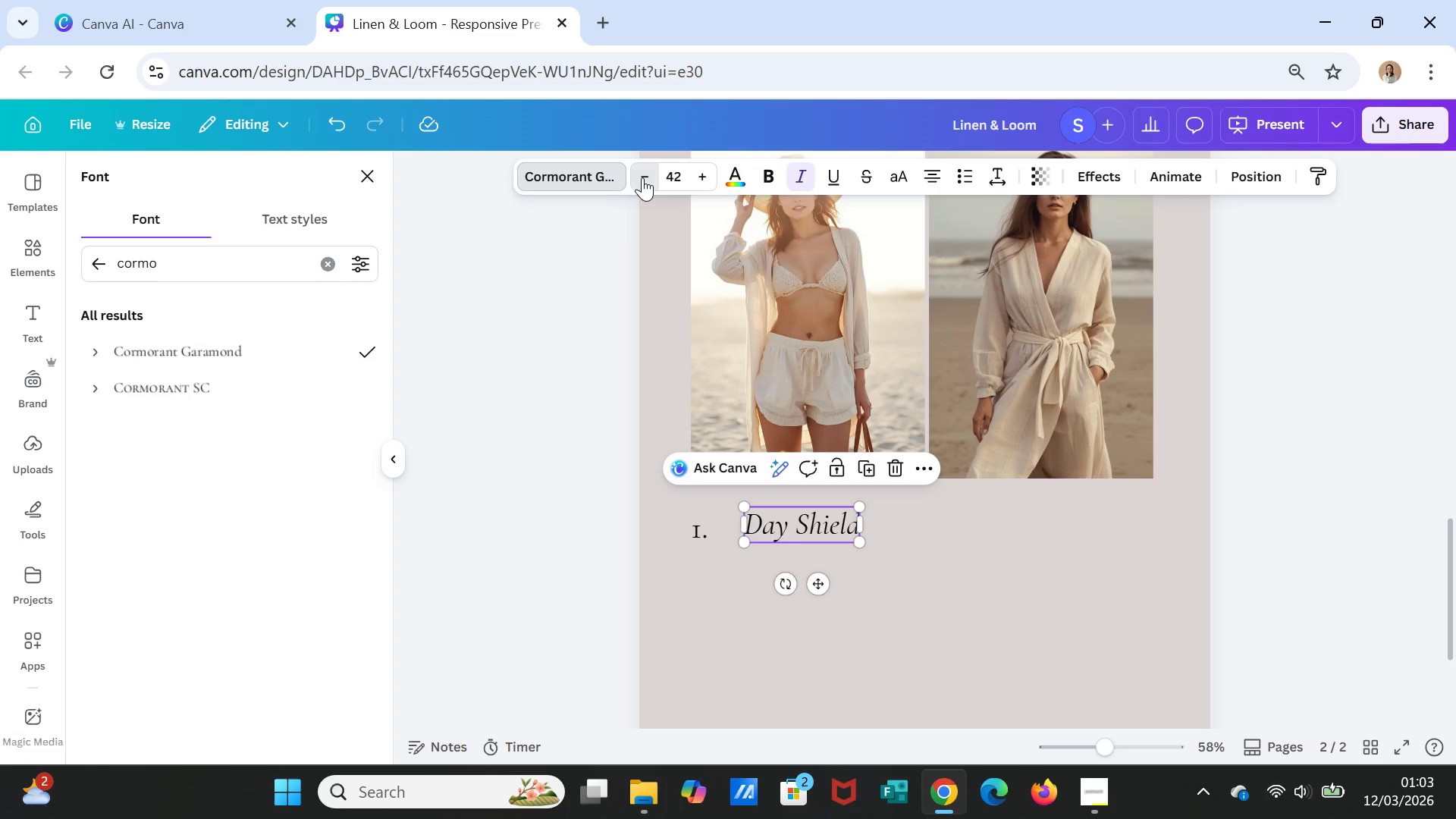 
triple_click([642, 177])
 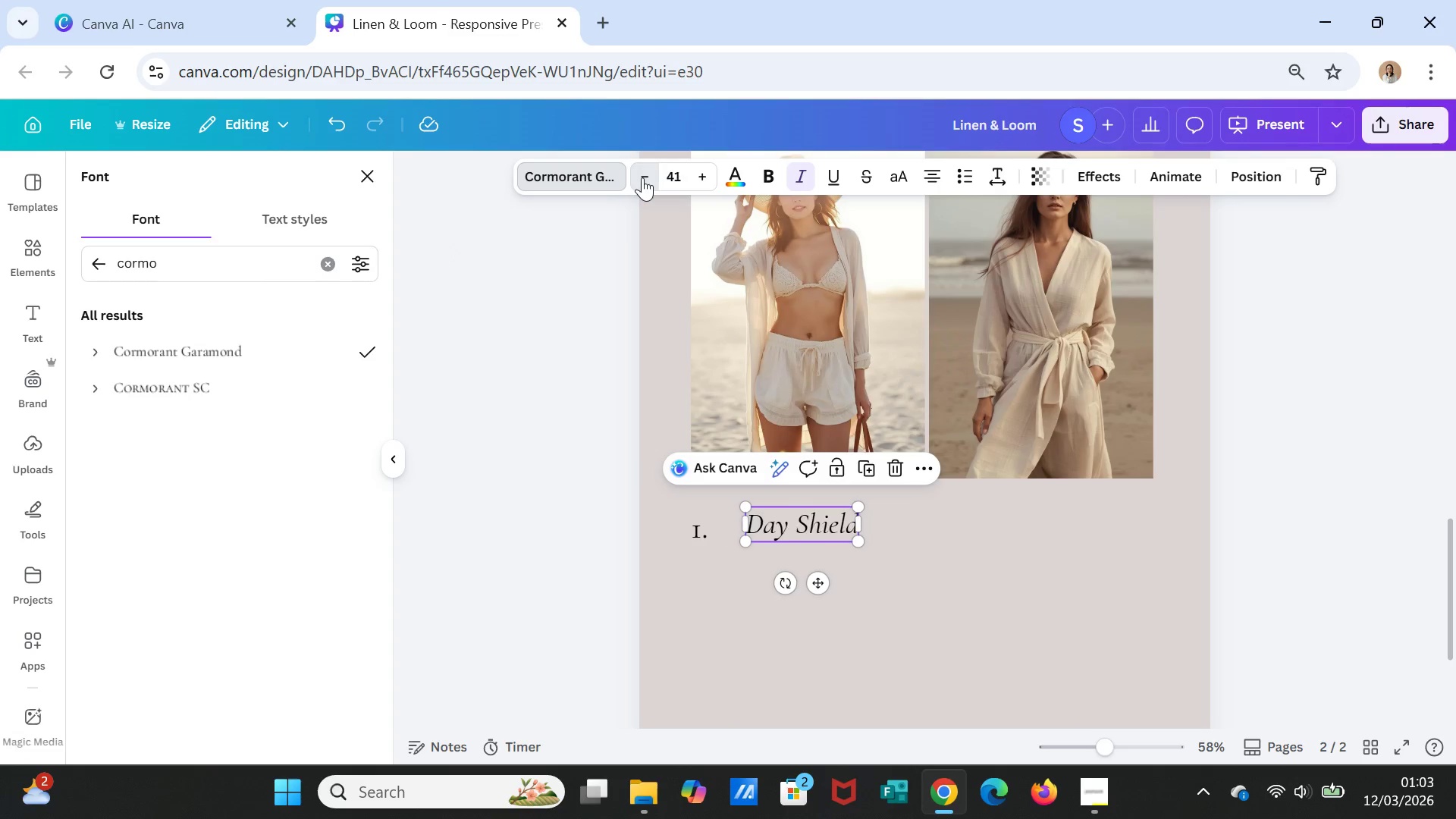 
triple_click([642, 177])
 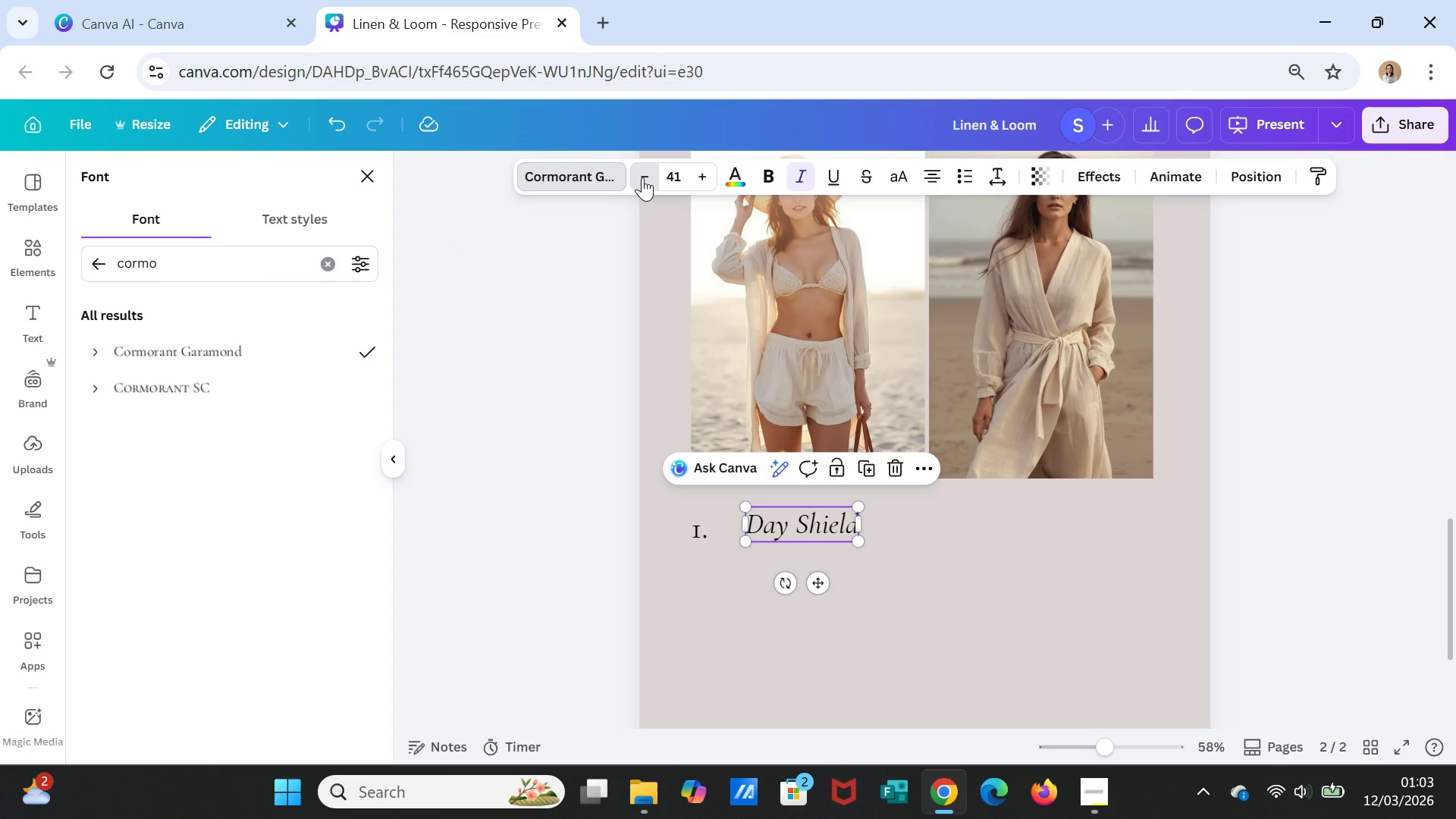 
triple_click([642, 177])
 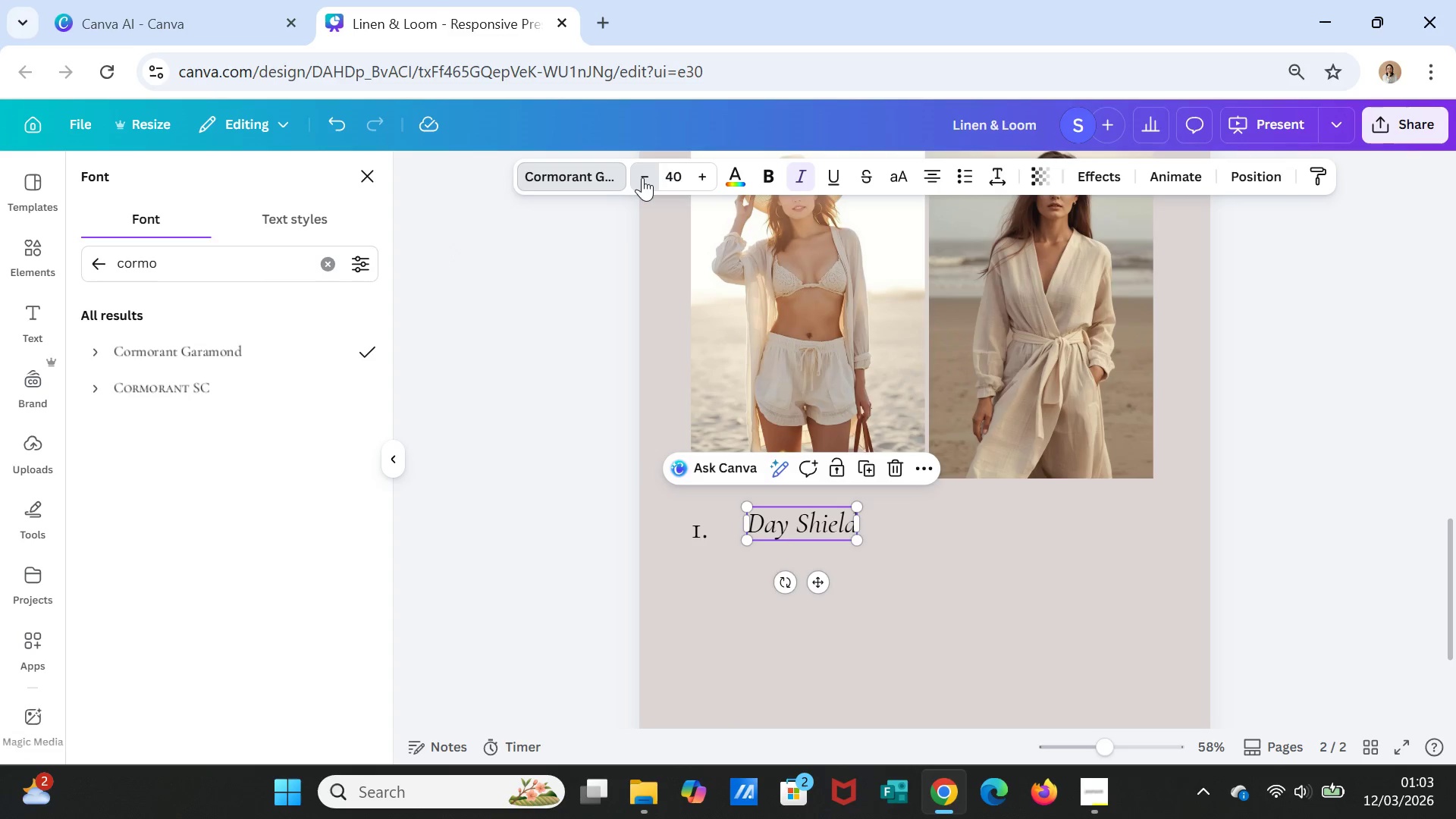 
triple_click([642, 177])
 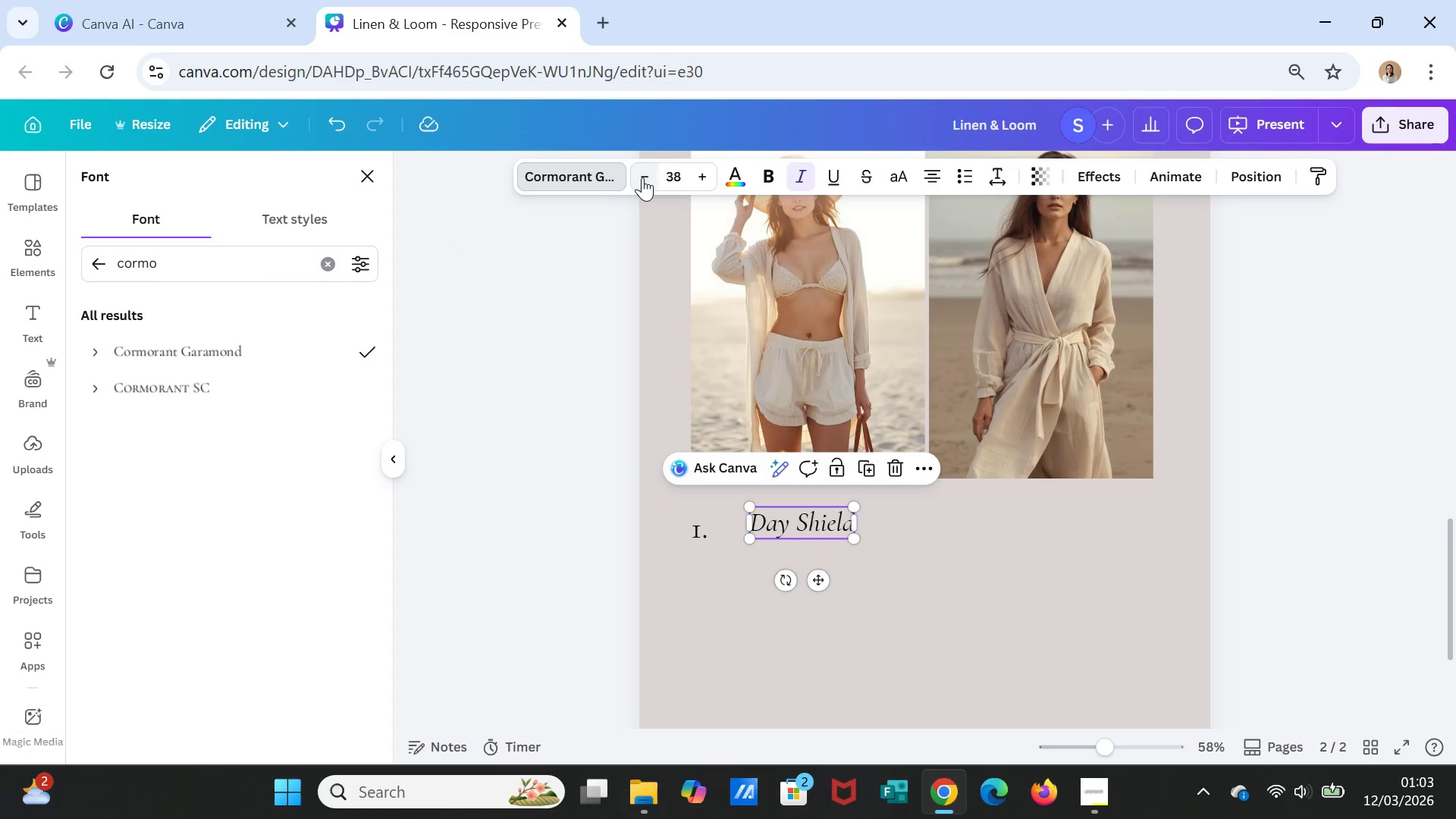 
triple_click([642, 177])
 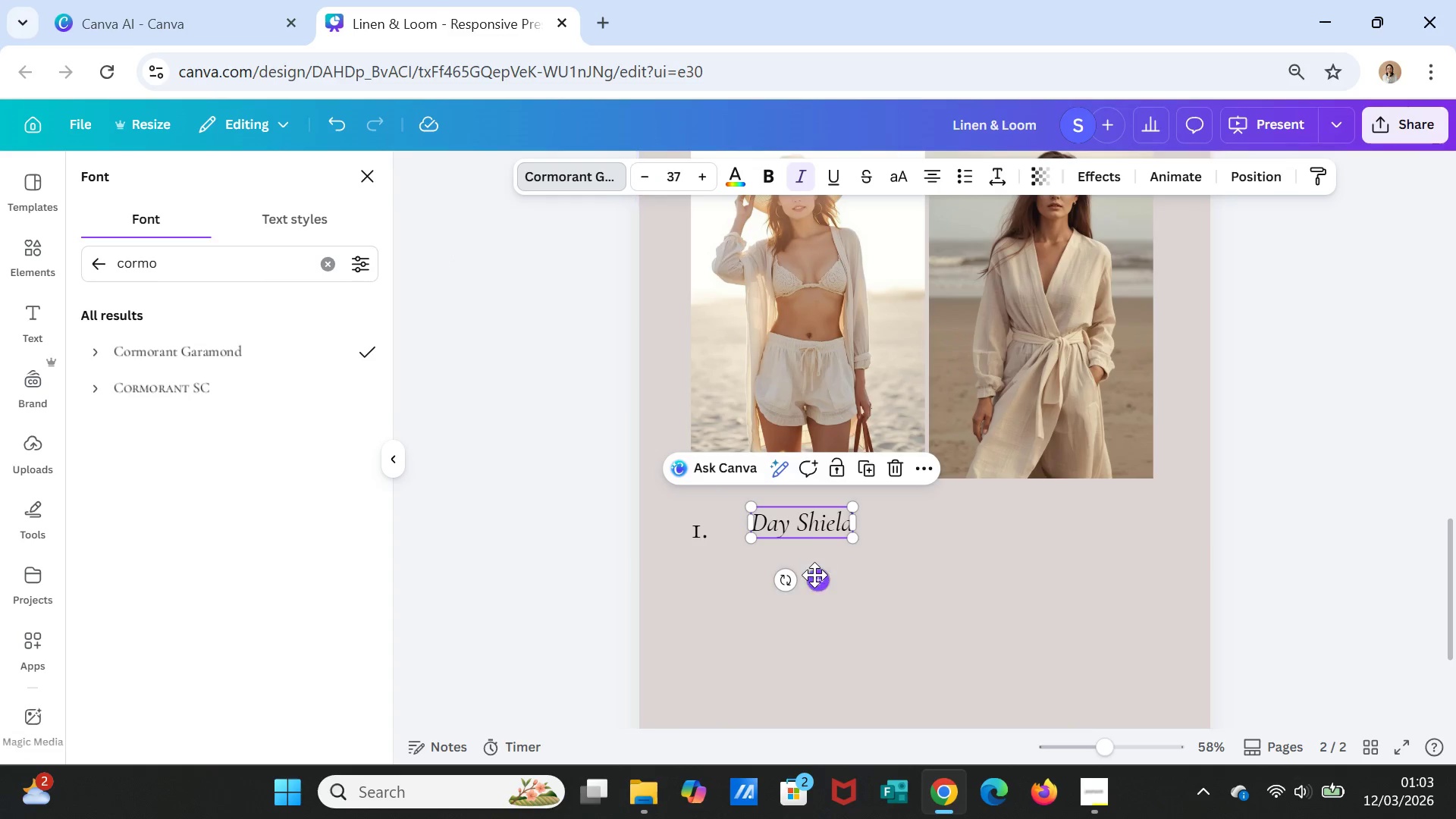 
left_click_drag(start_coordinate=[815, 579], to_coordinate=[799, 588])
 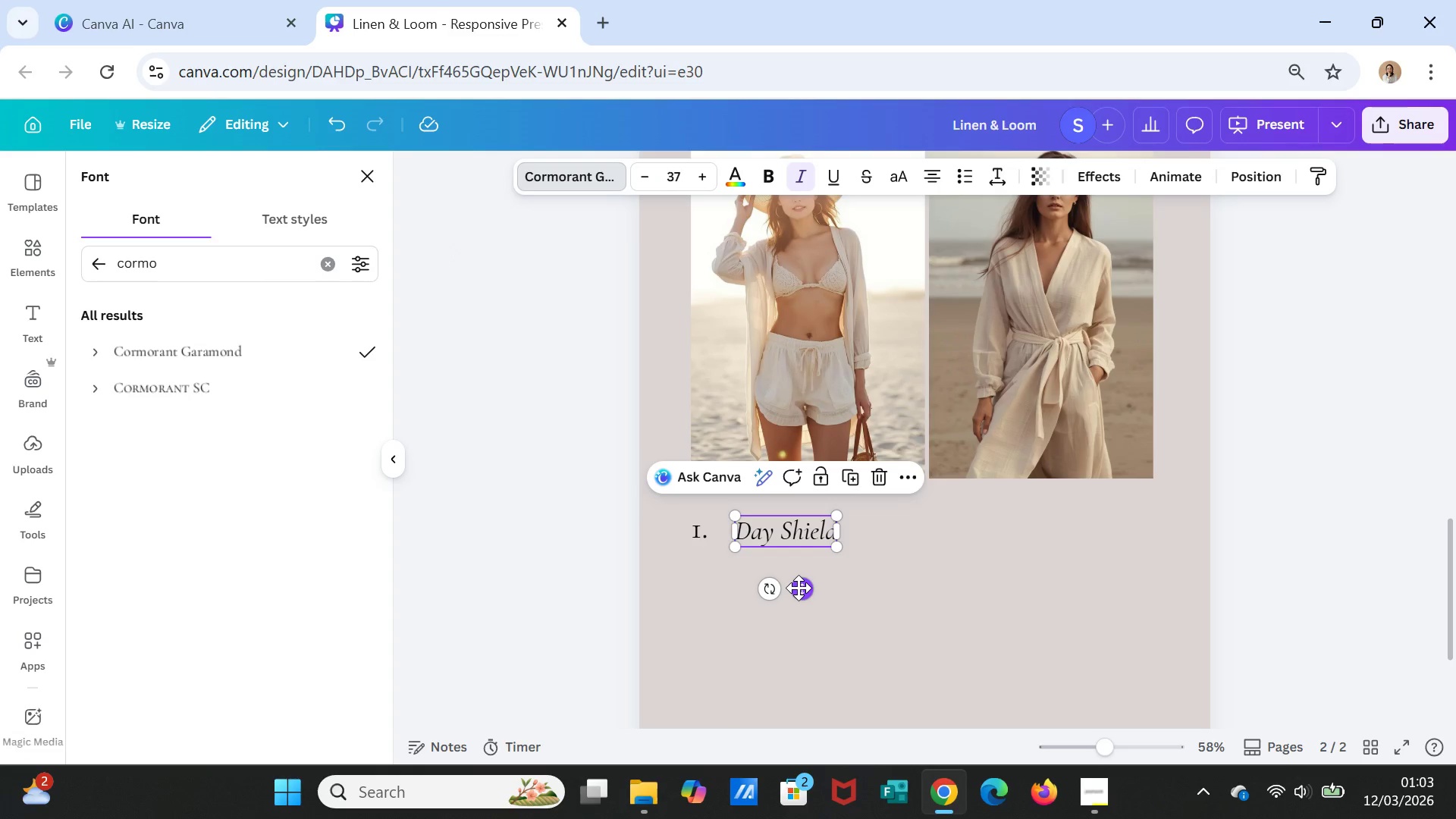 
double_click([799, 588])
 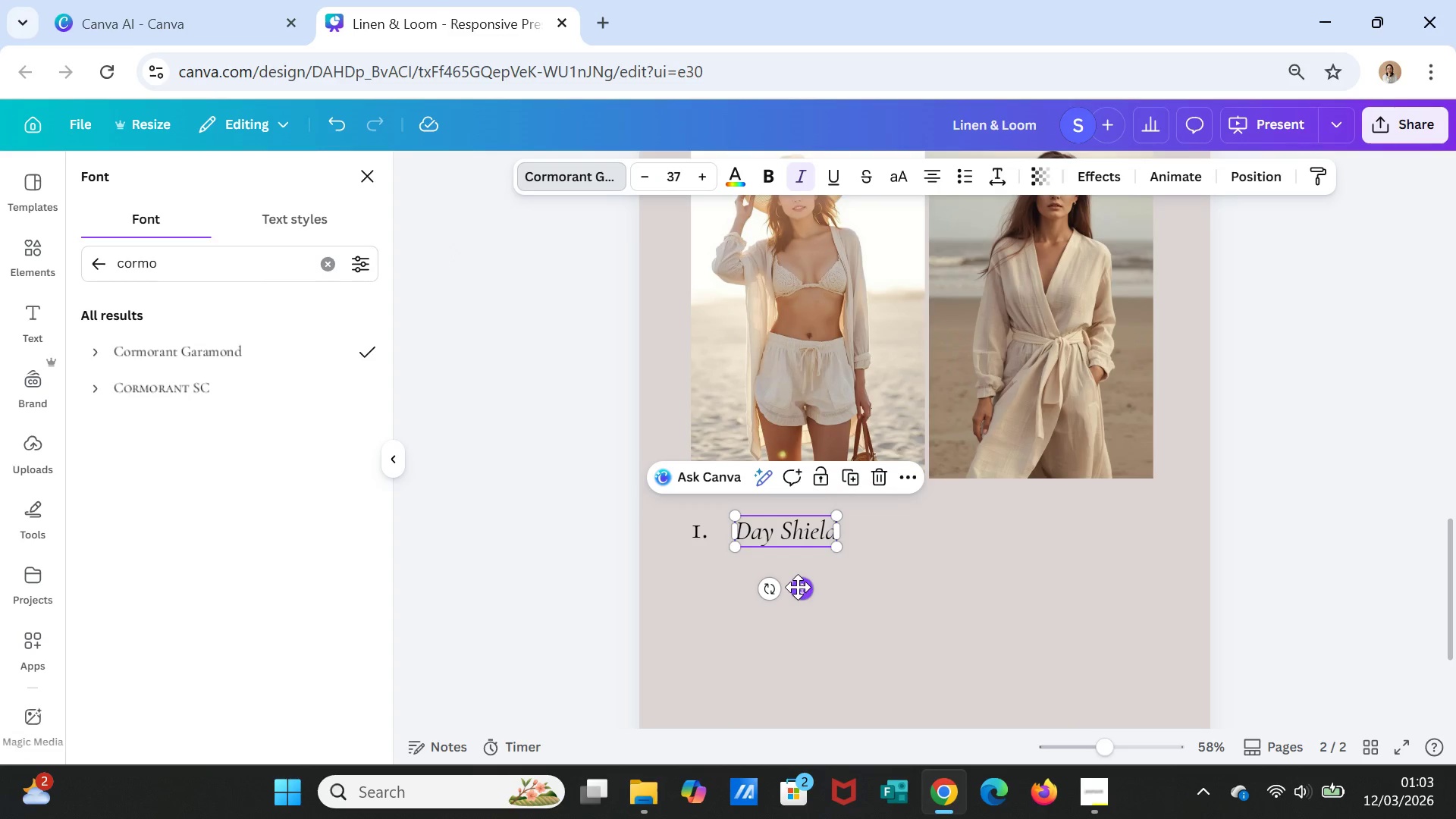 
triple_click([799, 588])
 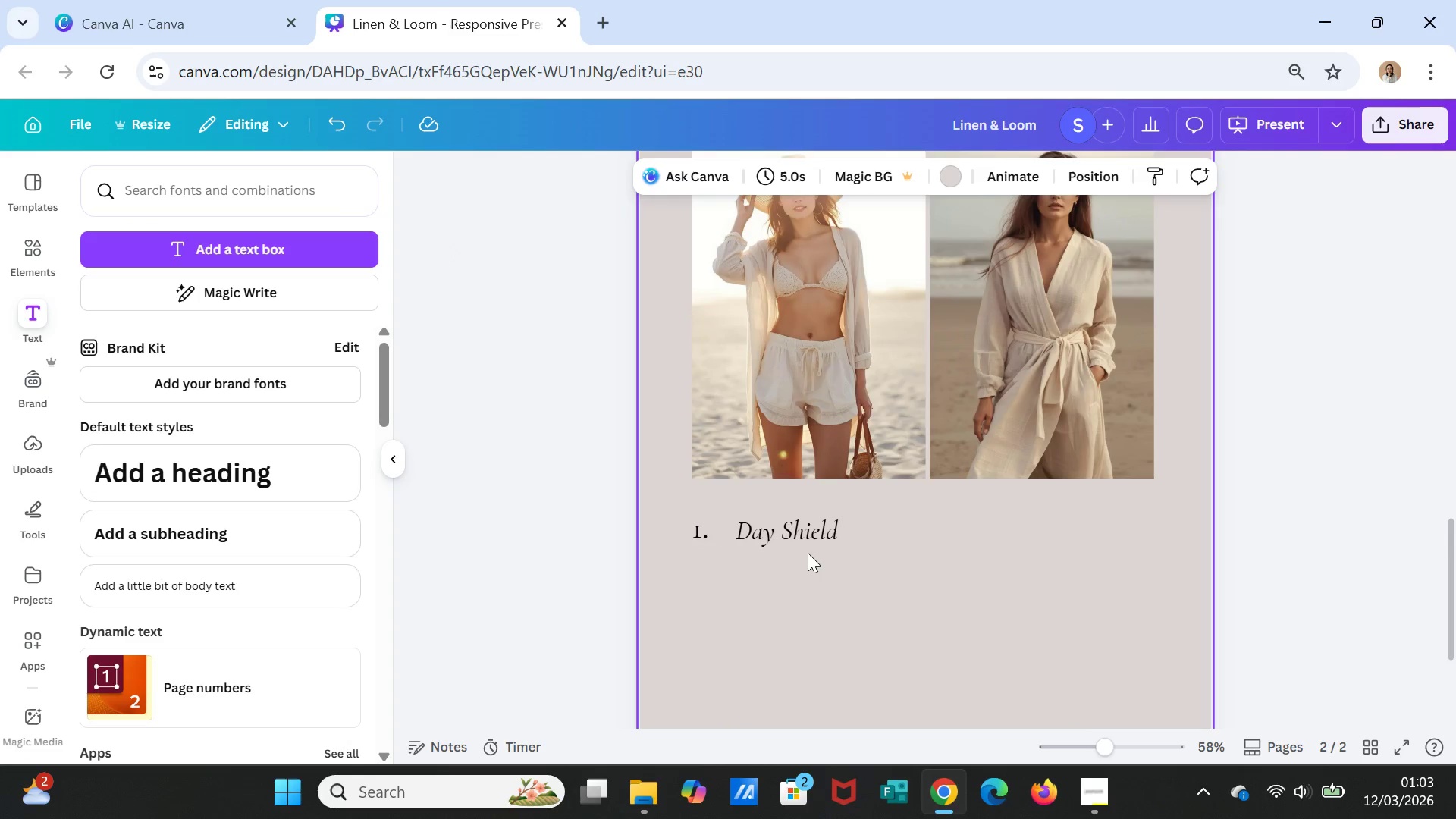 
left_click([794, 525])
 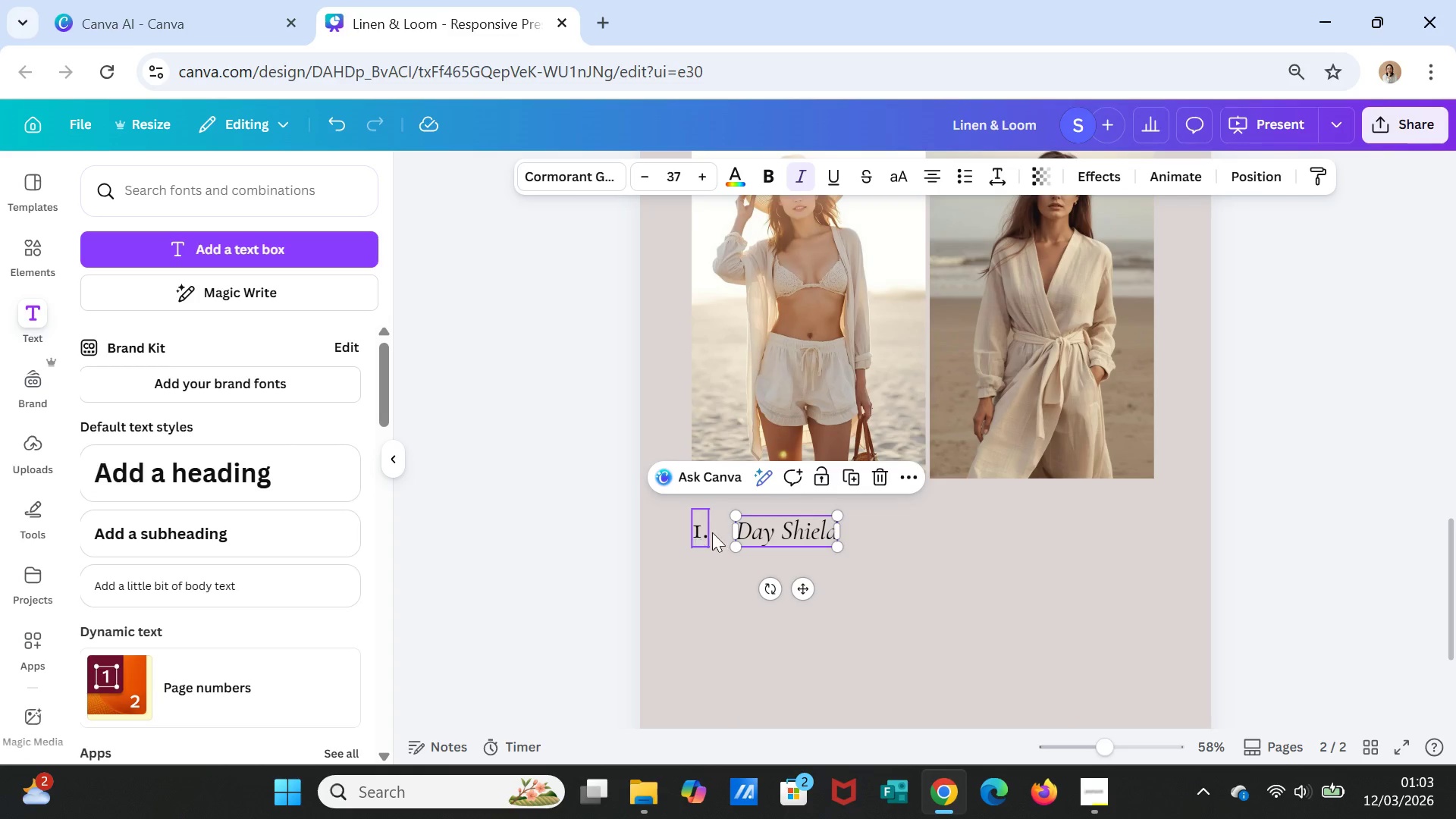 
left_click_drag(start_coordinate=[749, 527], to_coordinate=[739, 527])
 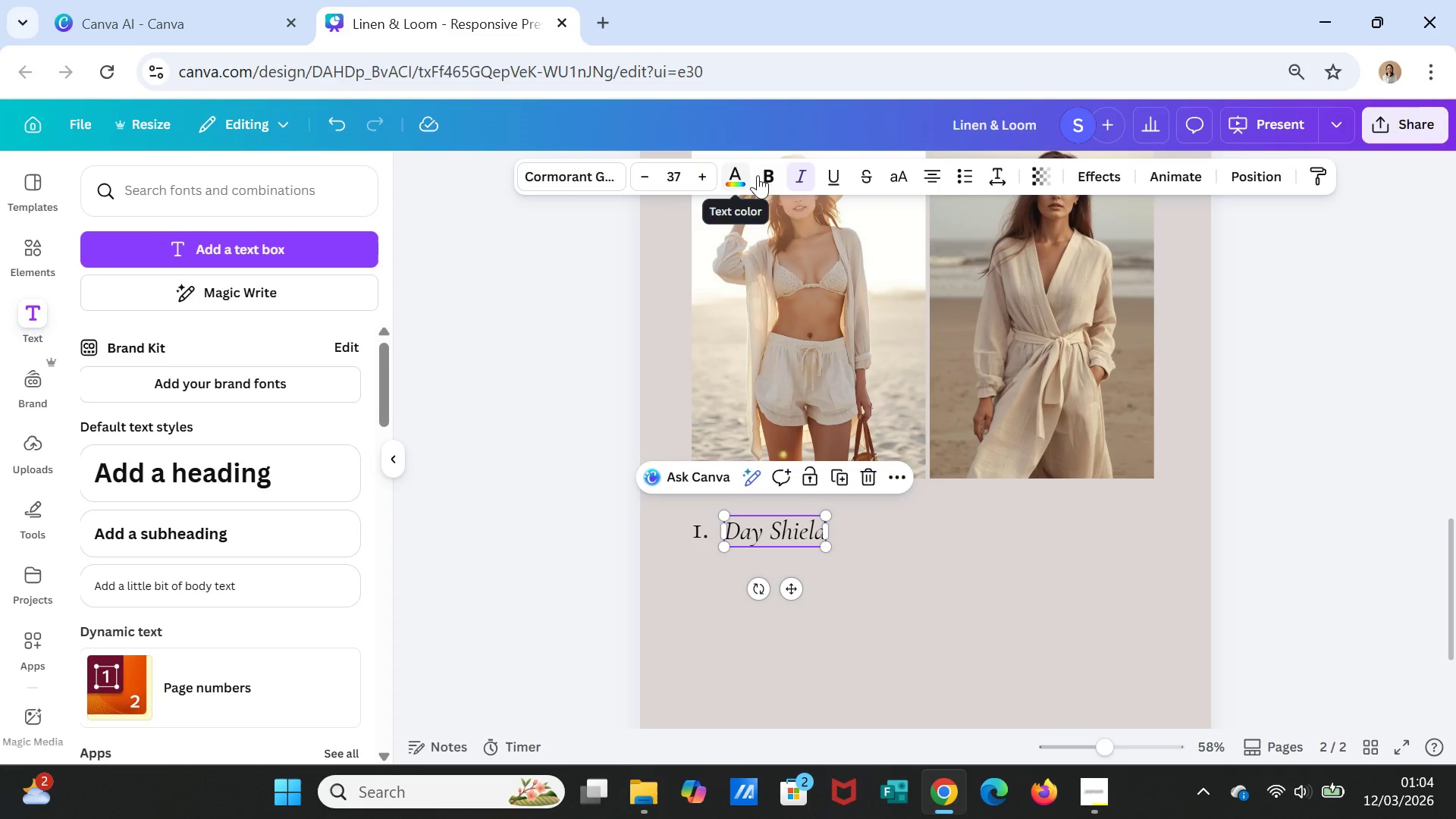 
left_click([734, 178])
 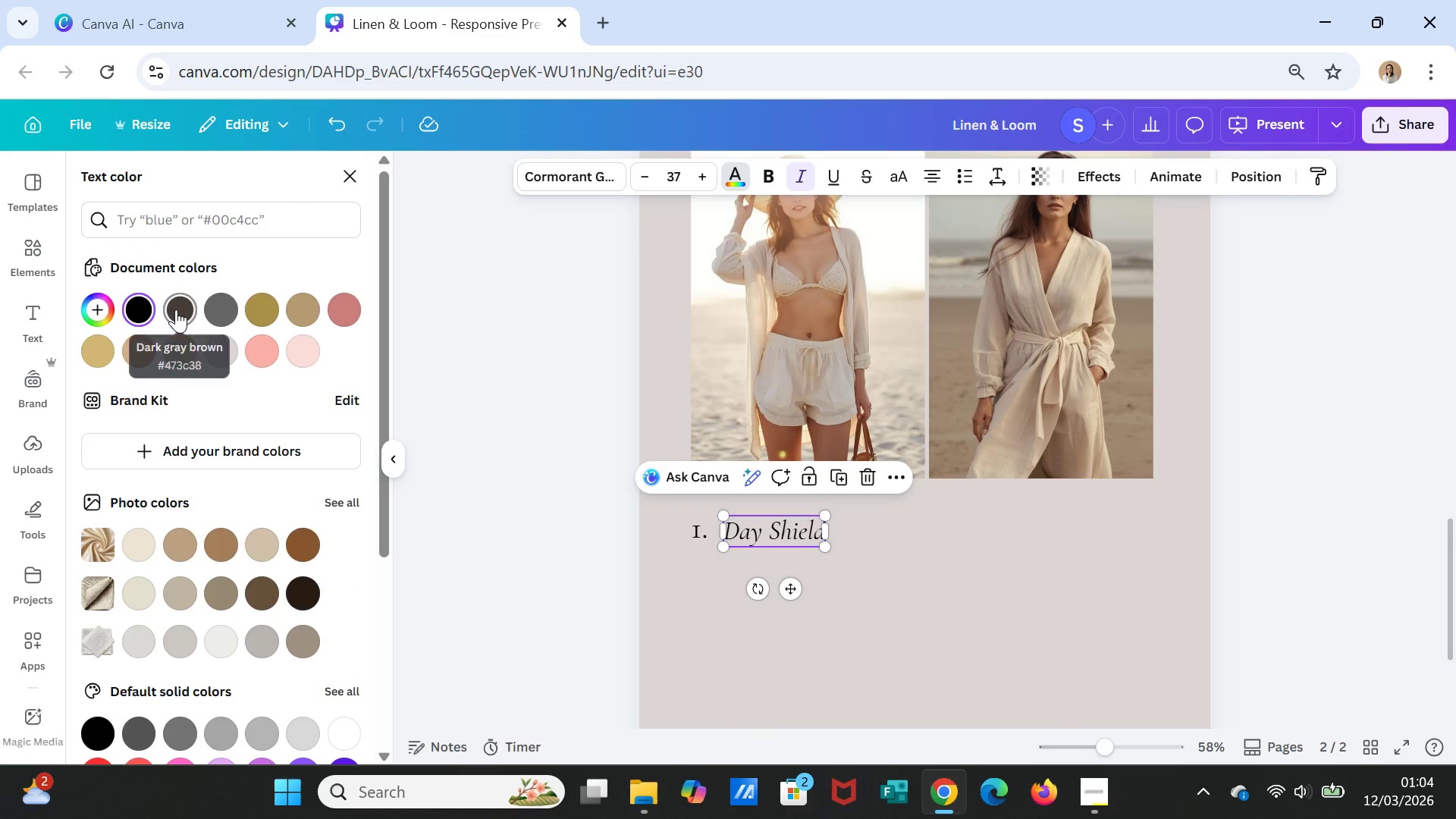 
left_click([176, 308])
 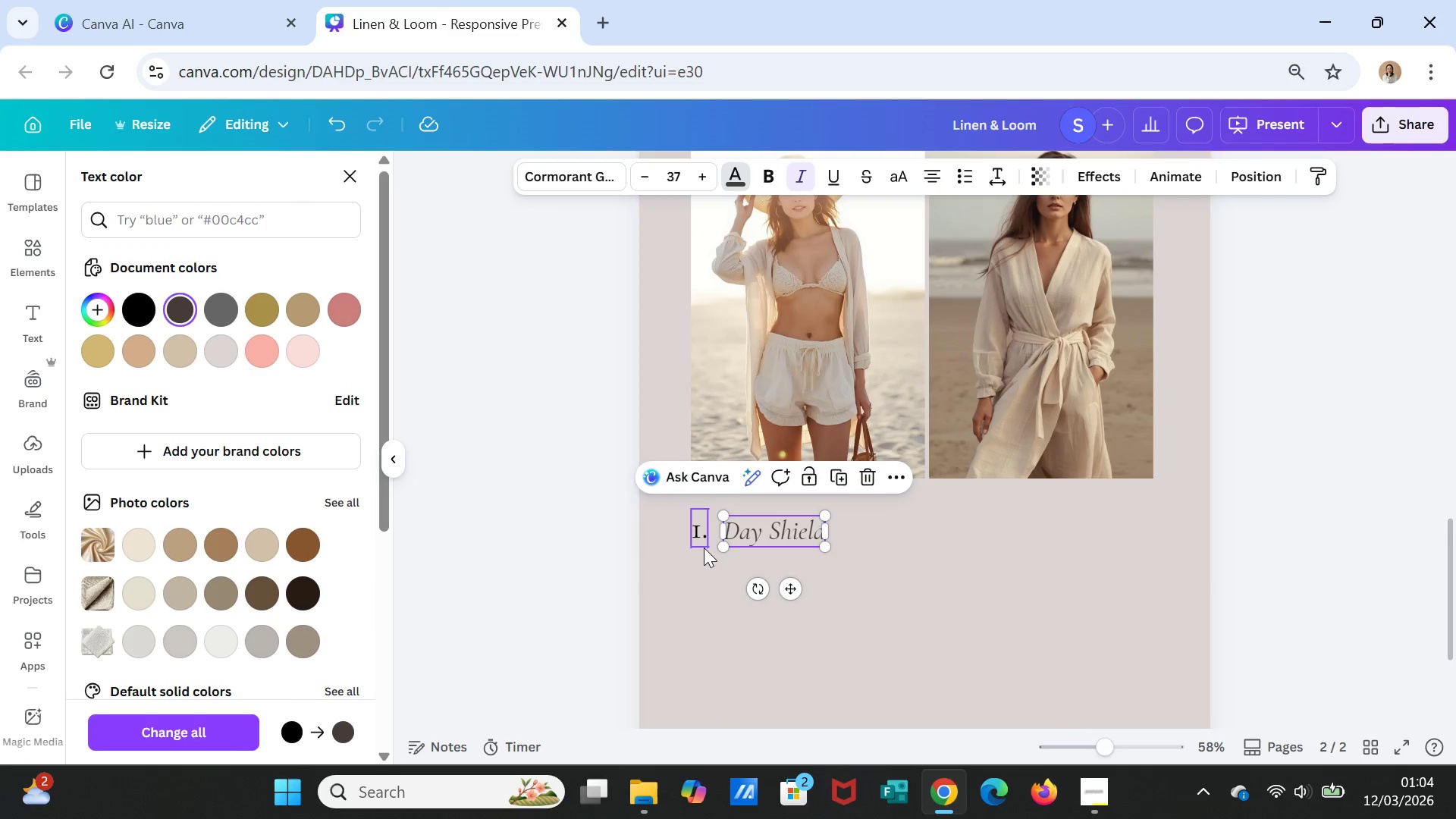 
left_click([701, 534])
 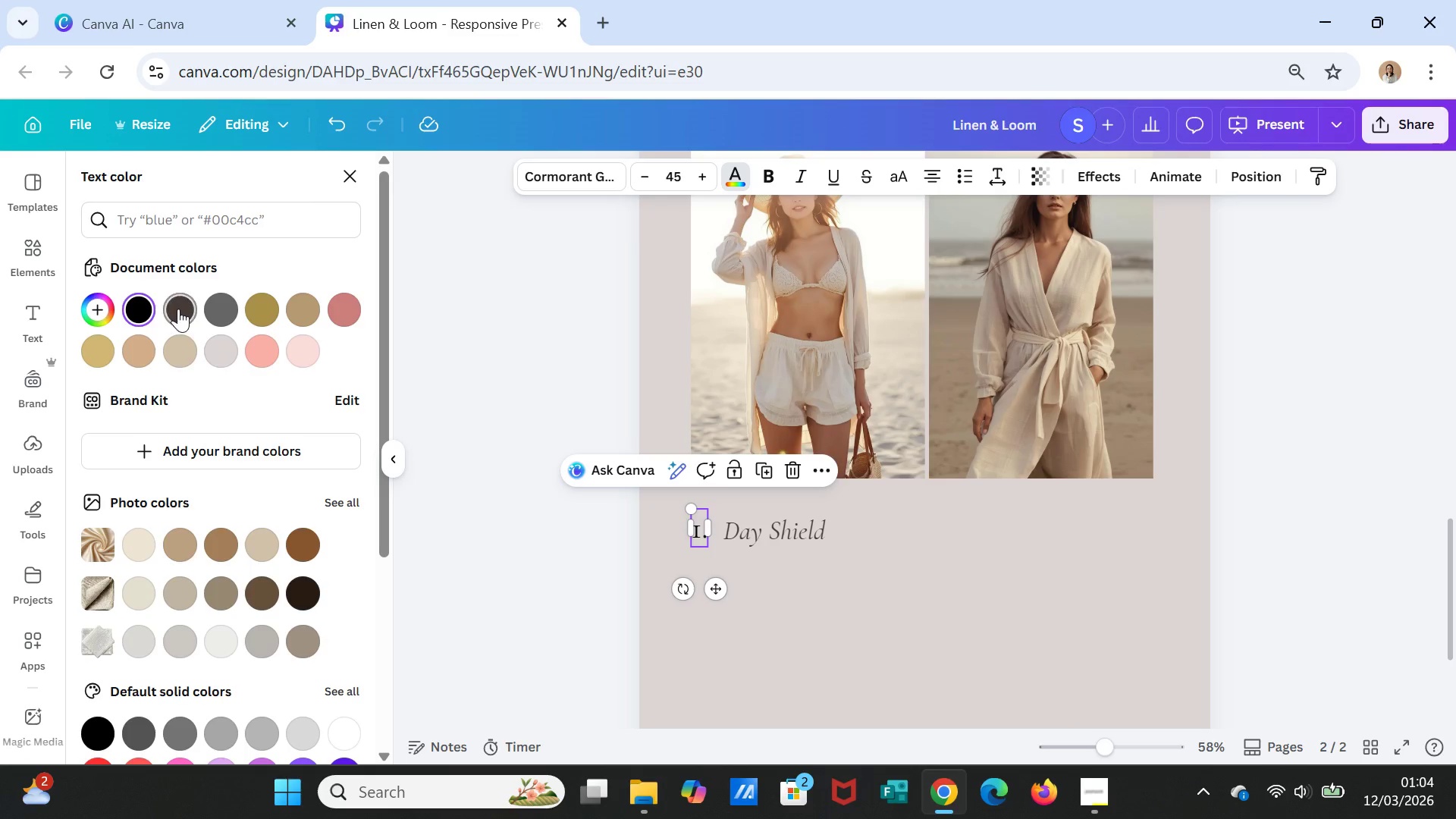 
left_click([178, 309])
 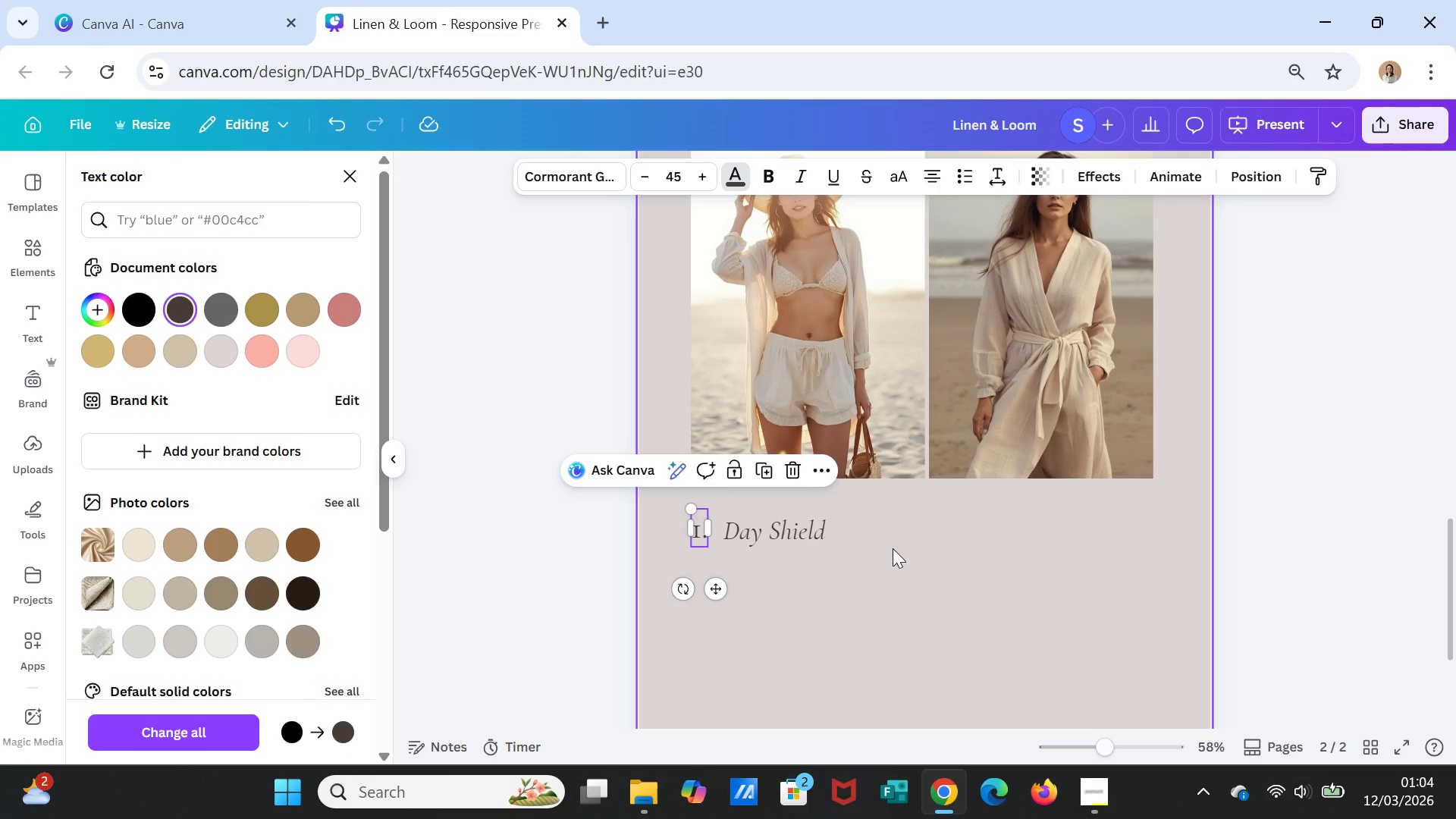 
left_click([893, 549])
 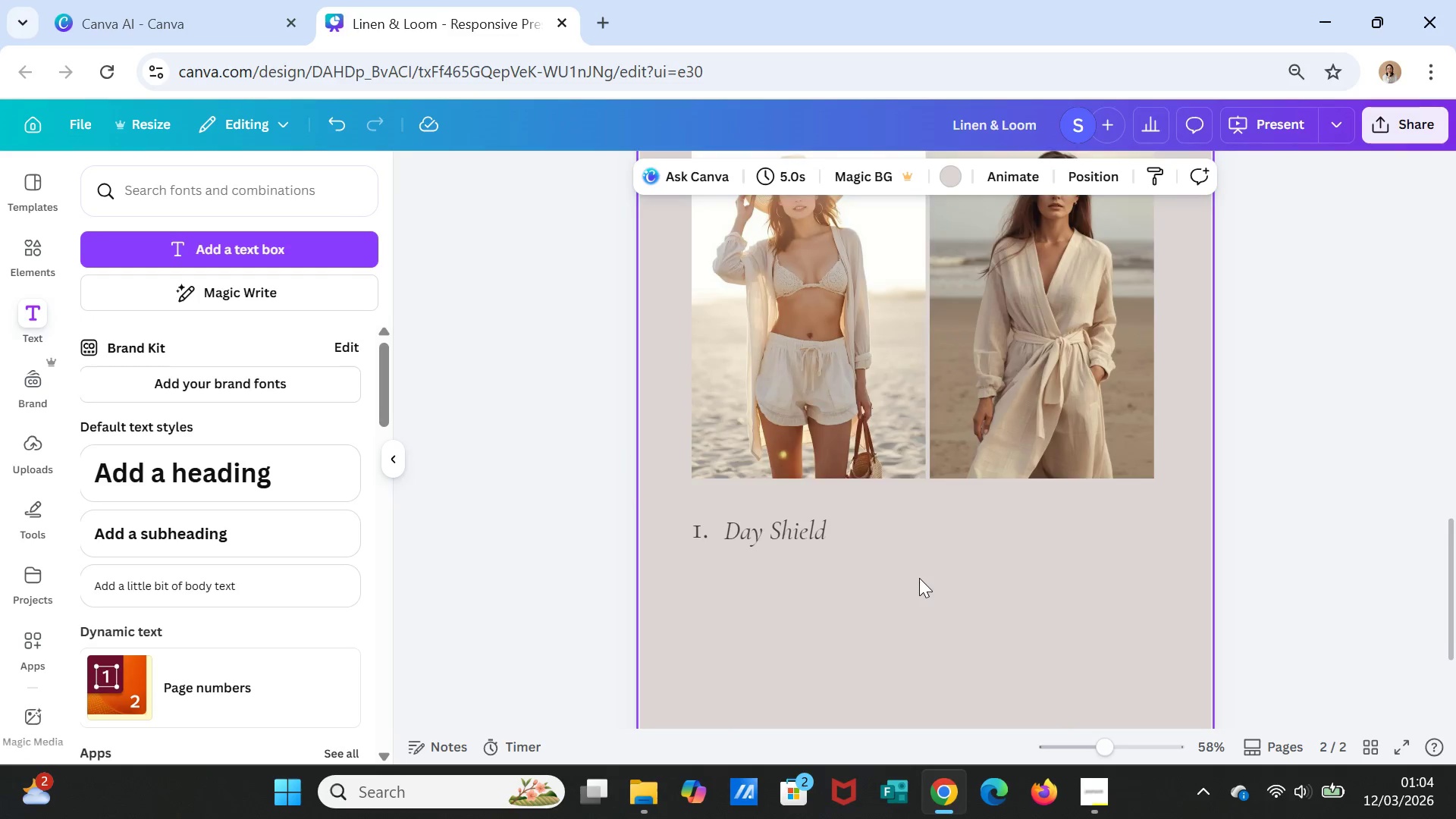 
scroll: coordinate [919, 579], scroll_direction: up, amount: 3.0
 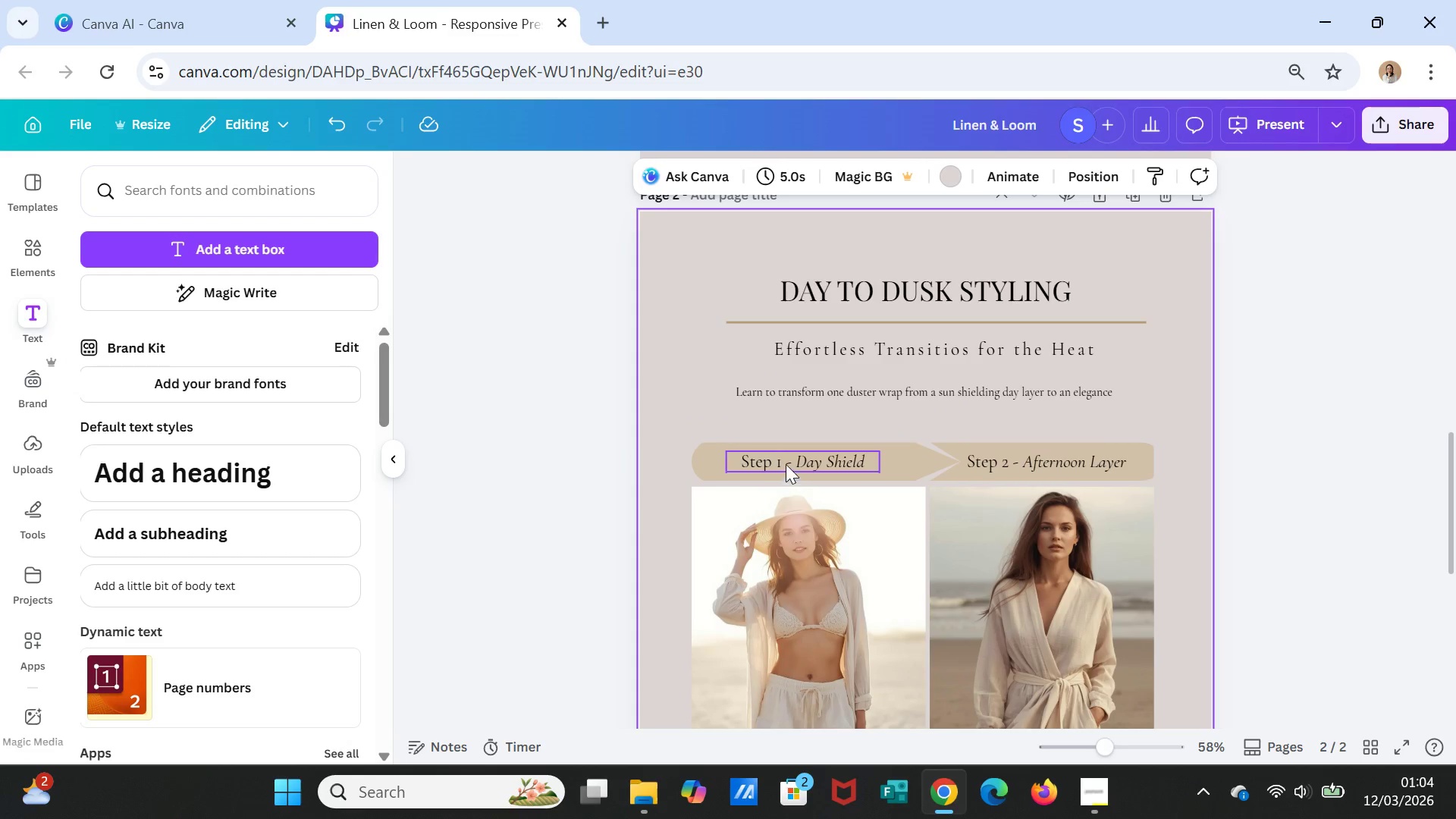 
left_click([787, 462])
 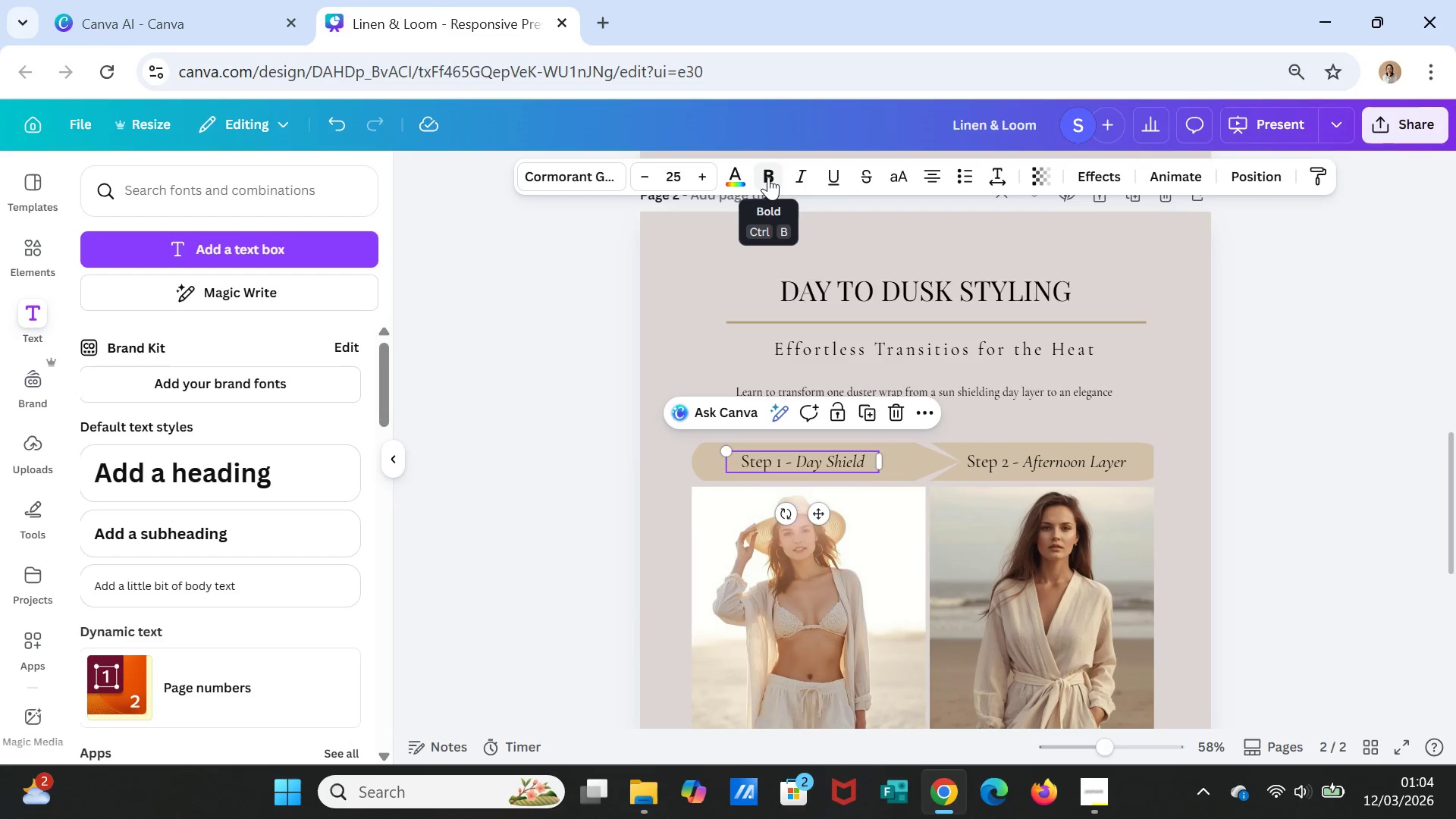 
left_click([733, 173])
 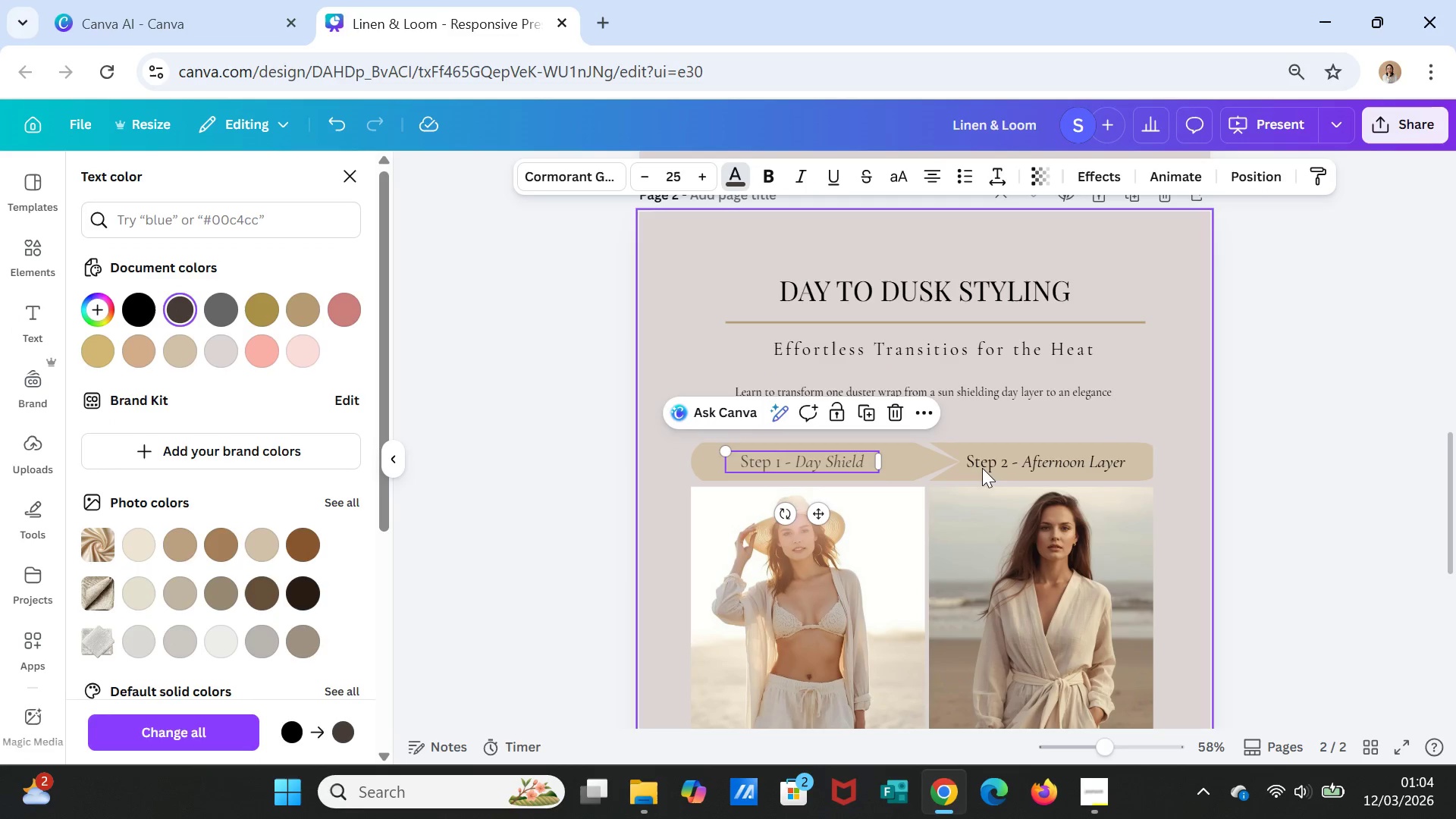 
left_click([1042, 458])
 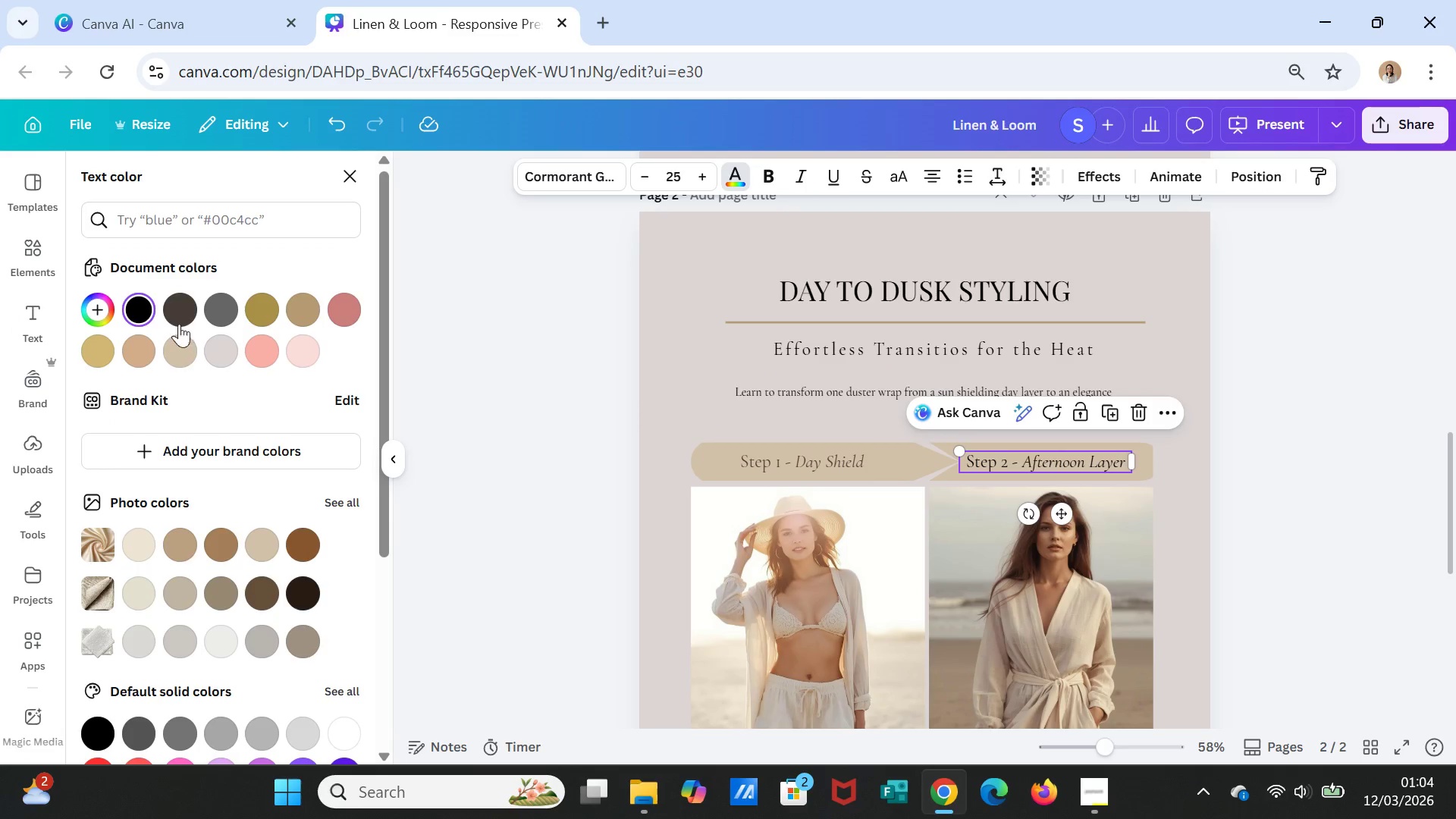 
left_click([177, 304])
 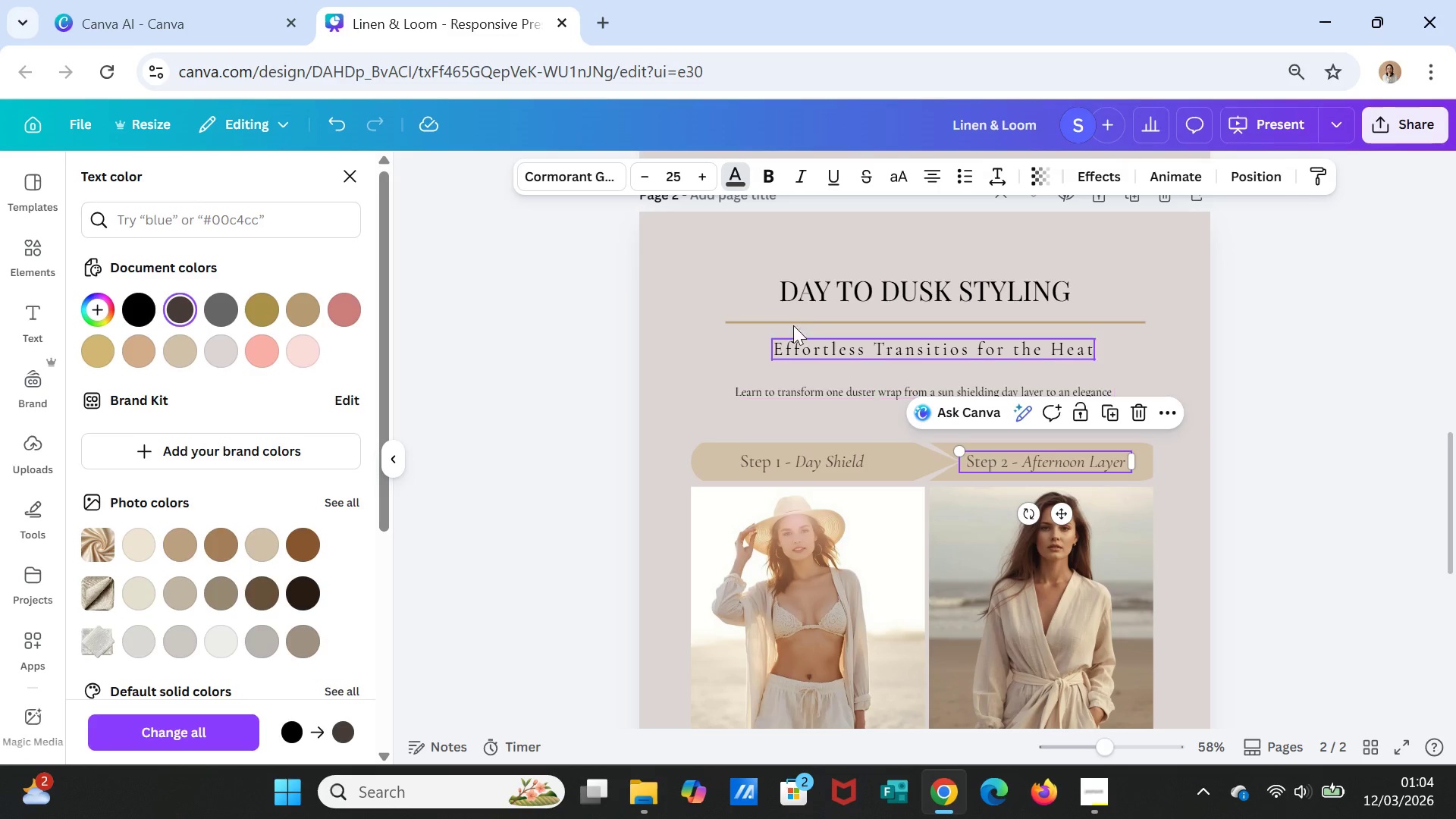 
left_click([807, 290])
 